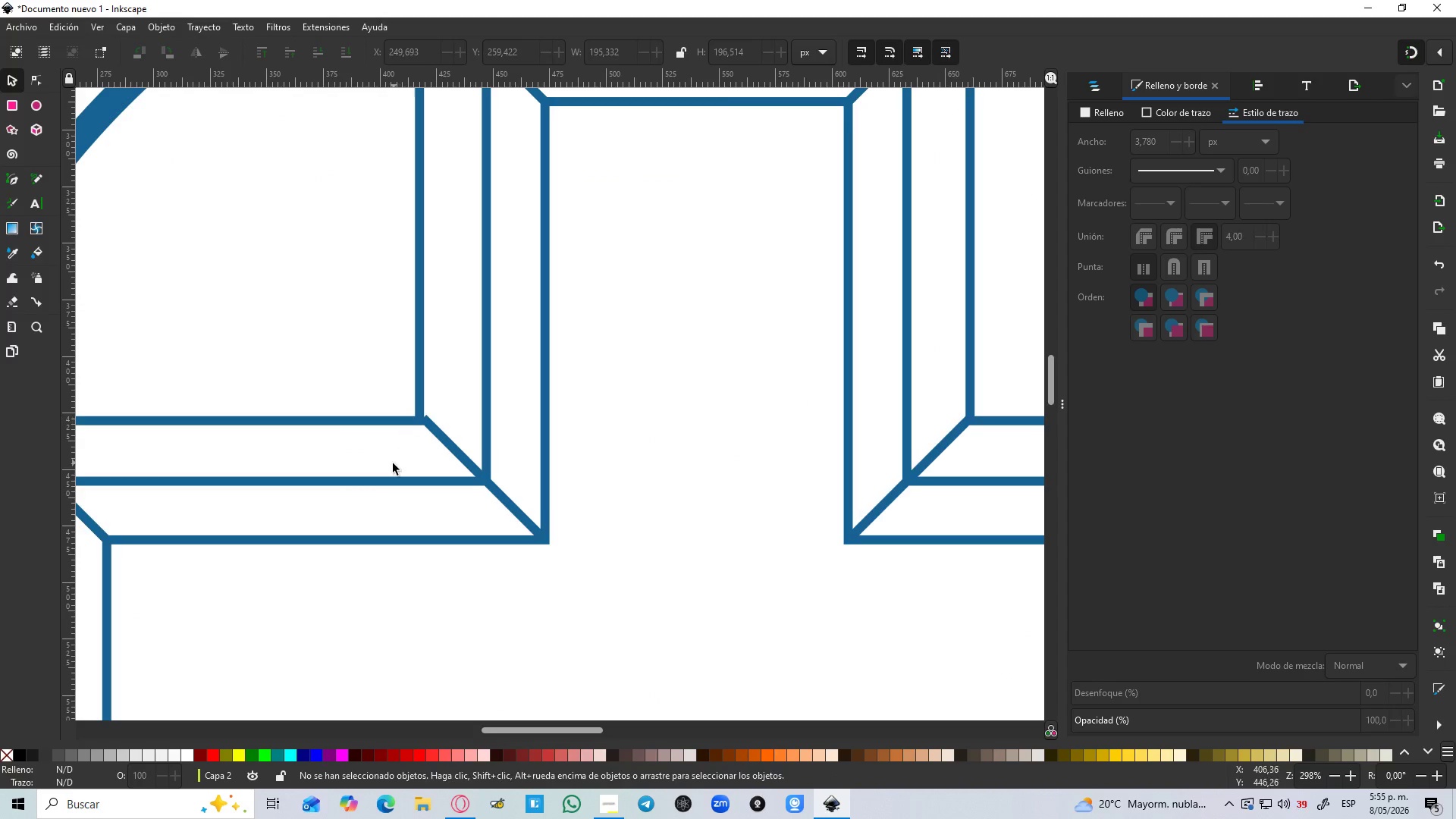 
hold_key(key=Space, duration=0.41)
 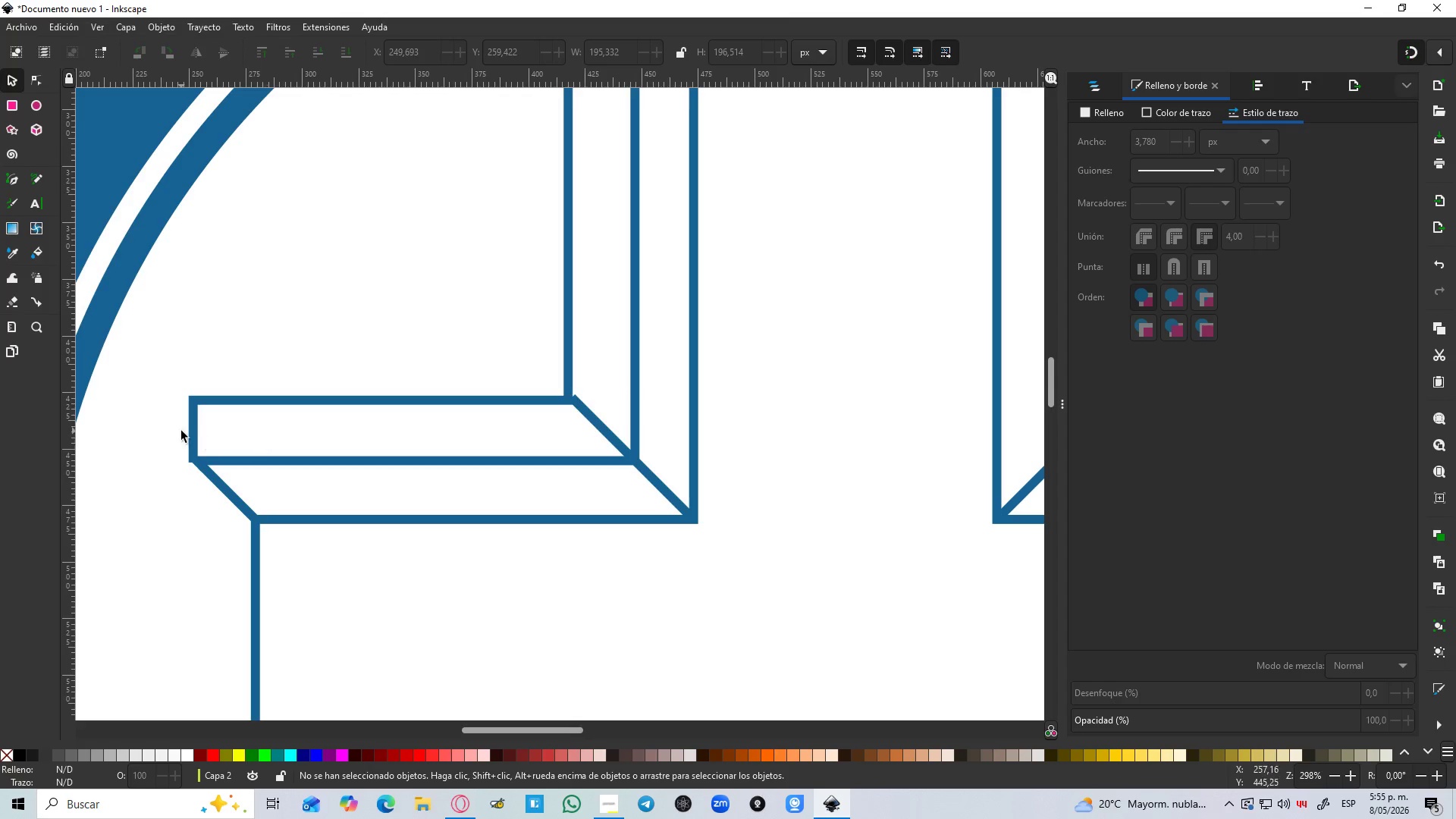 
hold_key(key=ControlLeft, duration=0.8)
scroll: coordinate [158, 442], scroll_direction: up, amount: 2.0
 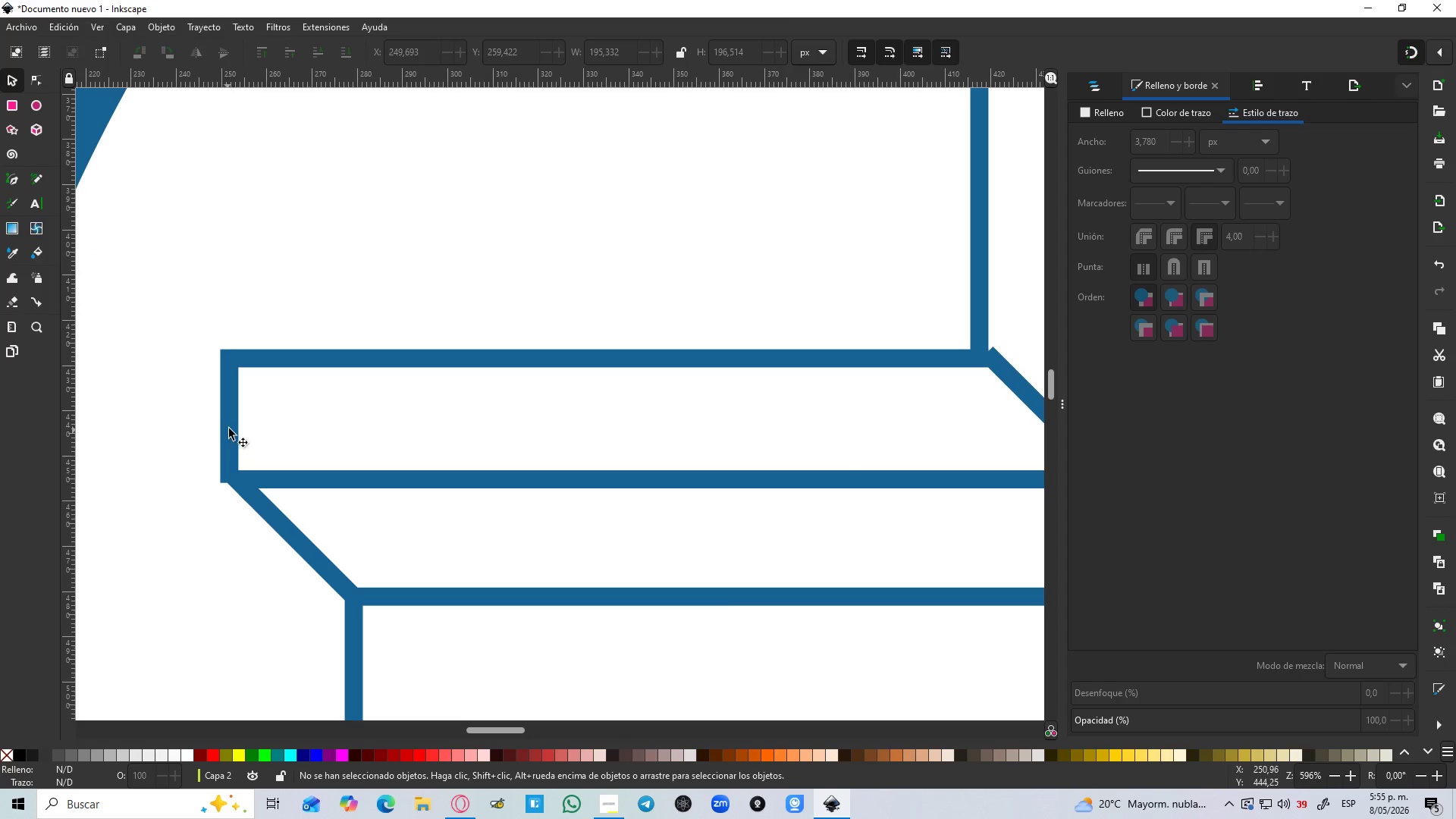 
left_click([235, 424])
 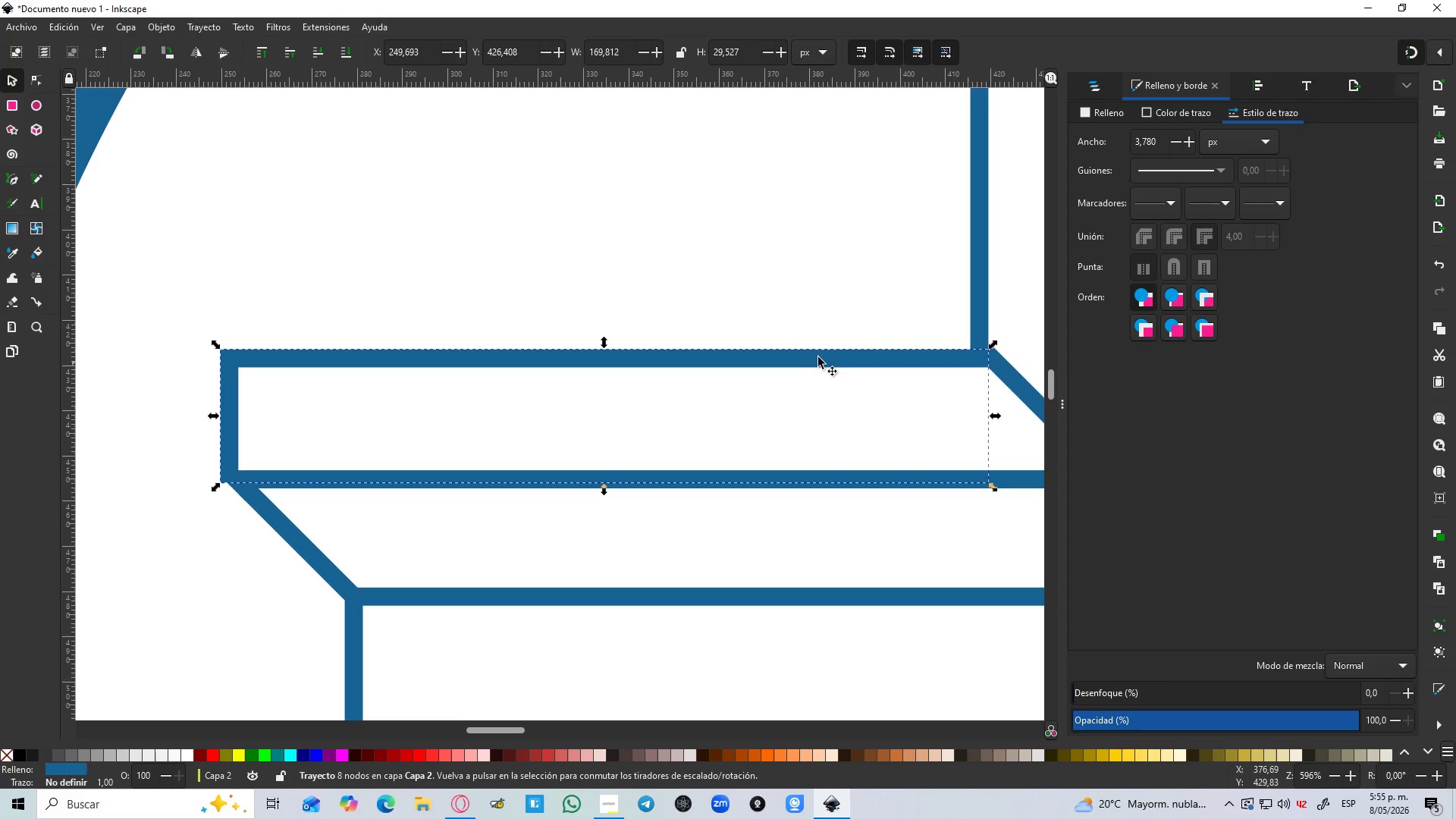 
hold_key(key=ShiftLeft, duration=0.8)
left_click([973, 303])
 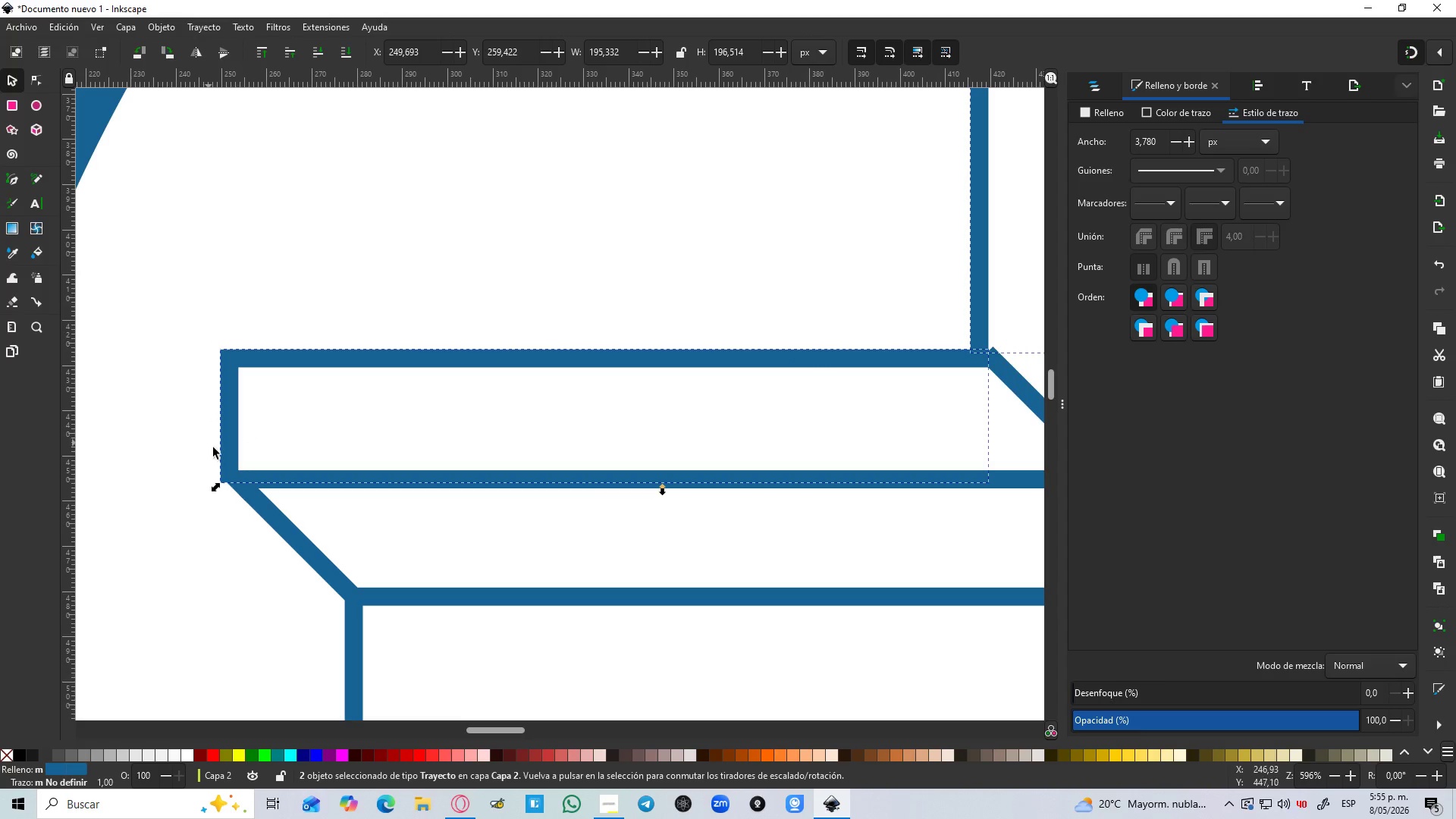 
left_click_drag(start_coordinate=[226, 451], to_coordinate=[236, 451])
 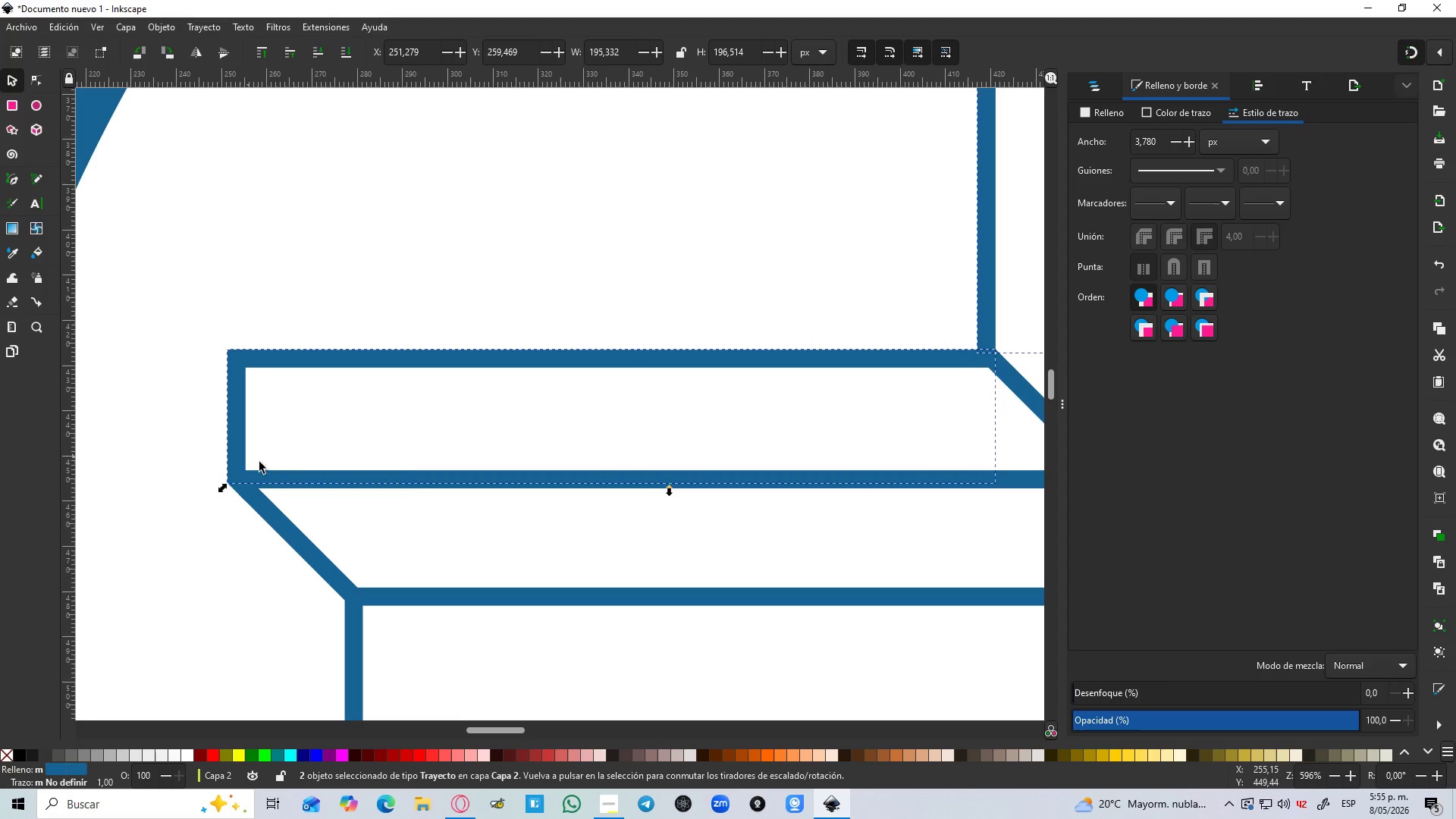 
hold_key(key=ControlLeft, duration=0.95)
scroll: coordinate [409, 475], scroll_direction: down, amount: 2.0
 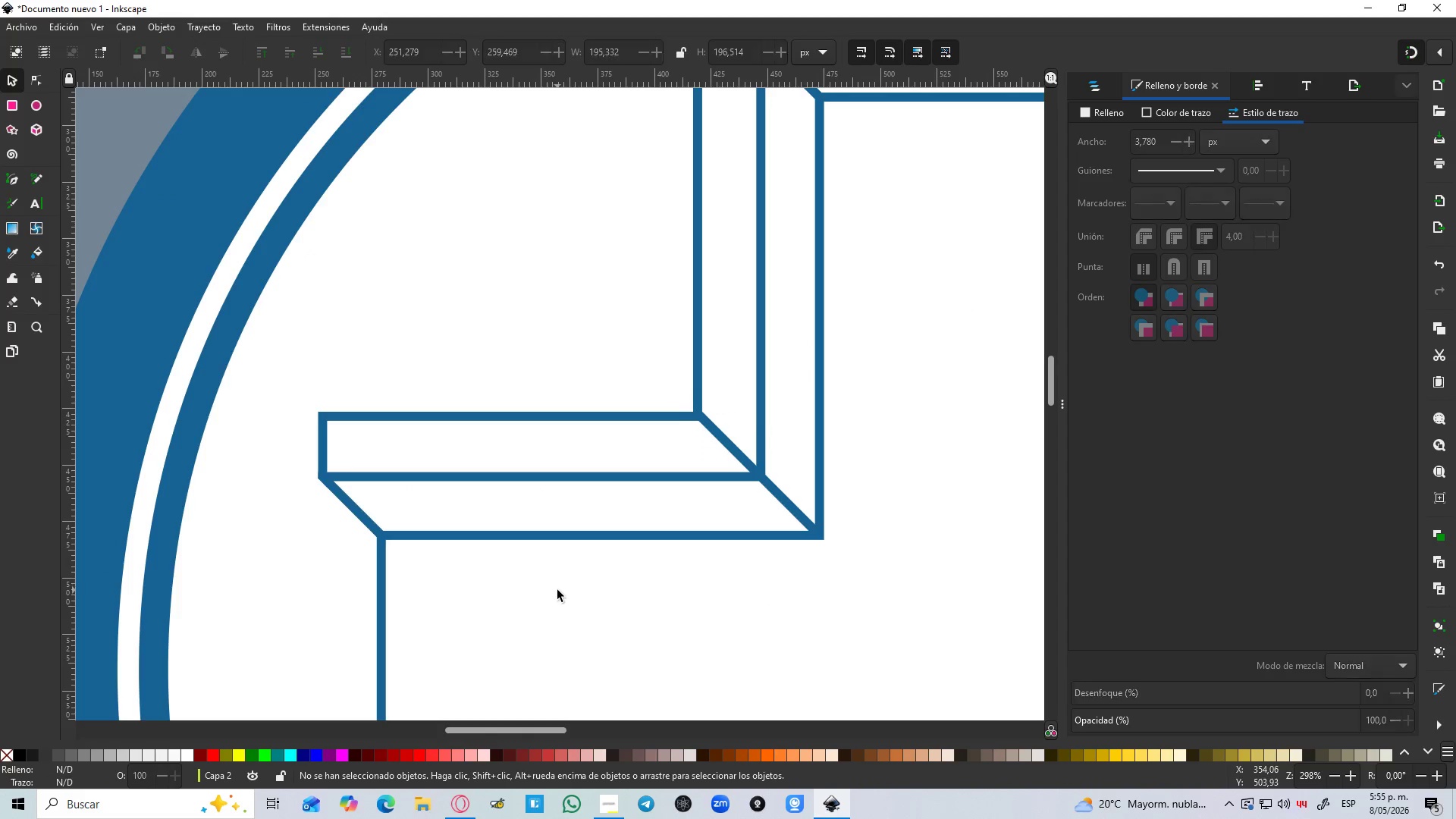 
hold_key(key=ControlLeft, duration=0.38)
scroll: coordinate [557, 590], scroll_direction: down, amount: 2.0
 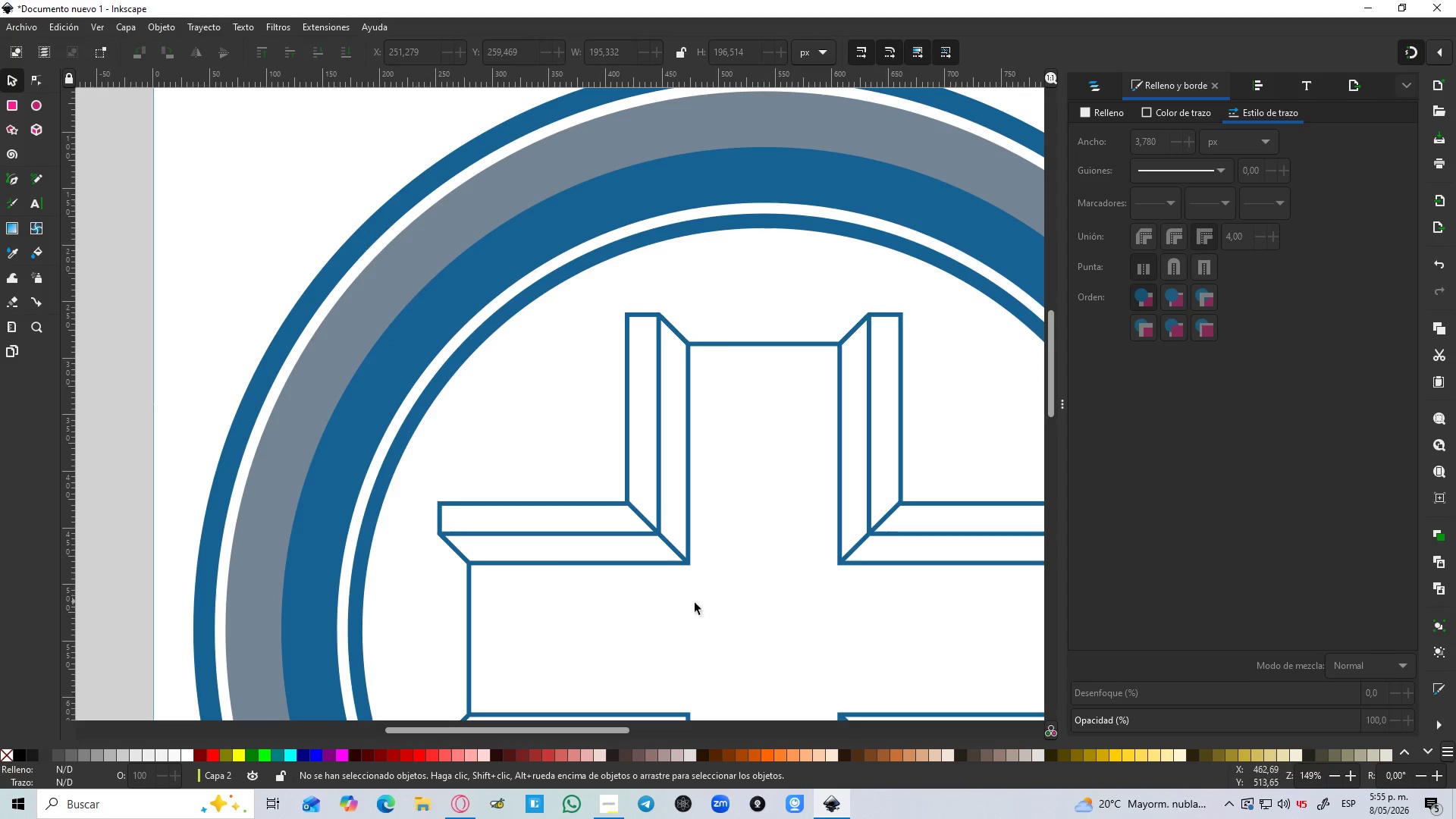 
hold_key(key=Space, duration=0.42)
 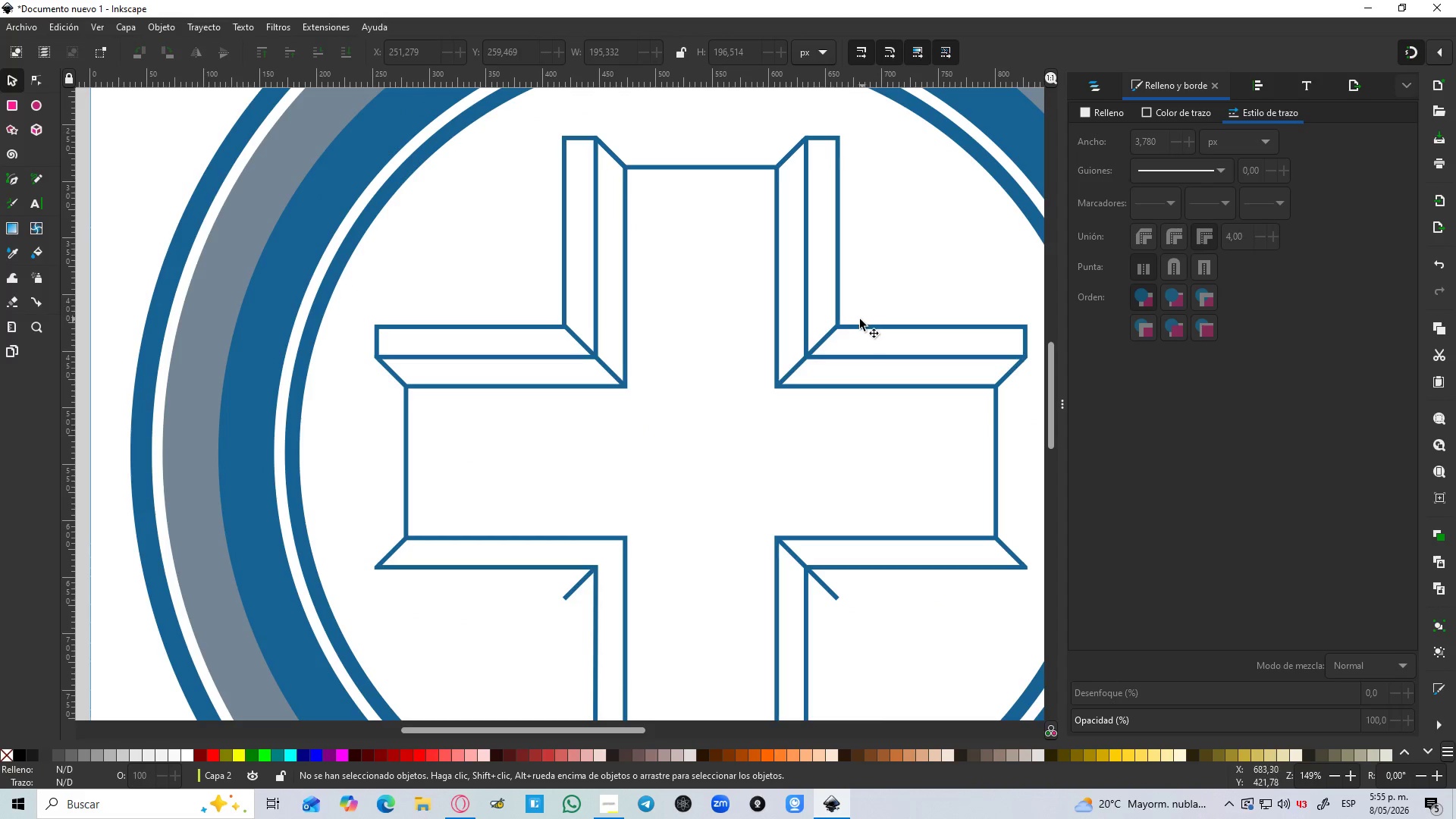 
left_click([855, 319])
 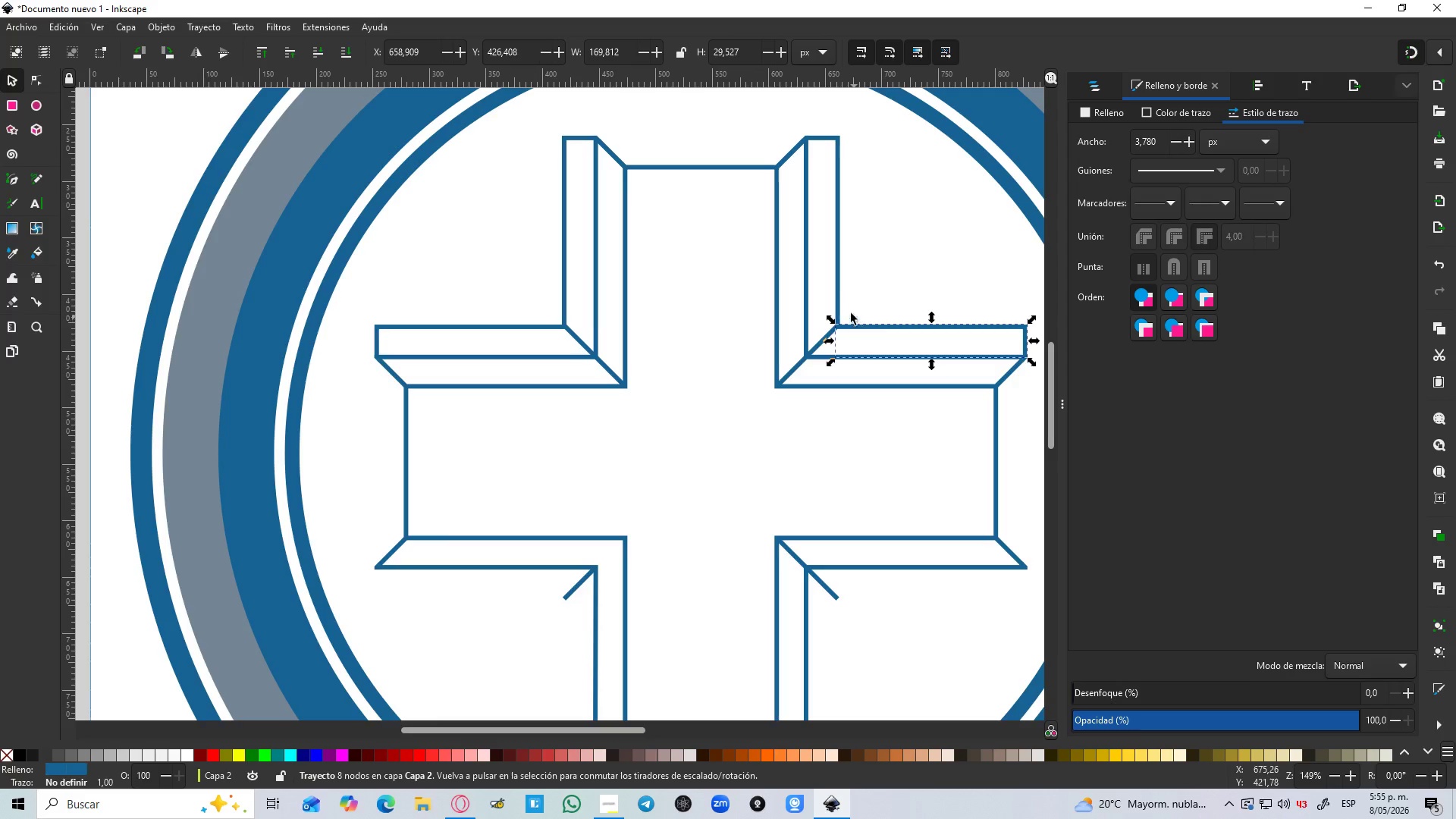 
hold_key(key=ShiftLeft, duration=1.52)
left_click([839, 277])
 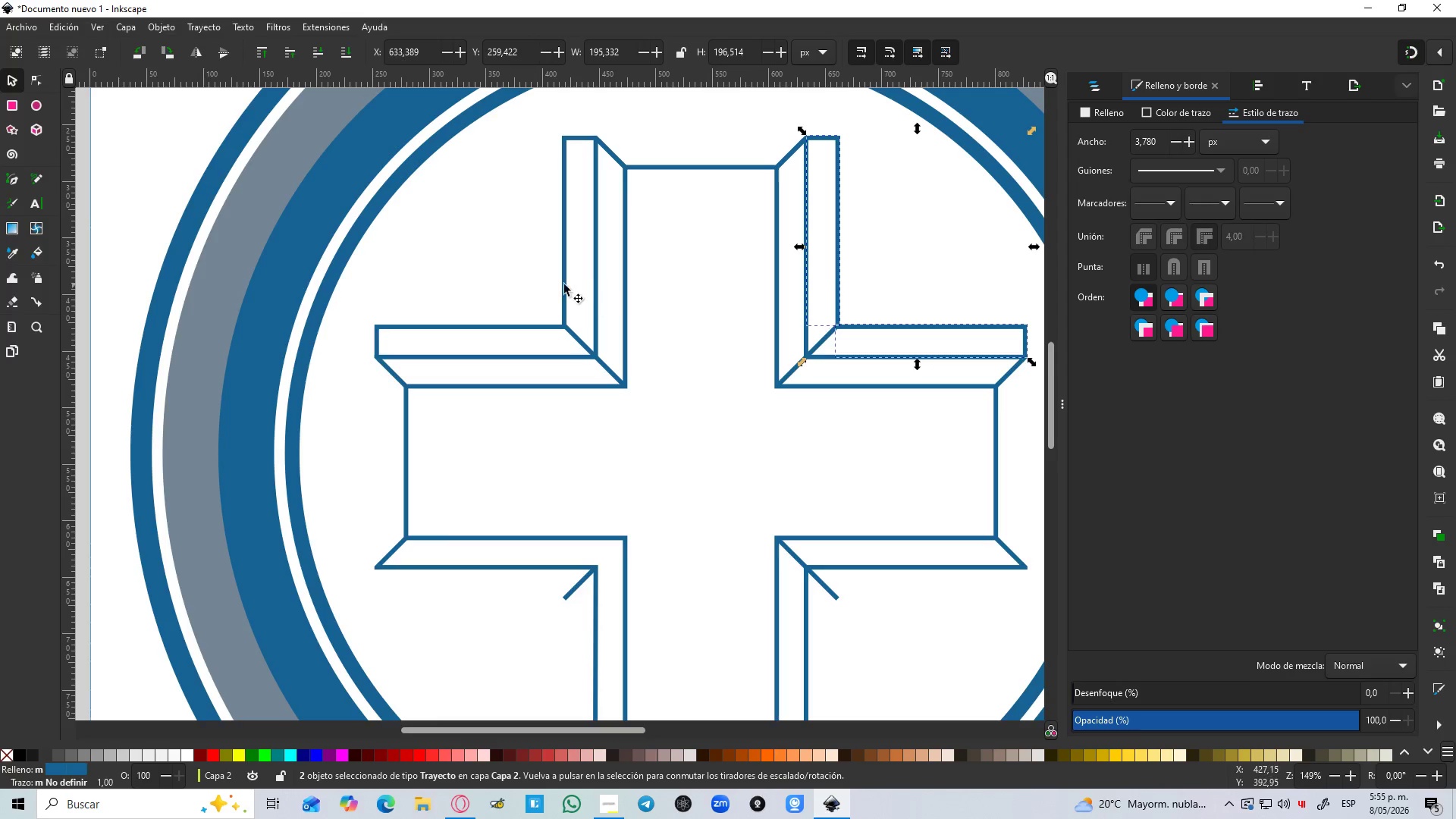 
left_click([564, 281])
 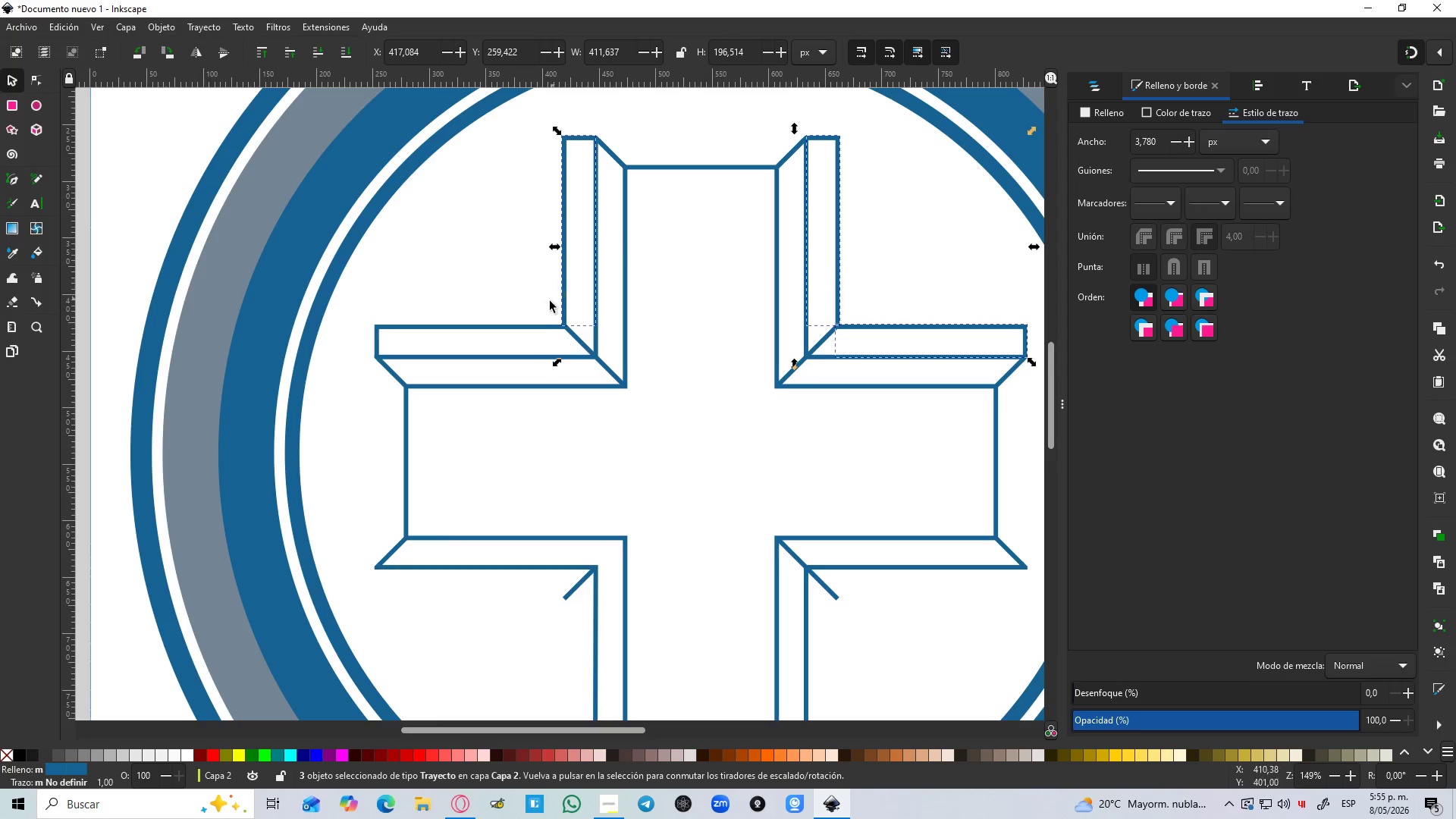 
hold_key(key=ShiftLeft, duration=0.81)
left_click([517, 323])
 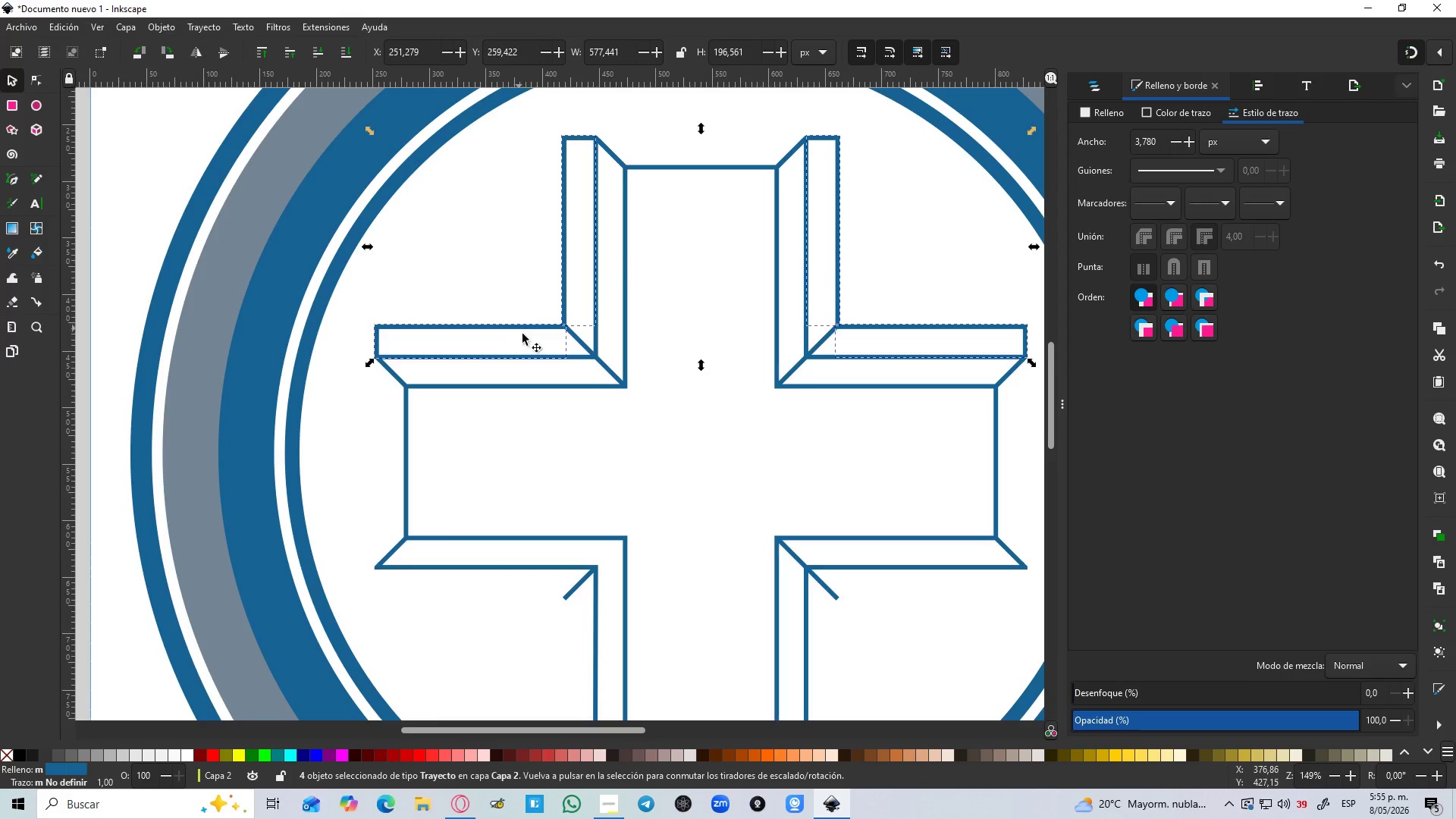 
key(Control+D)
 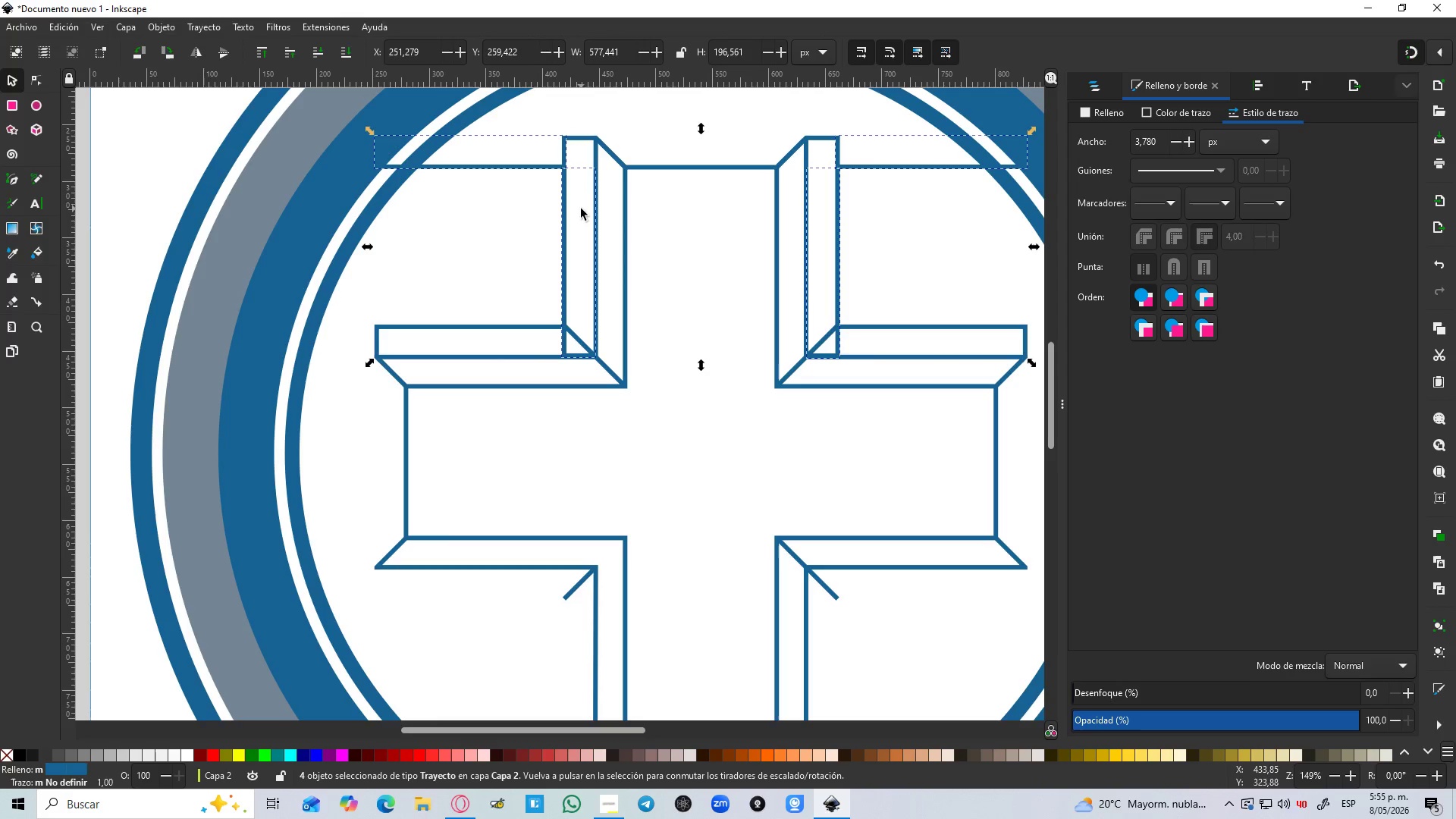 
left_click_drag(start_coordinate=[565, 225], to_coordinate=[576, 673])
 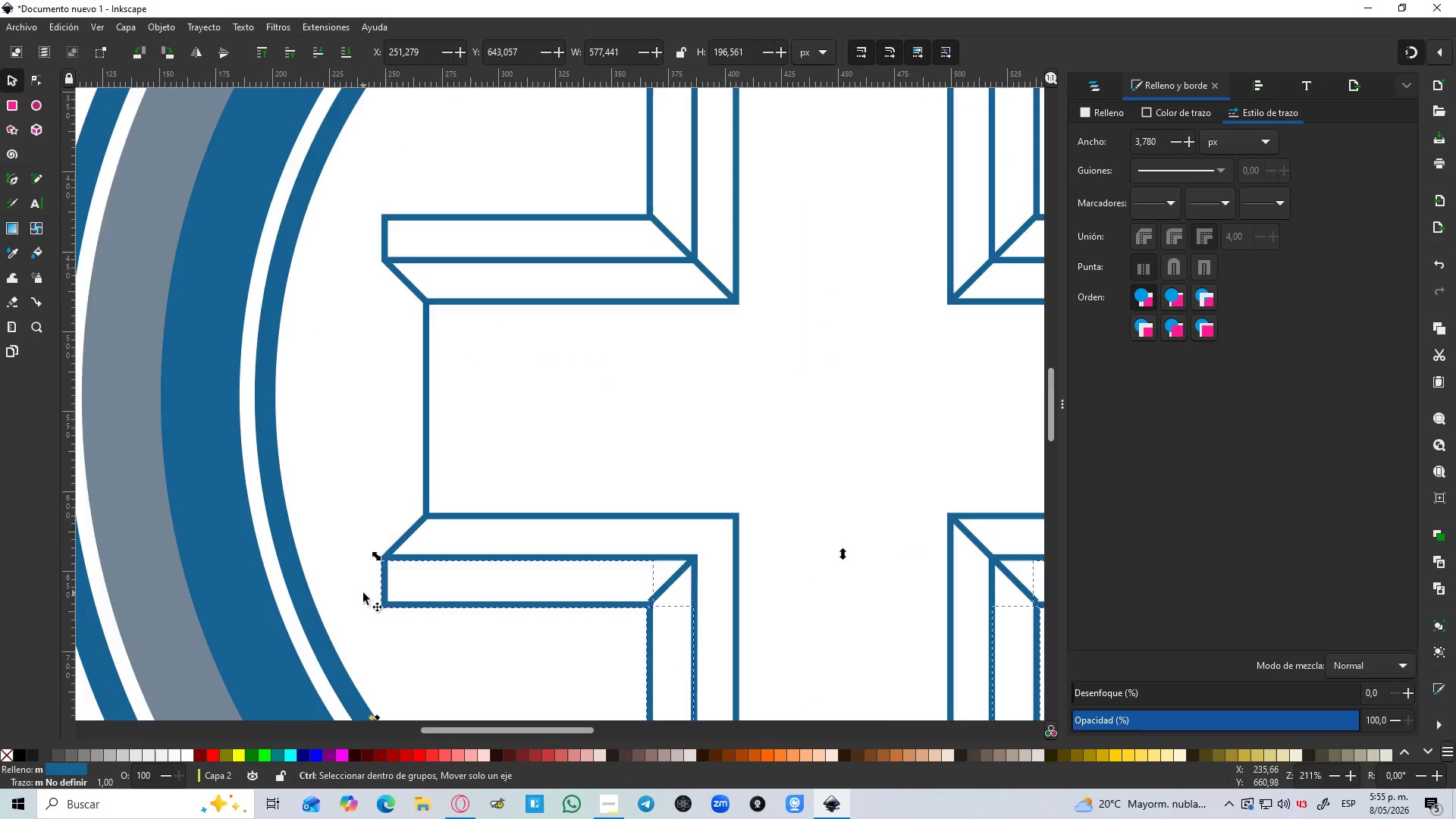 
hold_key(key=ControlLeft, duration=1.5)
 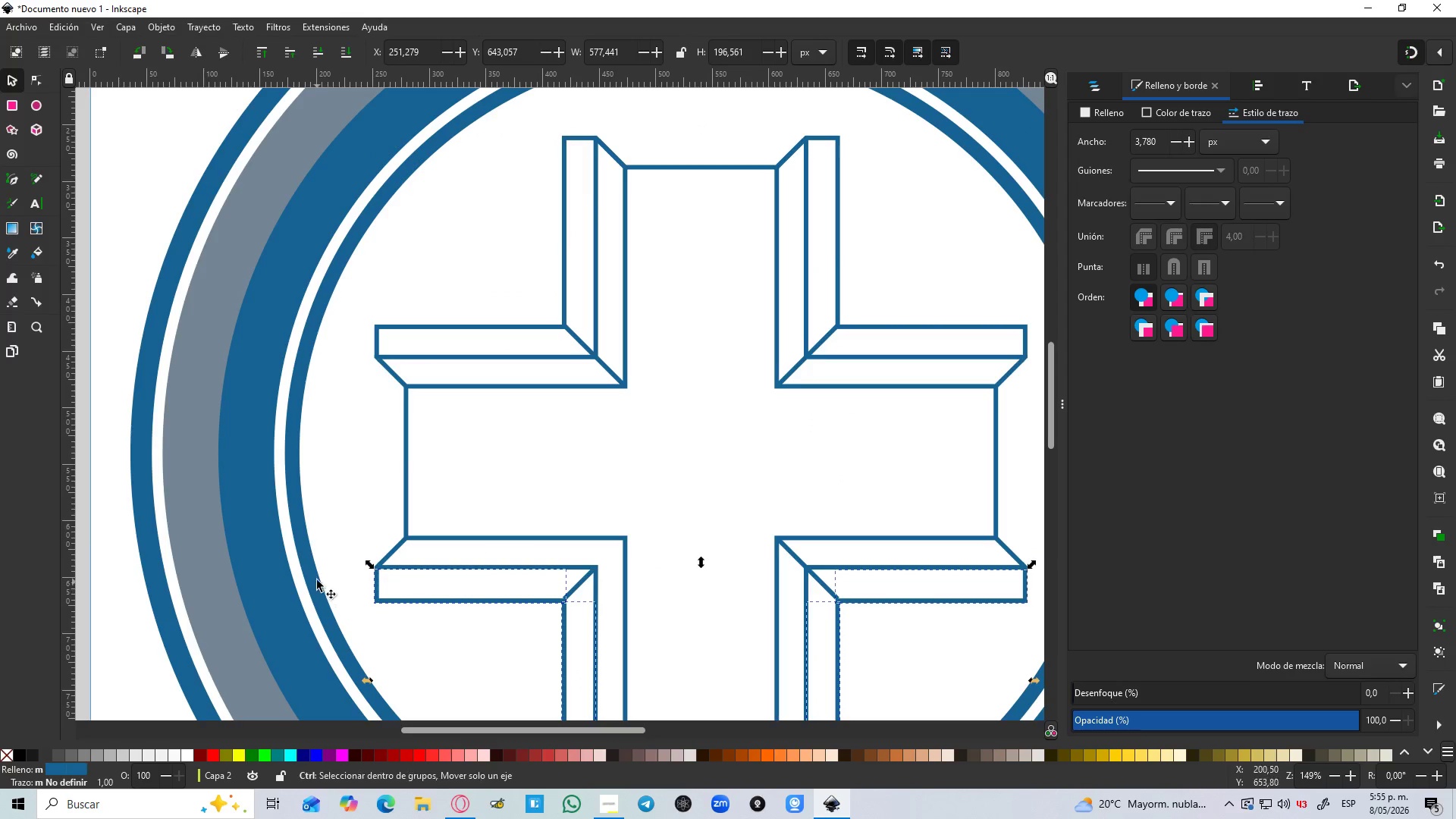 
hold_key(key=ControlLeft, duration=1.5)
scroll: coordinate [409, 567], scroll_direction: up, amount: 6.0
 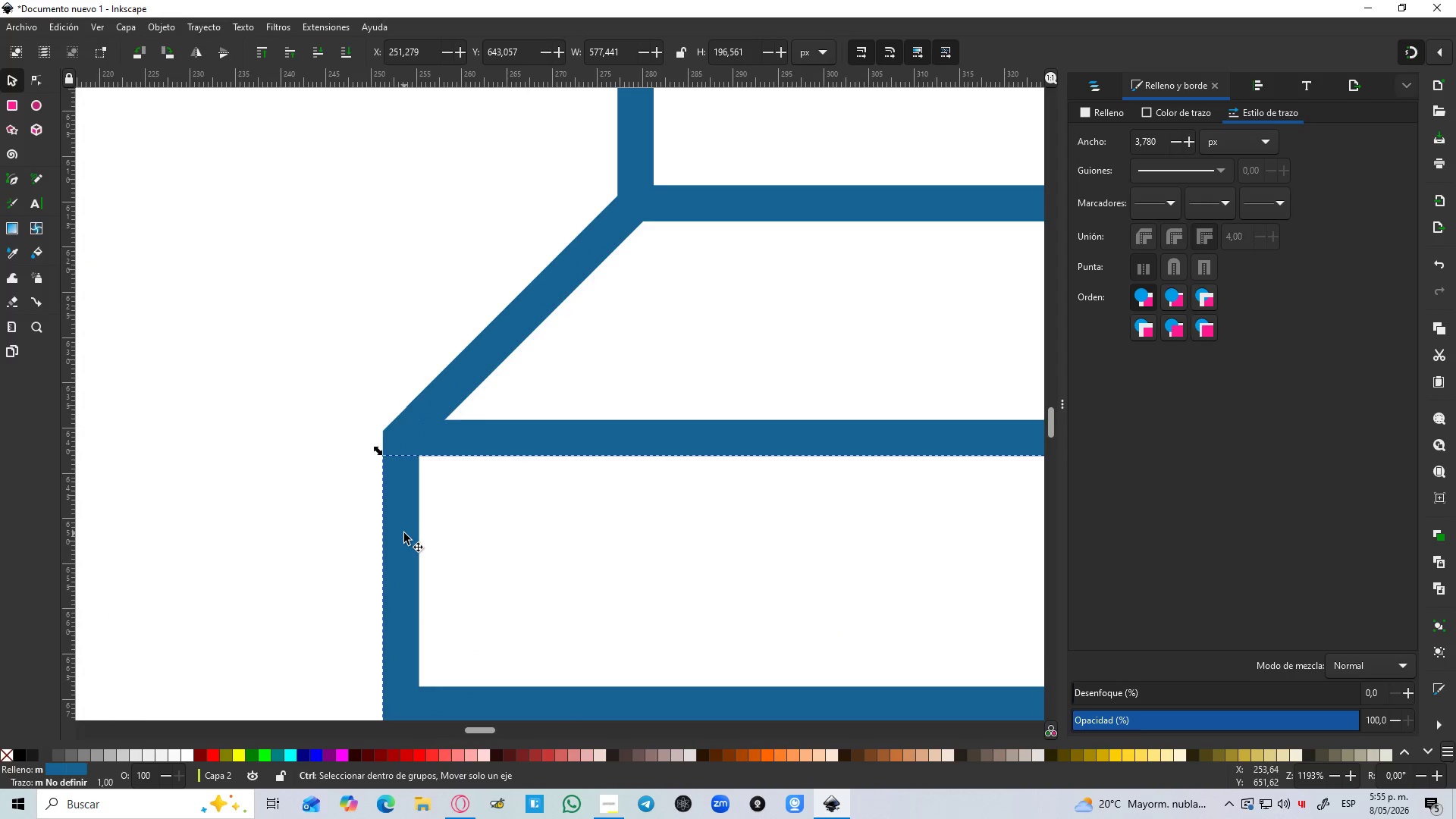 
hold_key(key=ControlLeft, duration=0.31)
 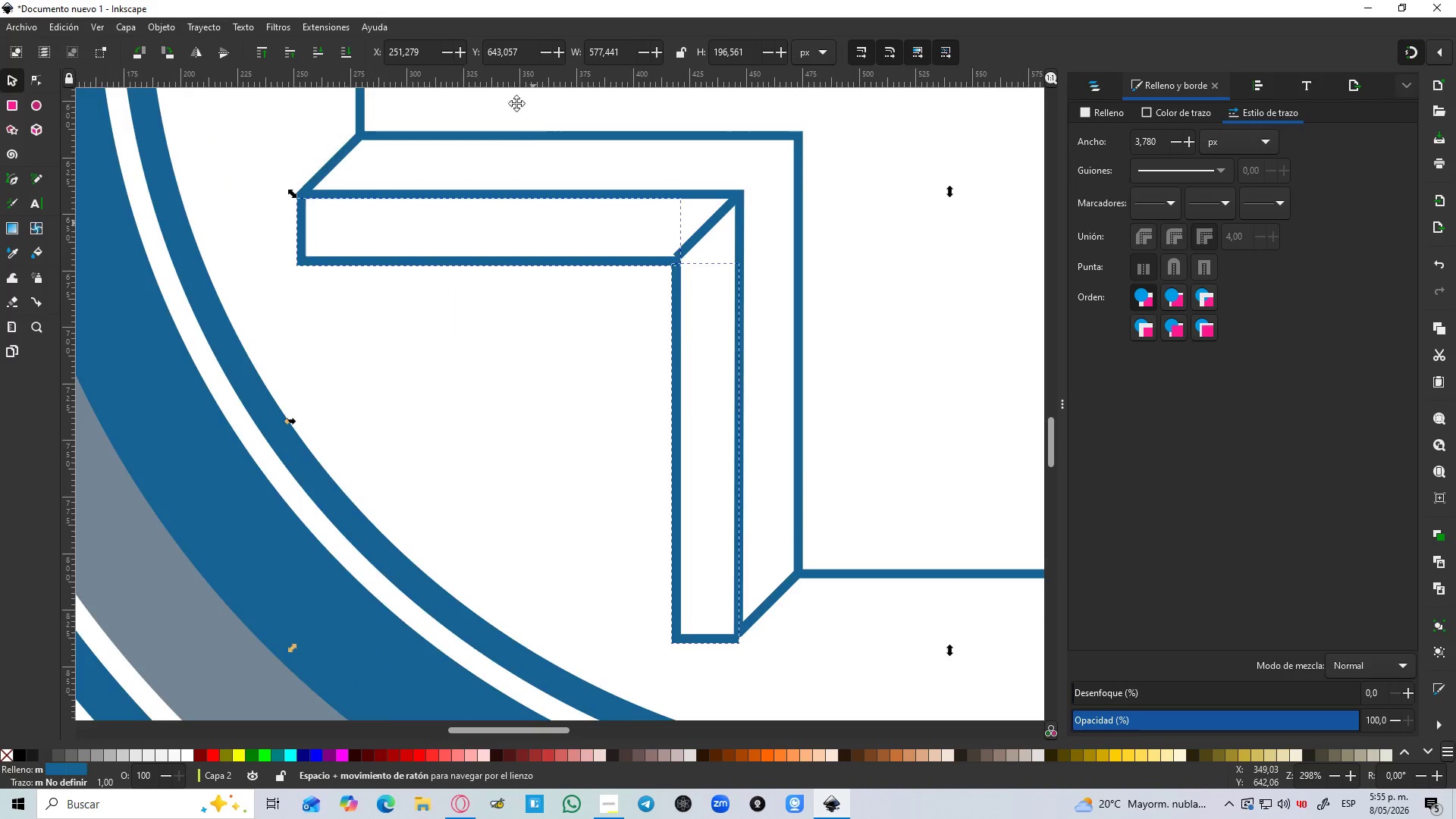 
hold_key(key=Space, duration=0.77)
 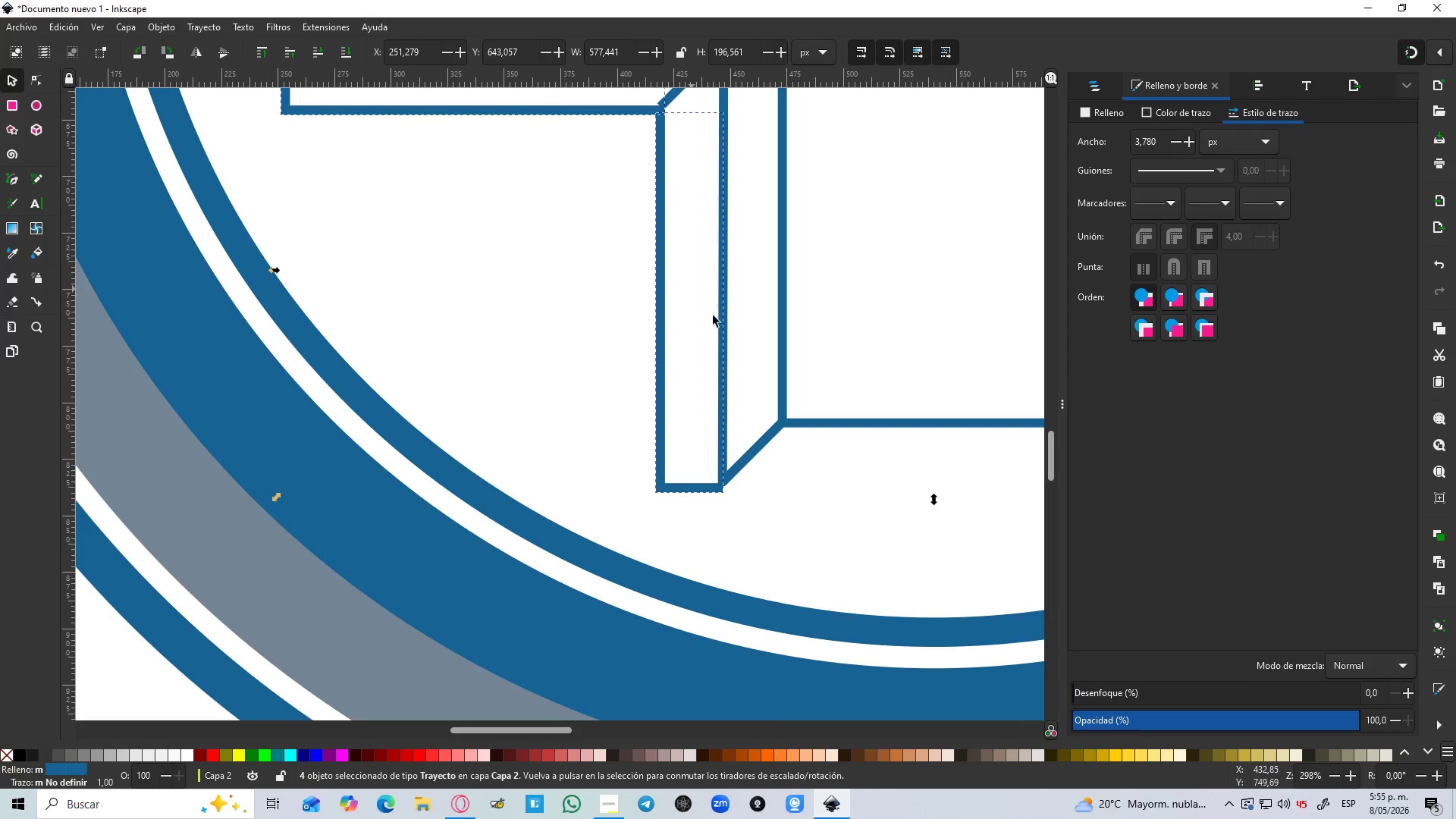 
scroll: coordinate [404, 533], scroll_direction: down, amount: 4.0
 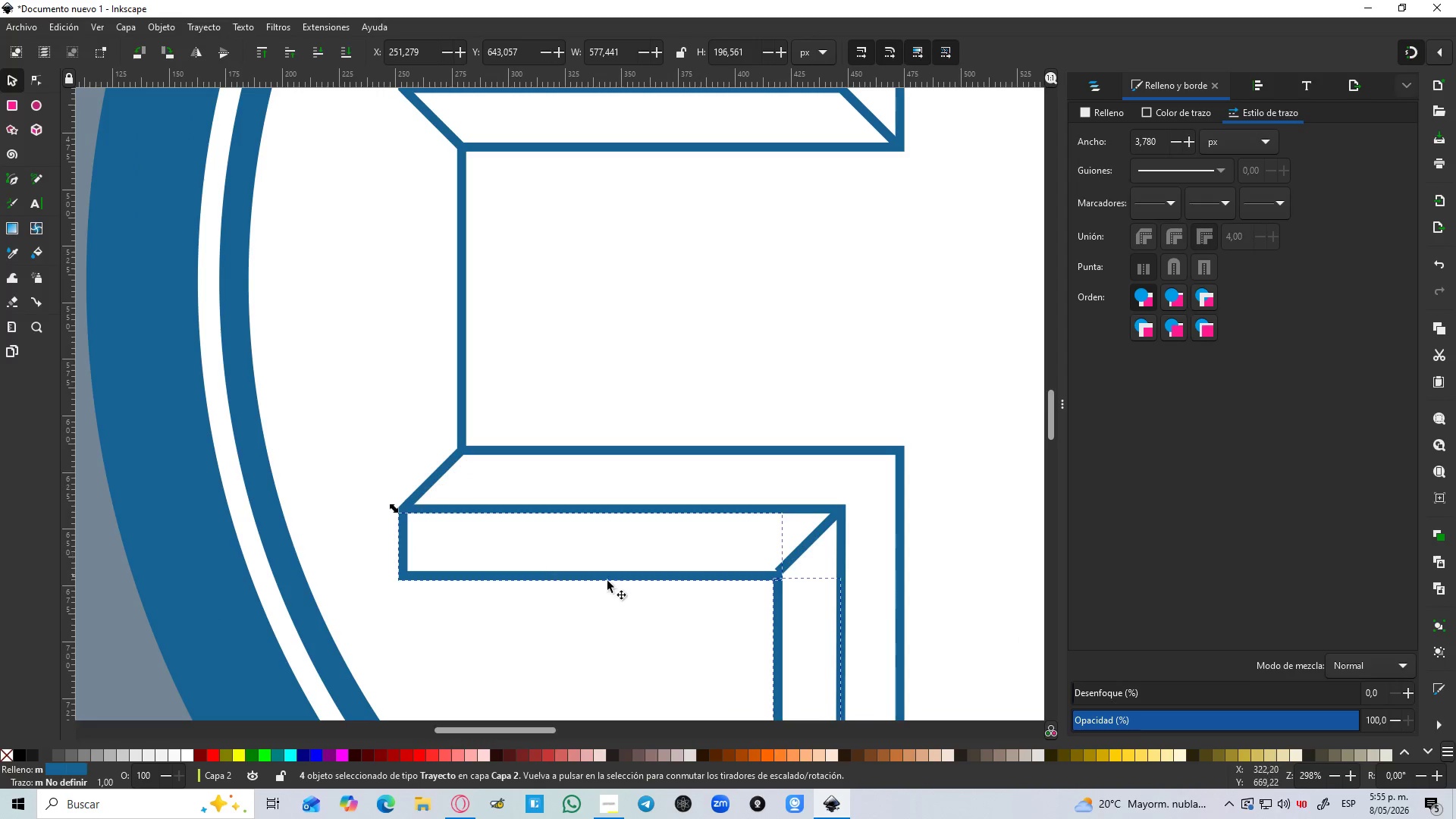 
hold_key(key=ControlLeft, duration=0.5)
scroll: coordinate [760, 419], scroll_direction: up, amount: 2.0
 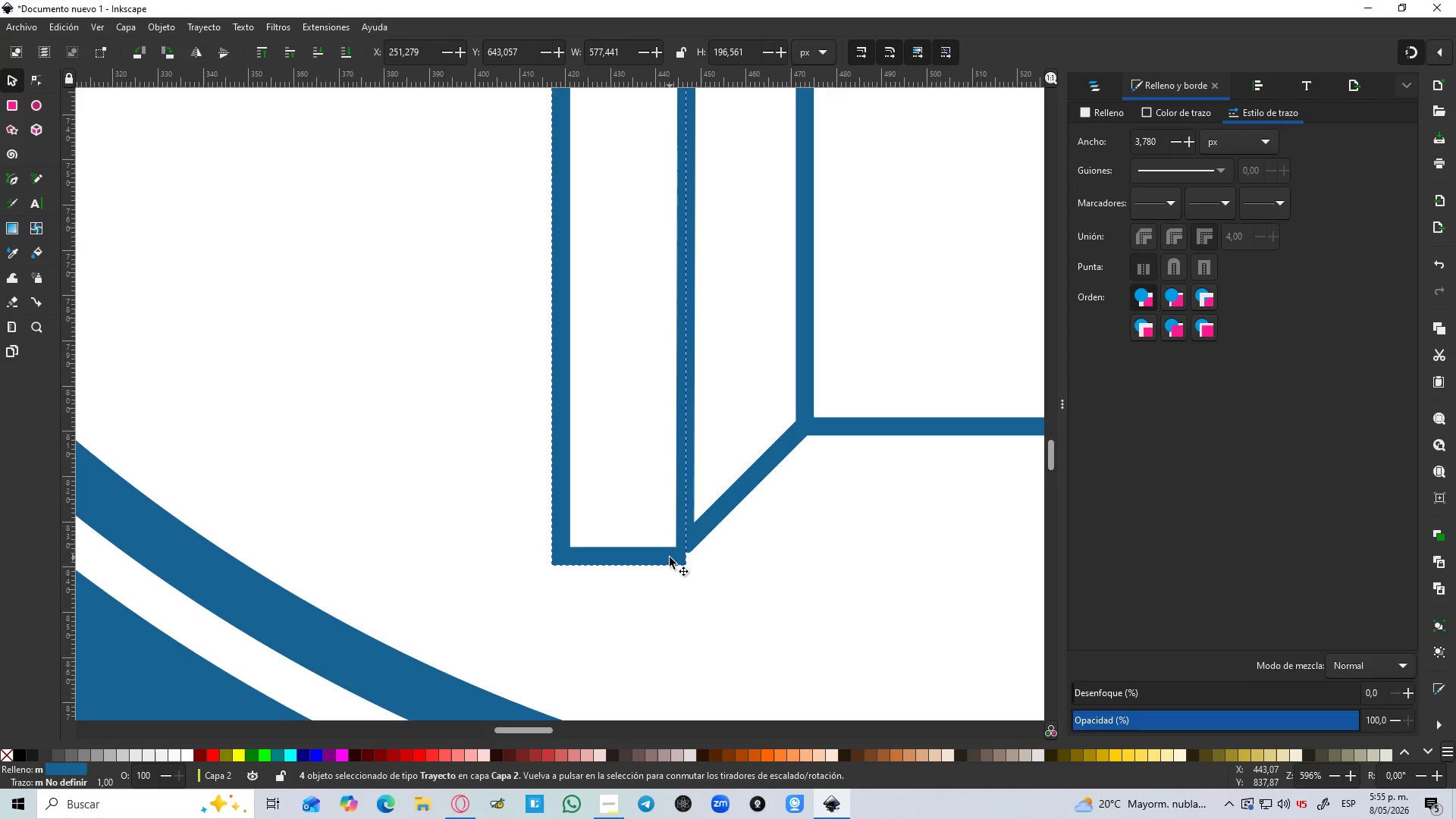 
left_click_drag(start_coordinate=[670, 557], to_coordinate=[671, 541])
 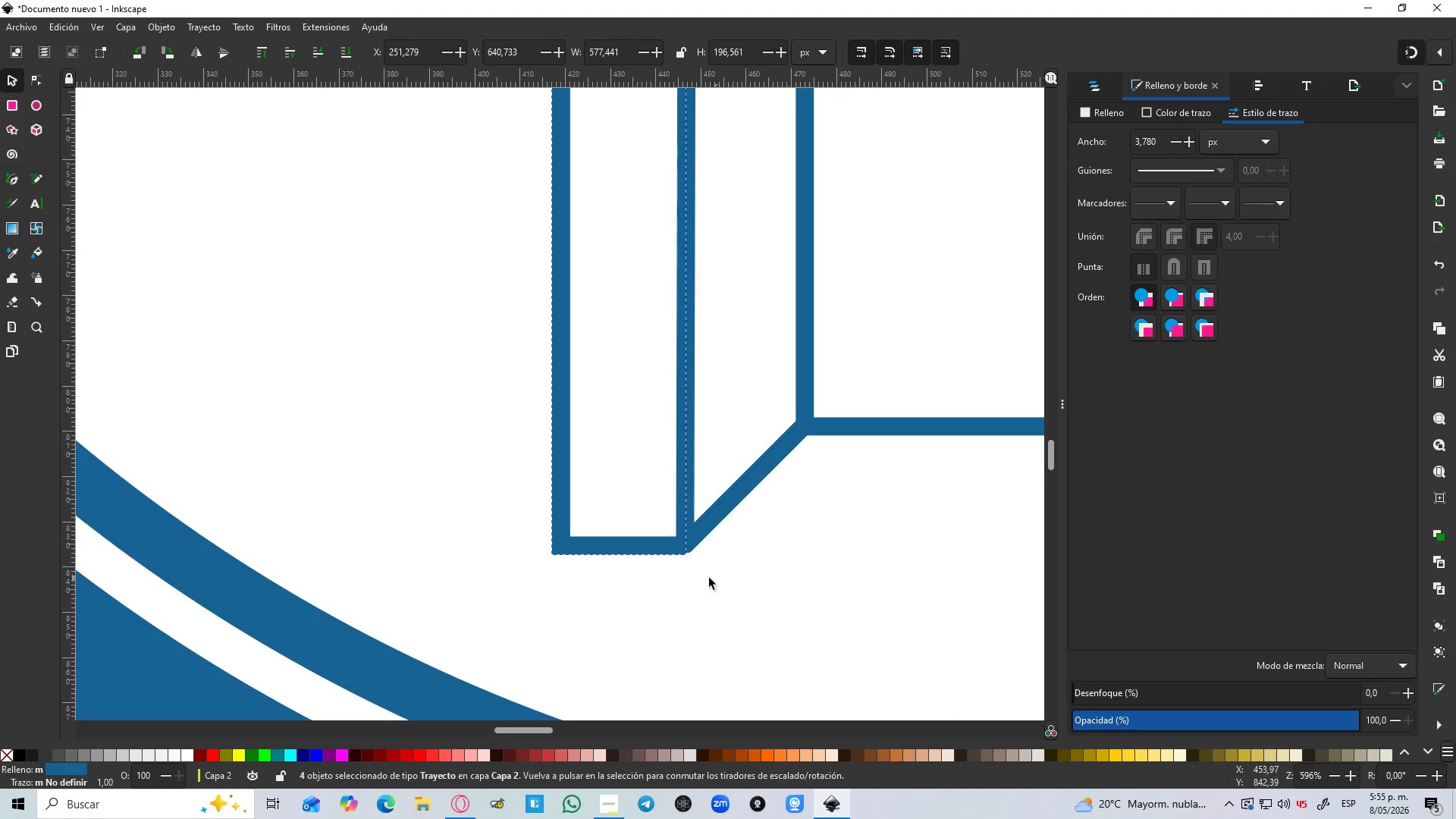 
hold_key(key=ControlLeft, duration=1.17)
 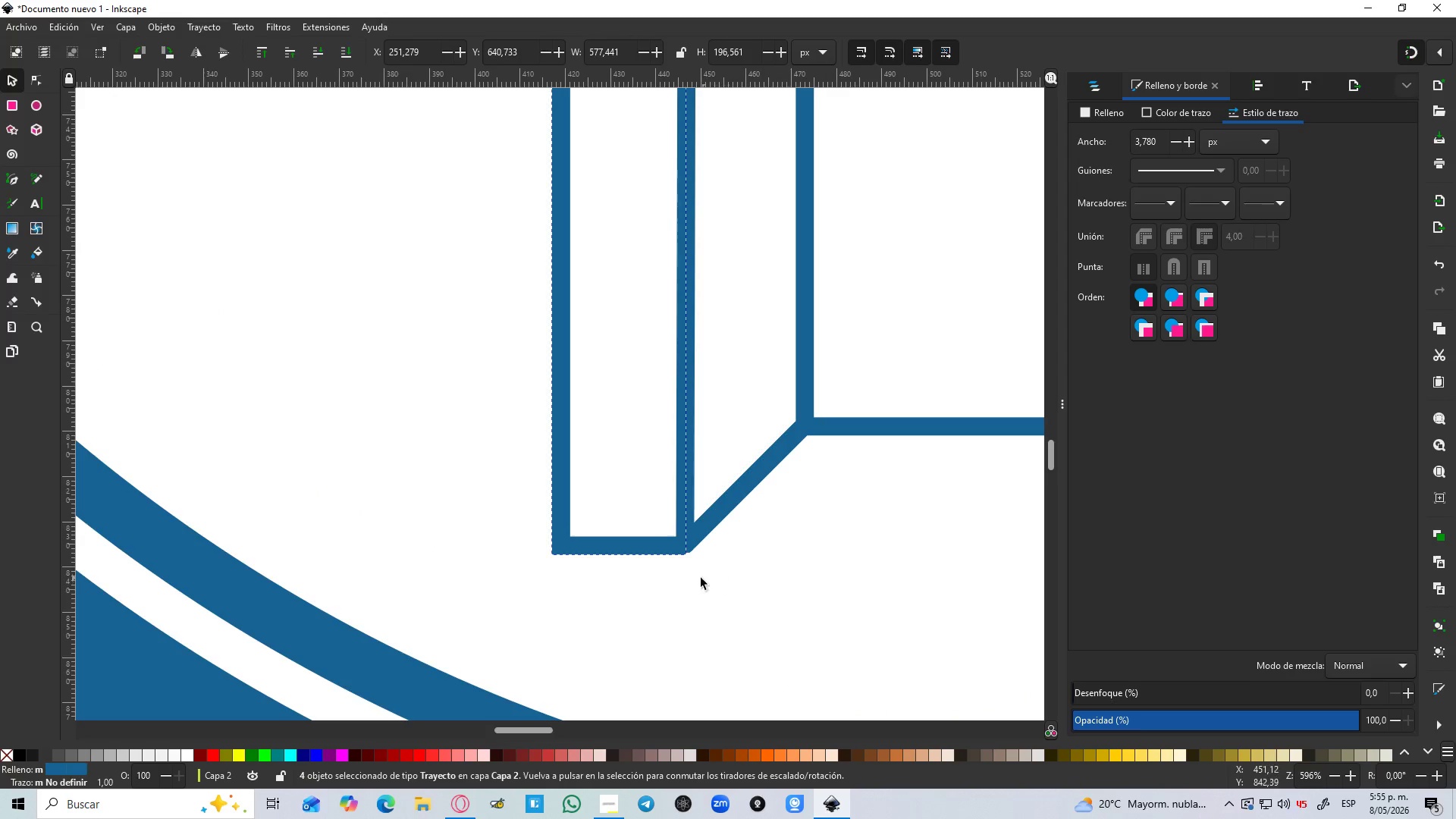 
hold_key(key=ControlLeft, duration=0.7)
scroll: coordinate [699, 575], scroll_direction: up, amount: 4.0
 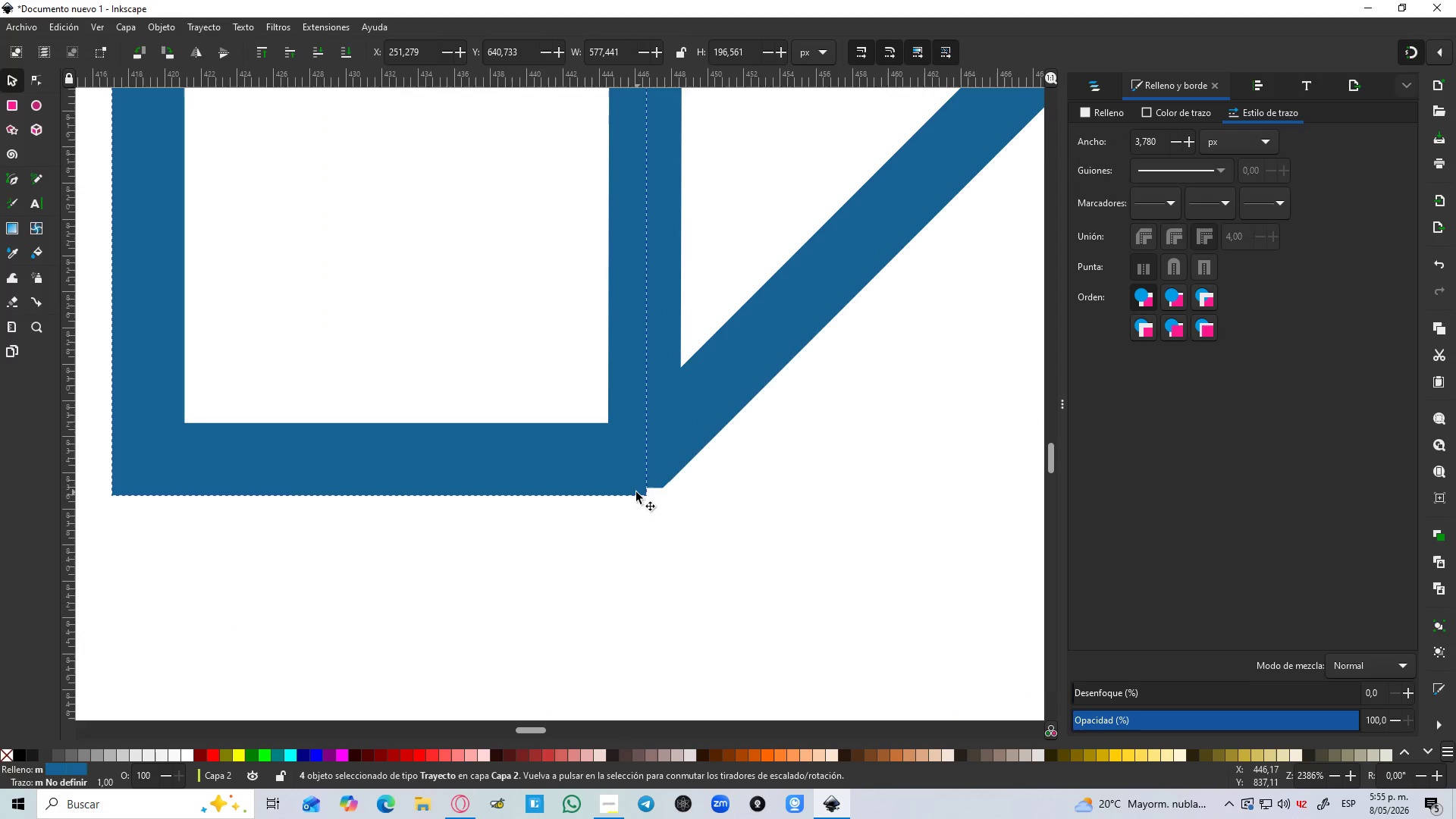 
left_click_drag(start_coordinate=[635, 491], to_coordinate=[640, 479])
 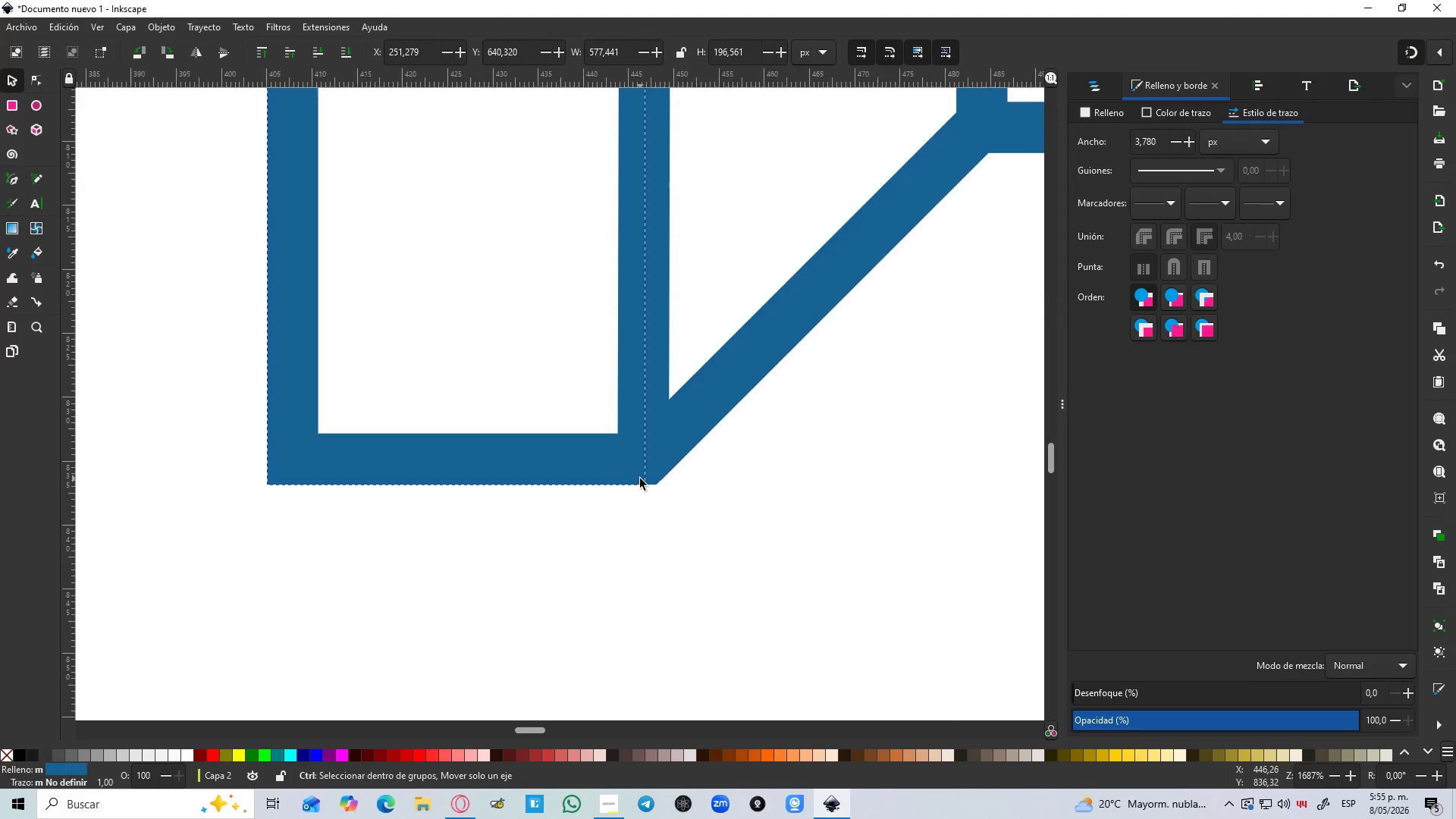 
hold_key(key=ControlLeft, duration=1.5)
 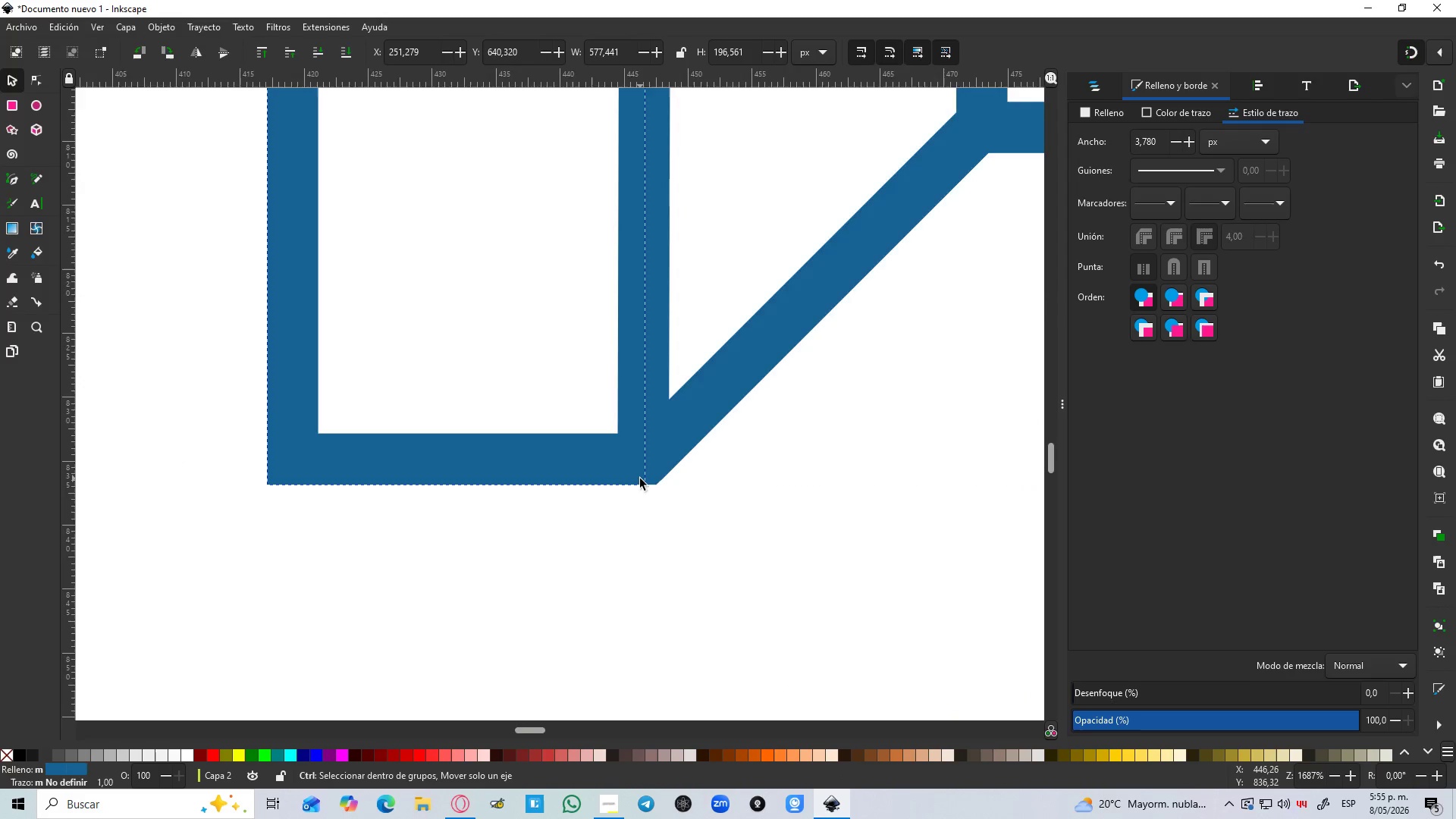 
key(Control+ControlLeft)
 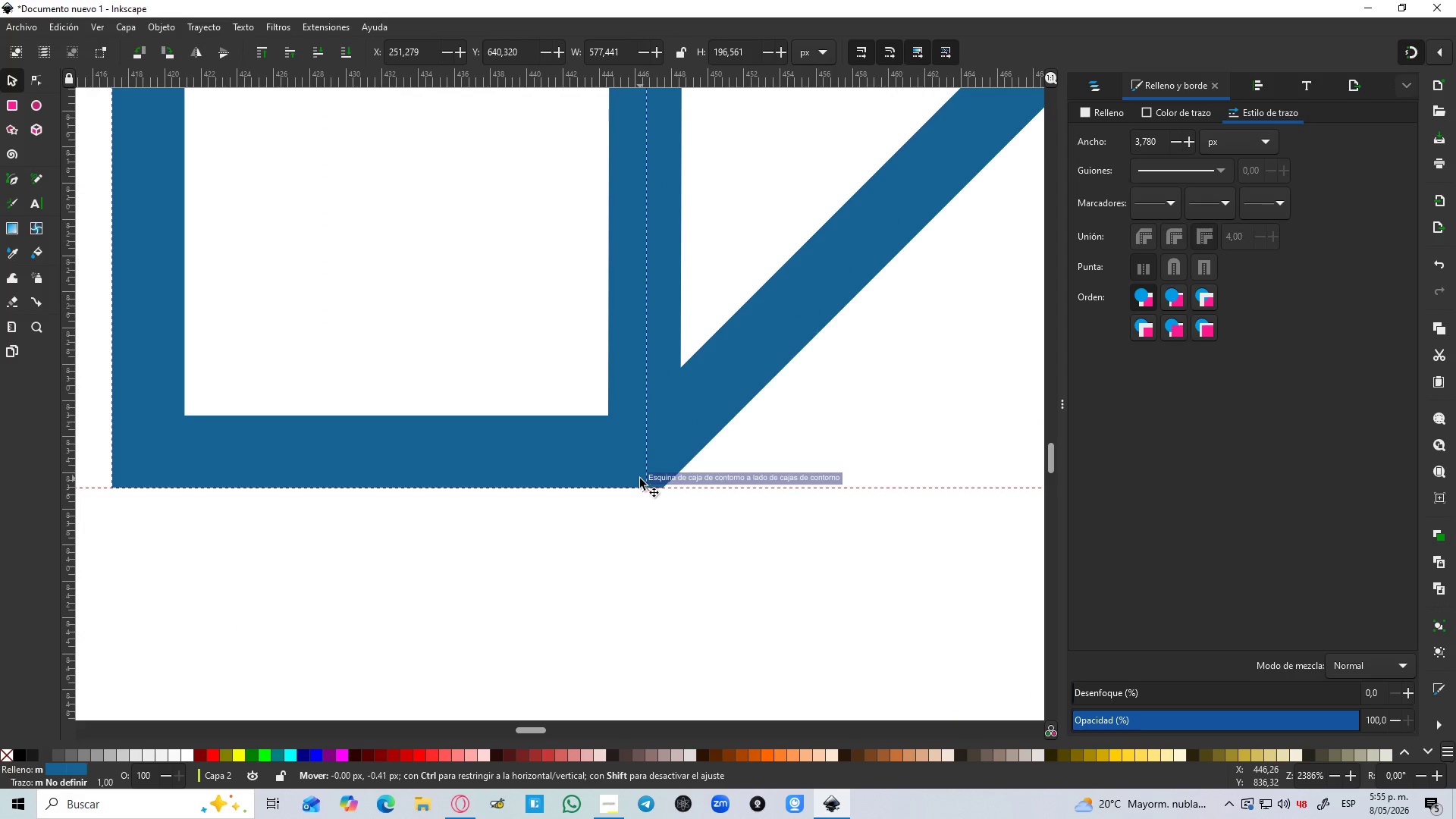 
key(Control+ControlLeft)
 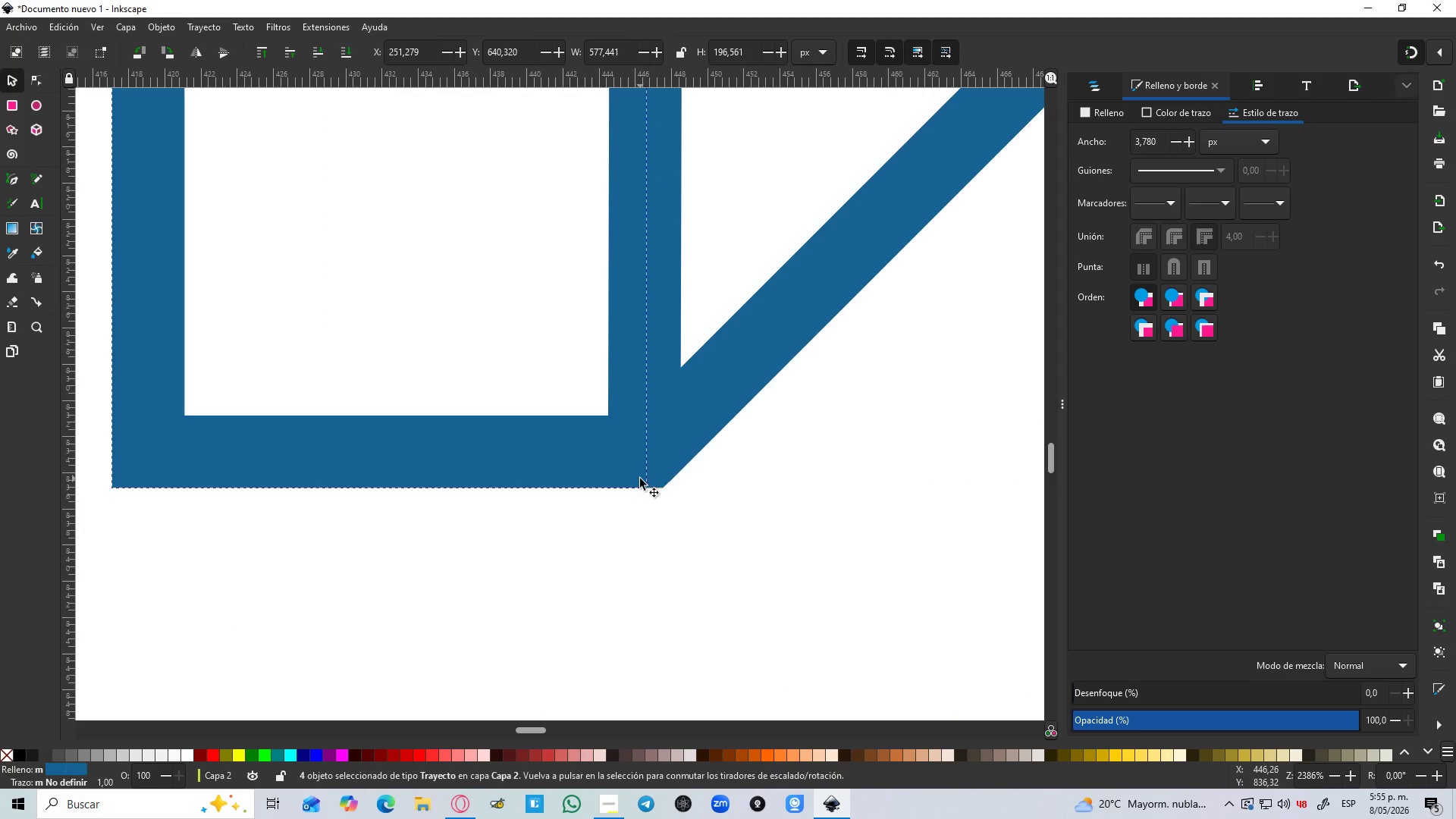 
key(Control+ControlLeft)
 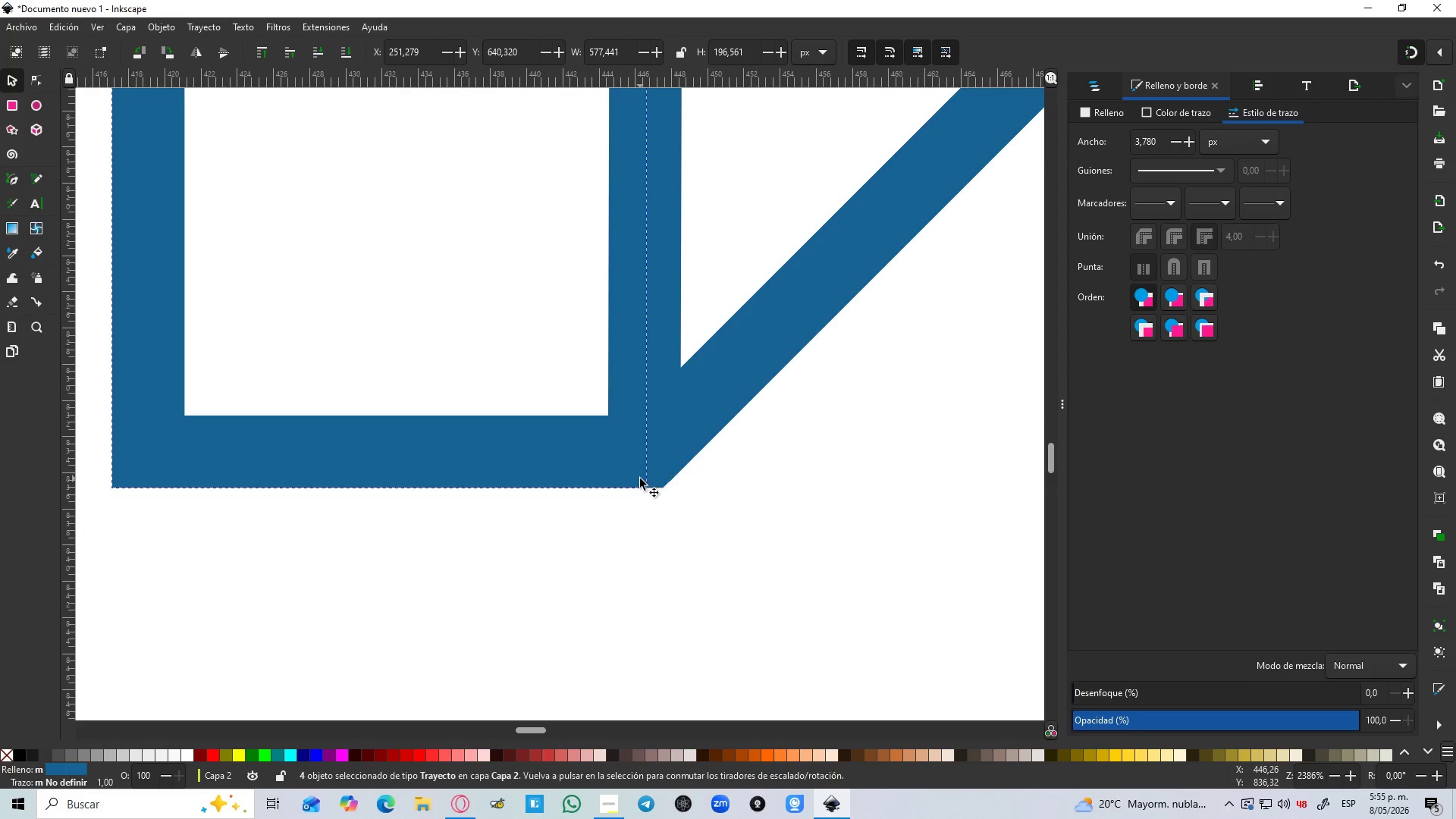 
key(Control+ControlLeft)
 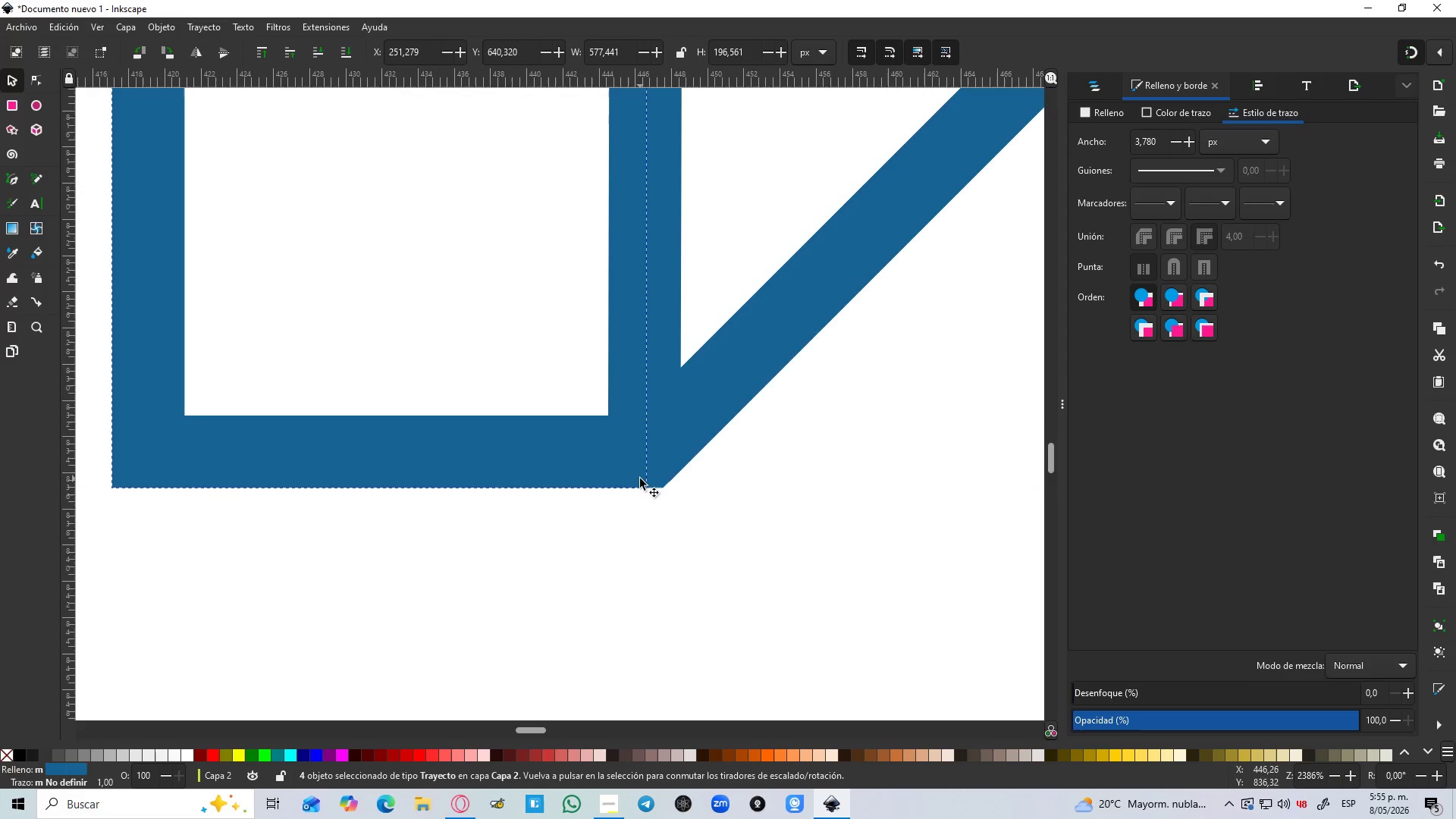 
key(Control+ControlLeft)
 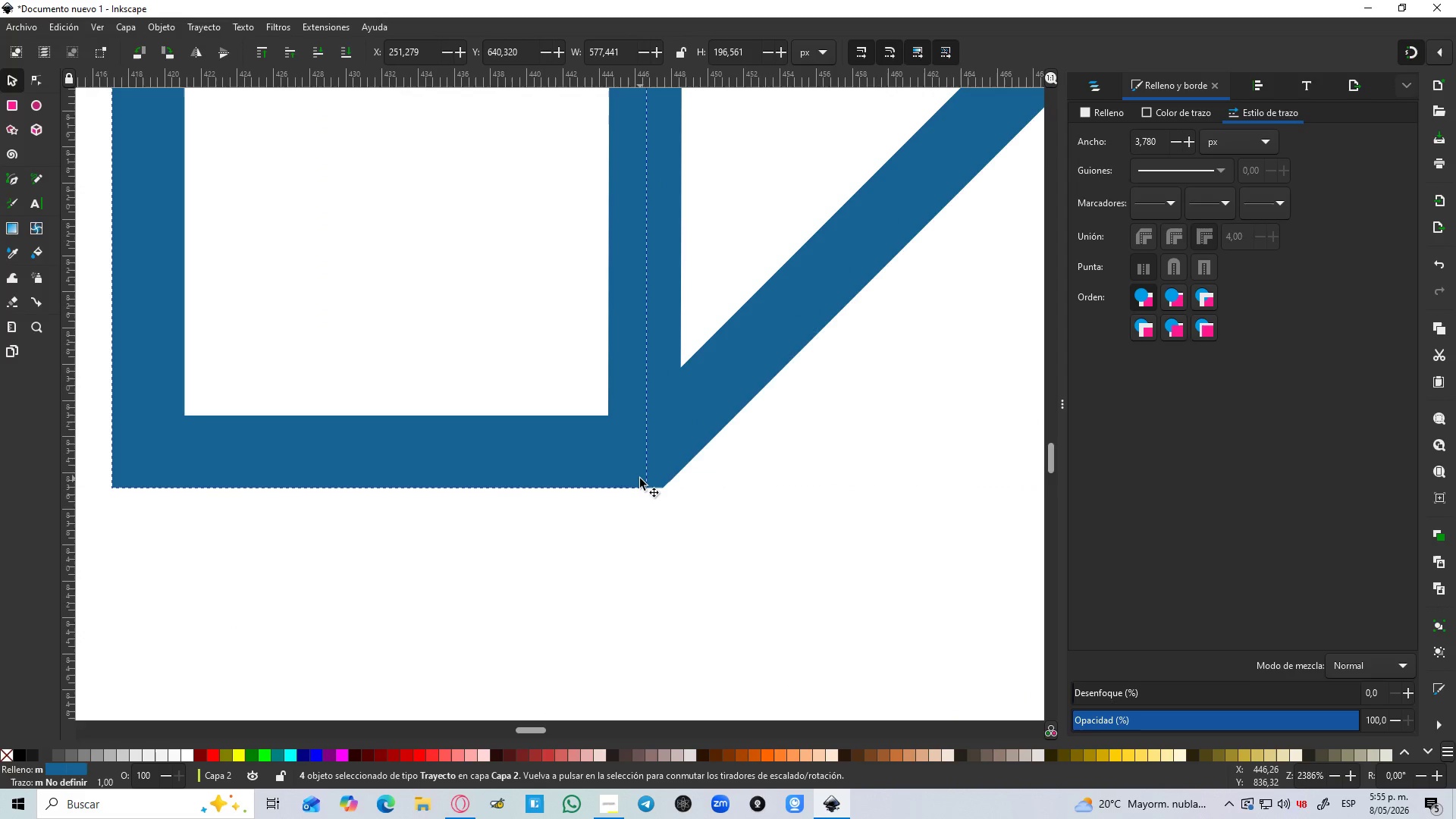 
key(Control+ControlLeft)
 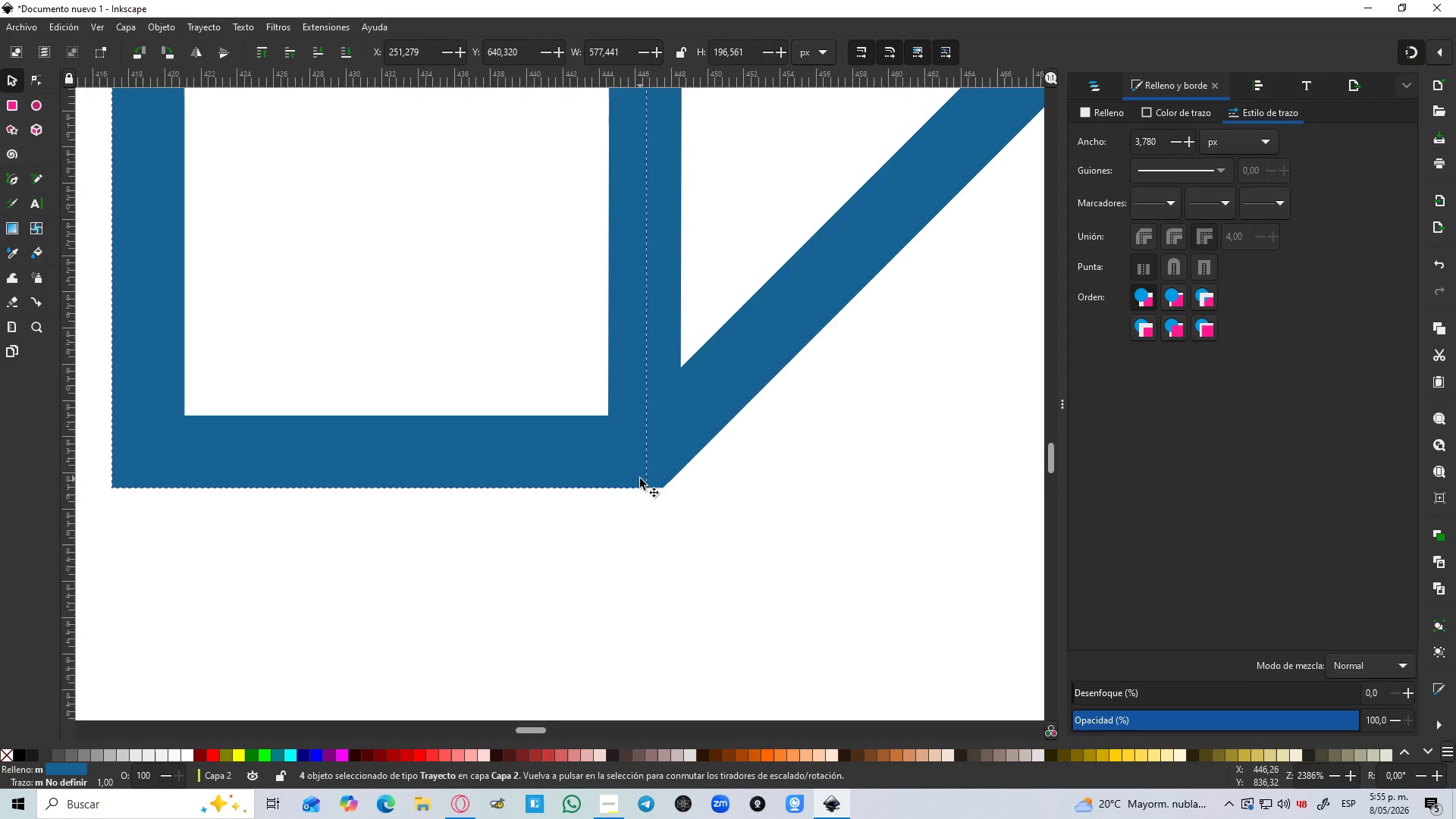 
hold_key(key=ControlLeft, duration=1.09)
scroll: coordinate [661, 470], scroll_direction: down, amount: 8.0
 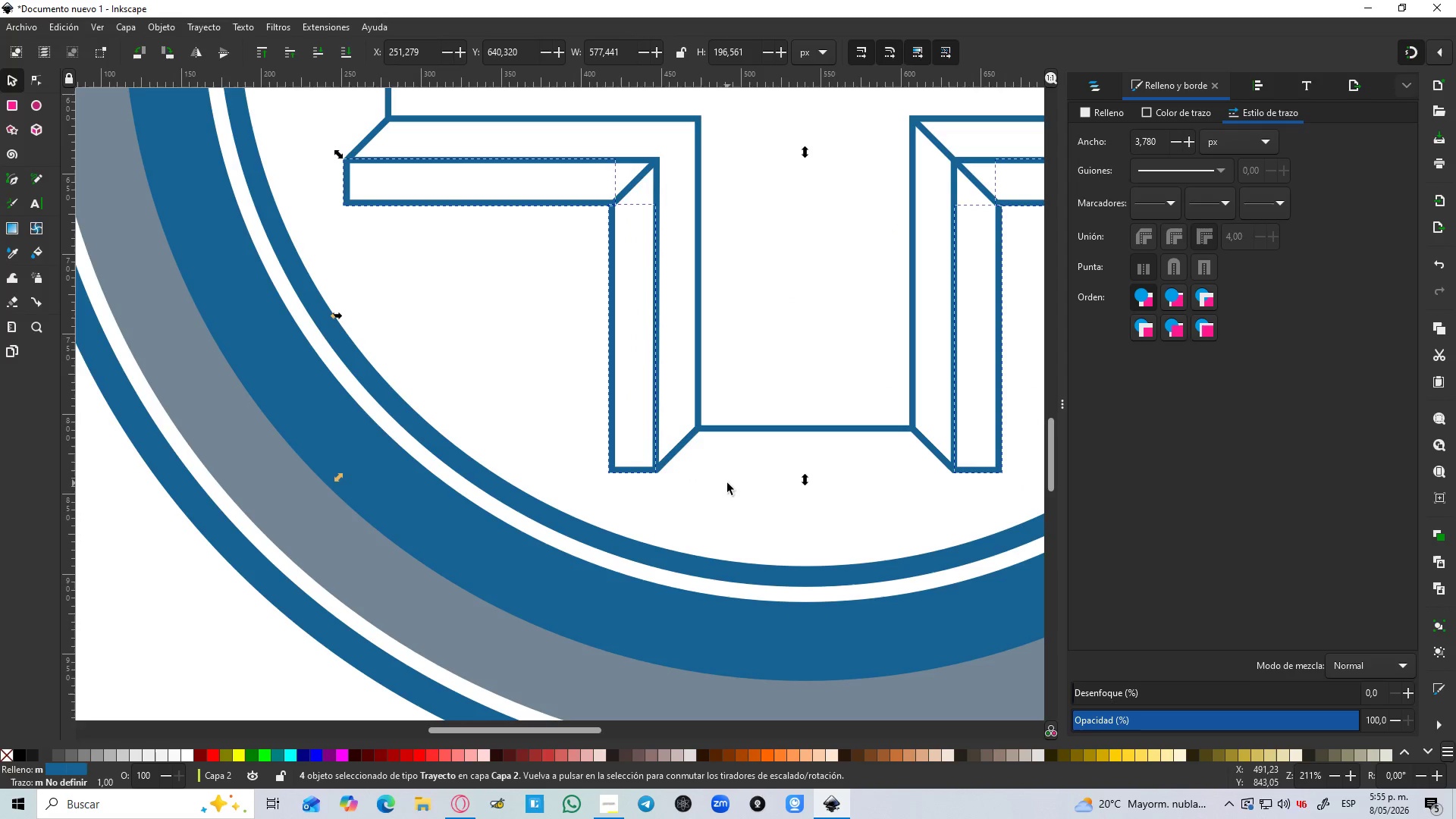 
left_click([721, 461])
 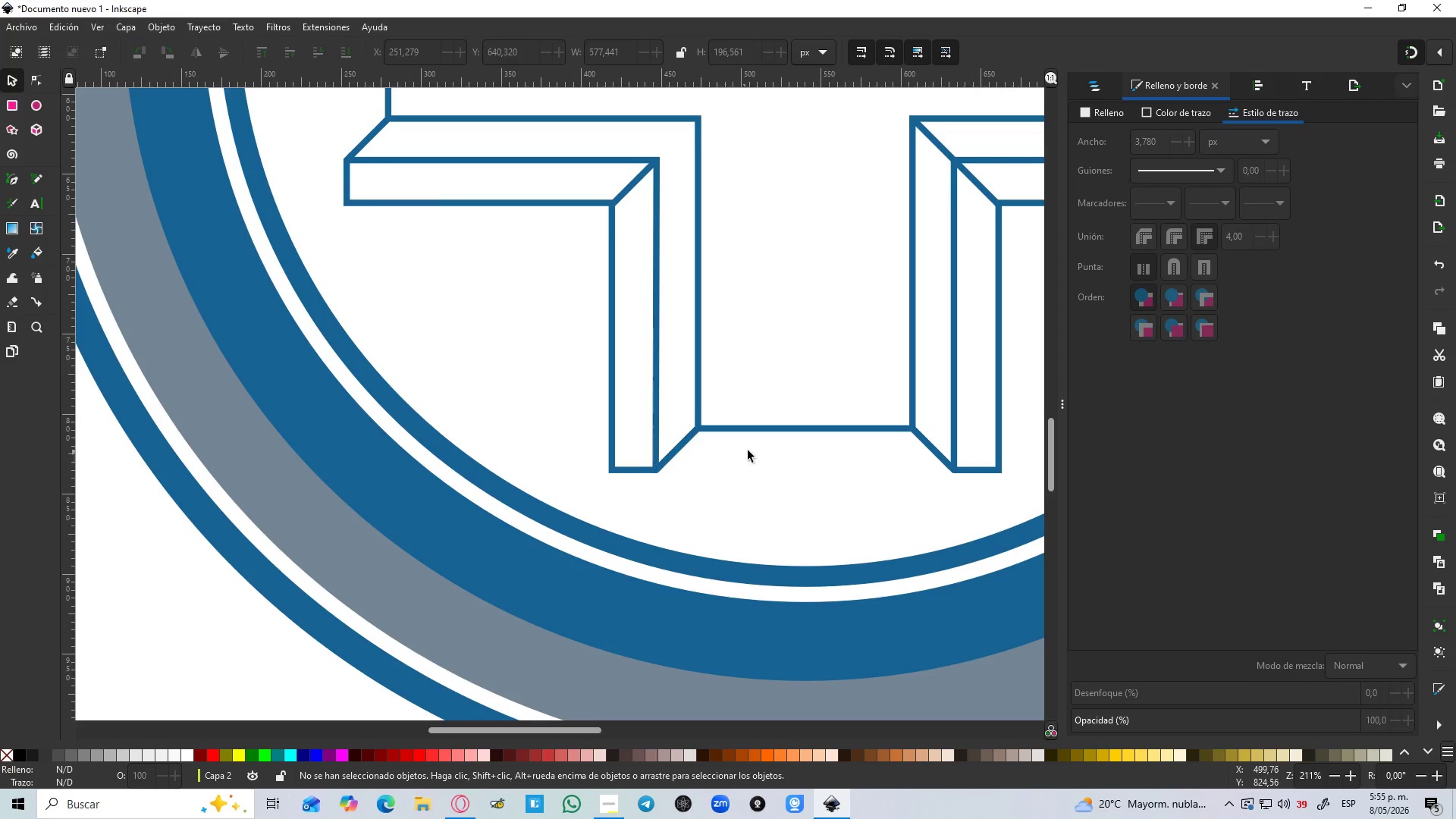 
hold_key(key=Space, duration=0.55)
 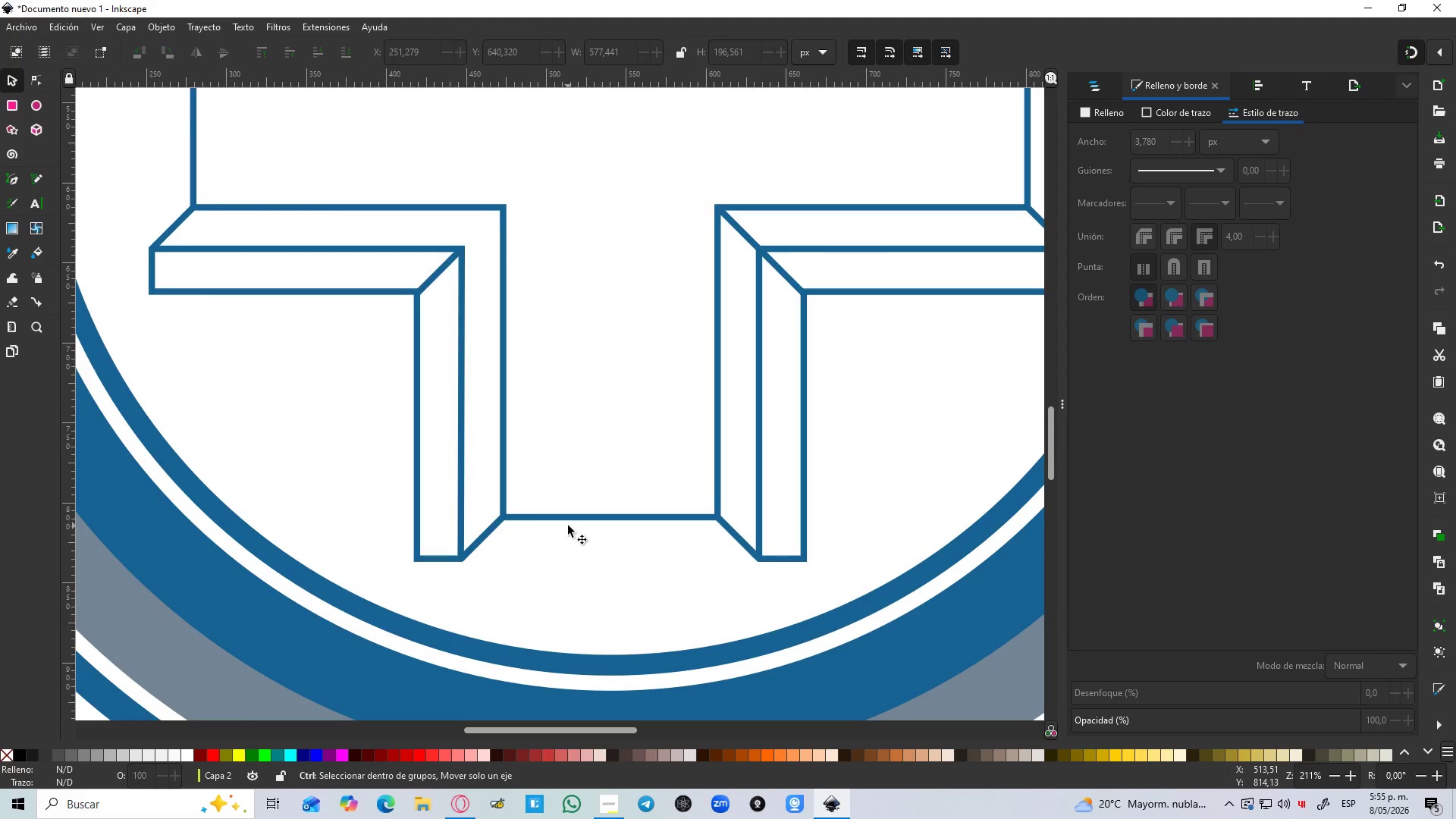 
hold_key(key=ControlLeft, duration=0.34)
scroll: coordinate [568, 526], scroll_direction: down, amount: 3.0
 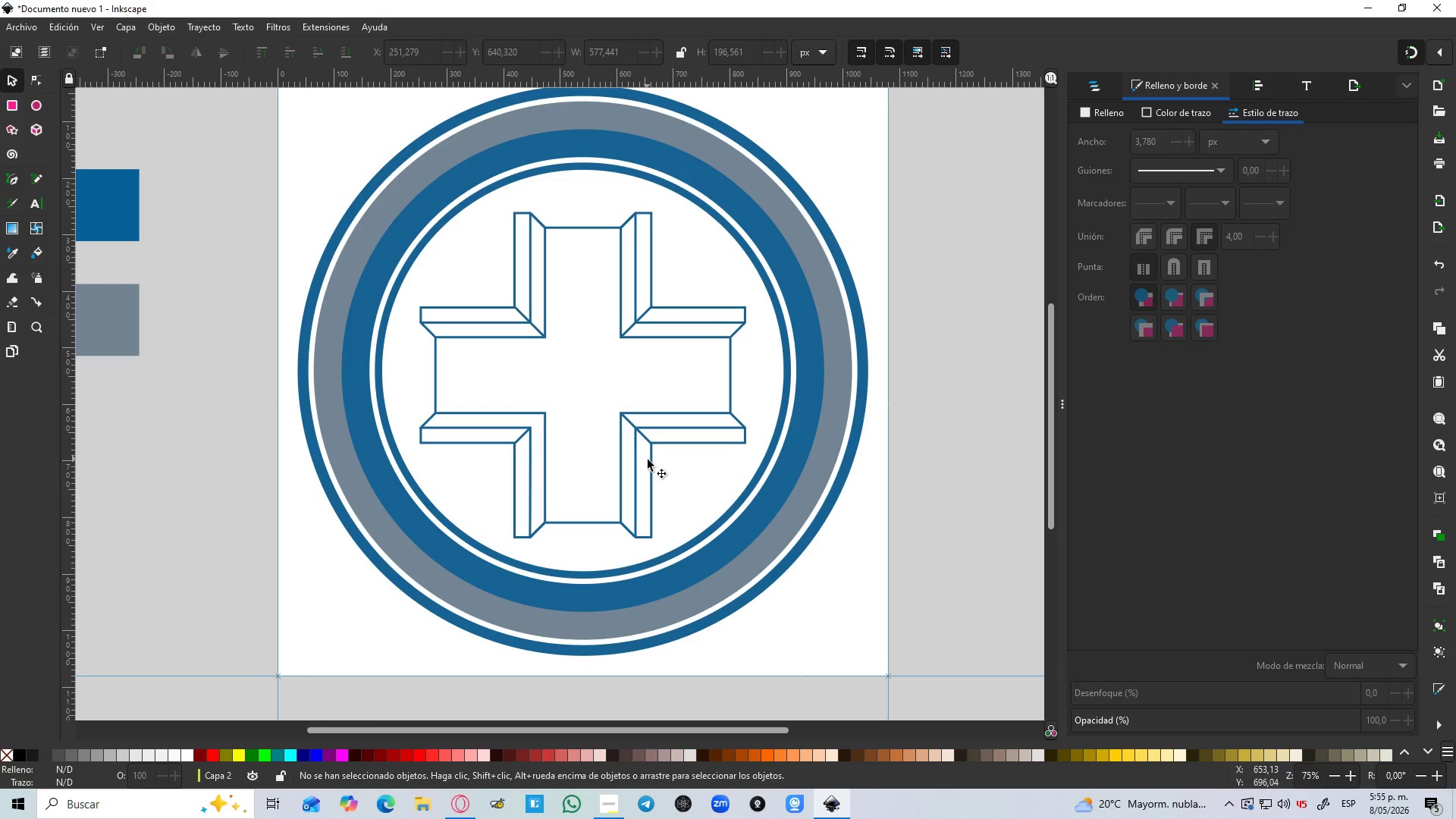 
left_click([648, 460])
 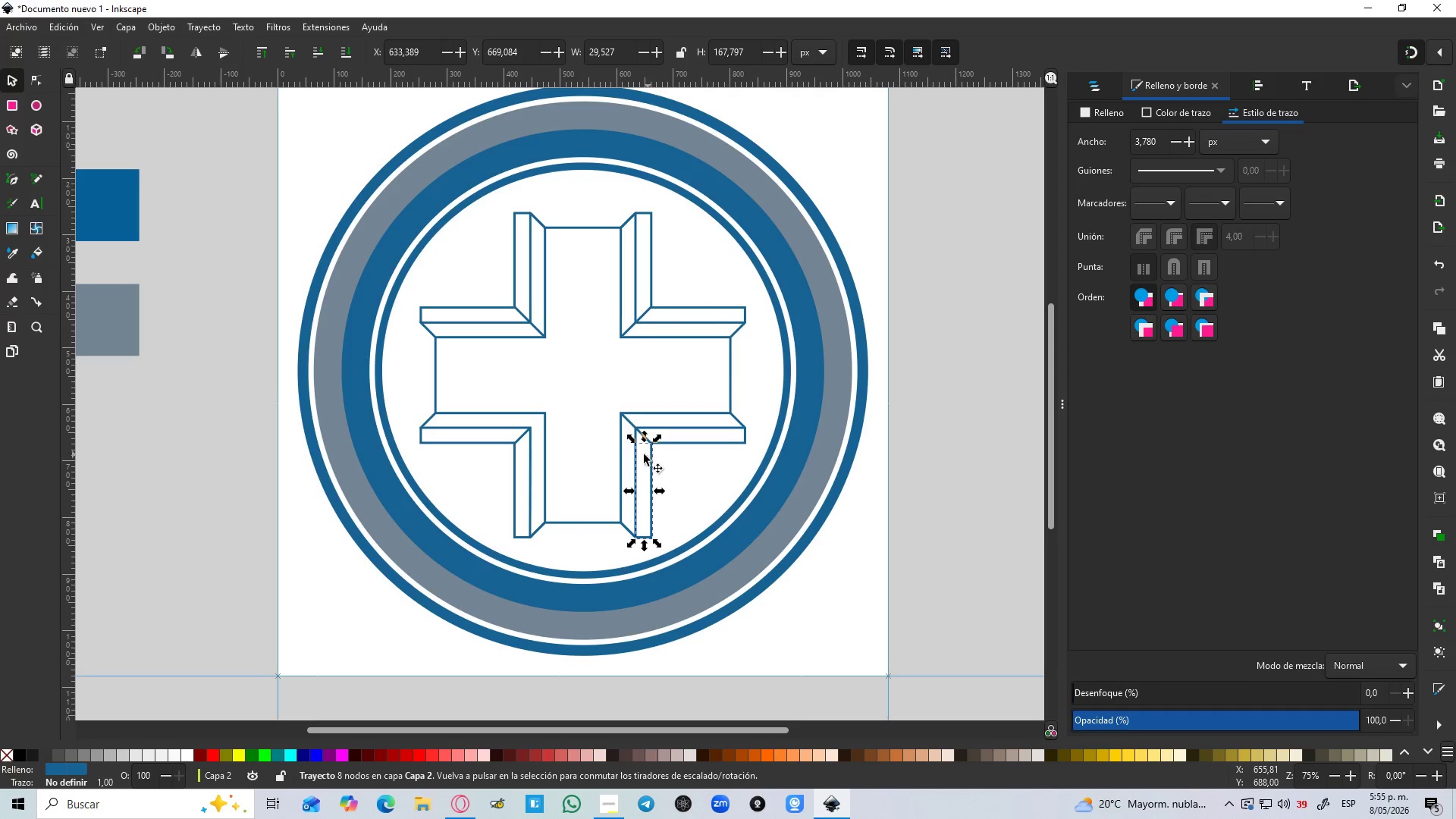 
hold_key(key=ShiftLeft, duration=1.5)
left_click([693, 436])
 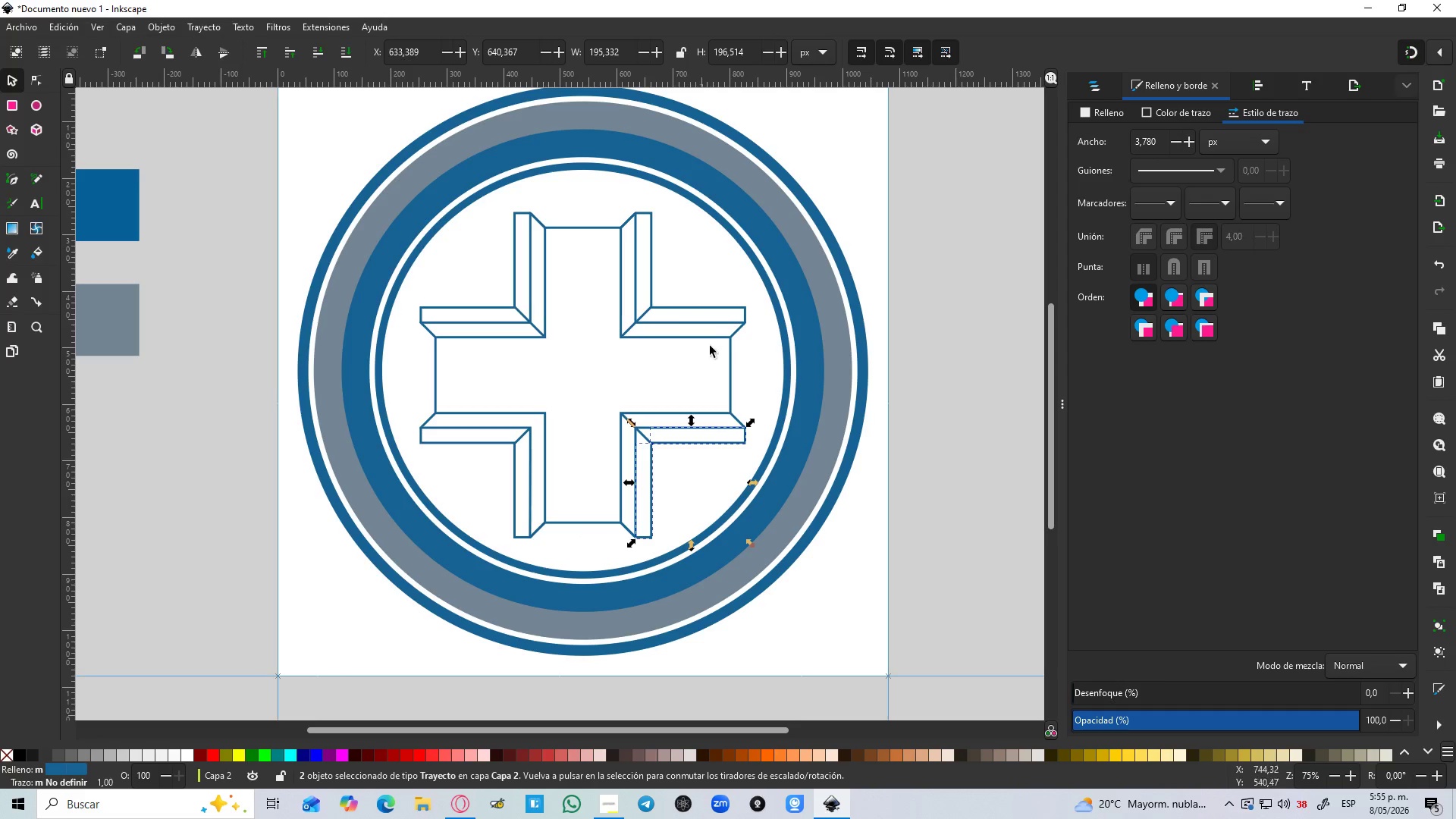 
hold_key(key=ShiftLeft, duration=0.47)
left_click([712, 339])
 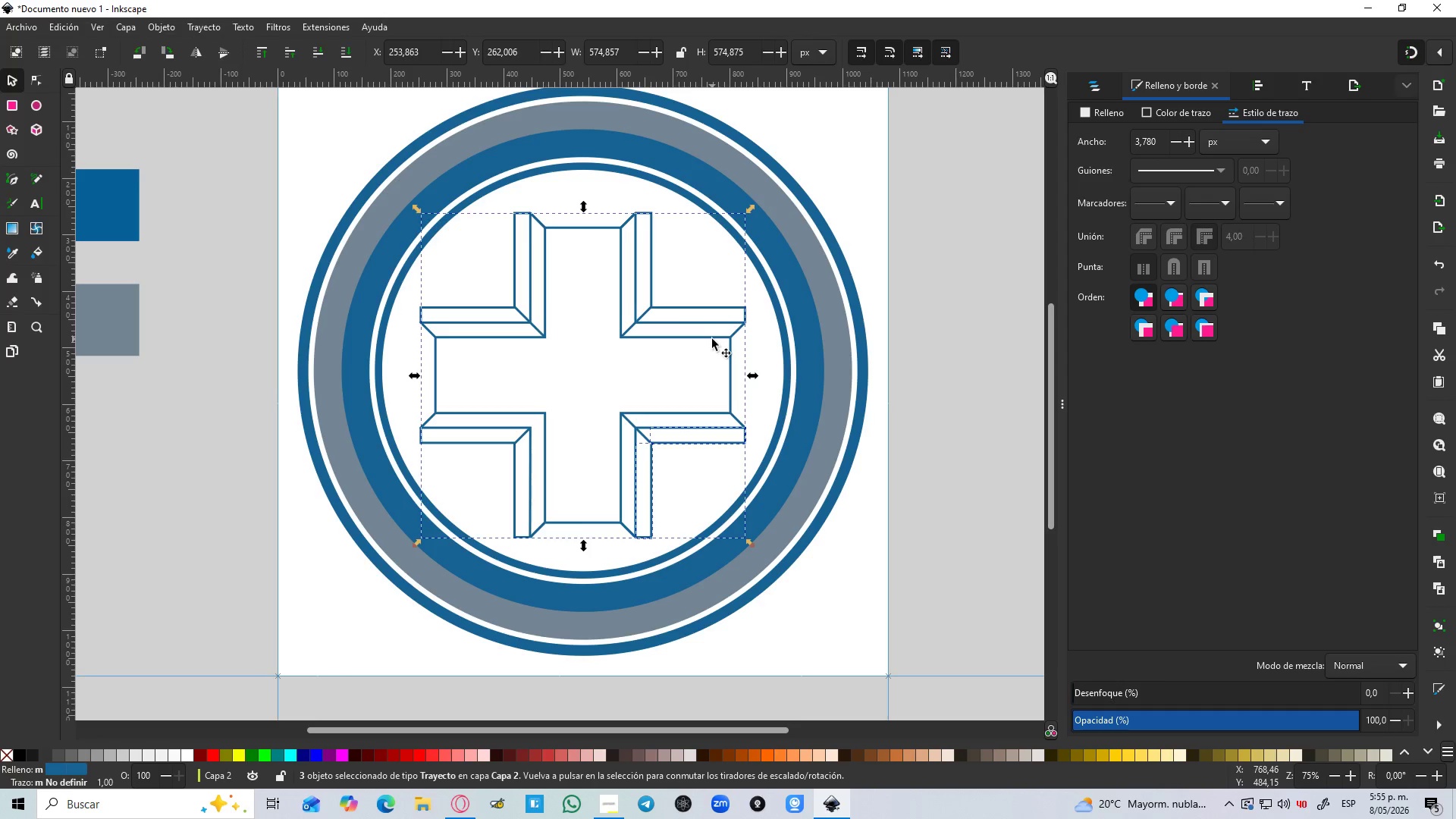 
hold_key(key=ShiftLeft, duration=17.11)
 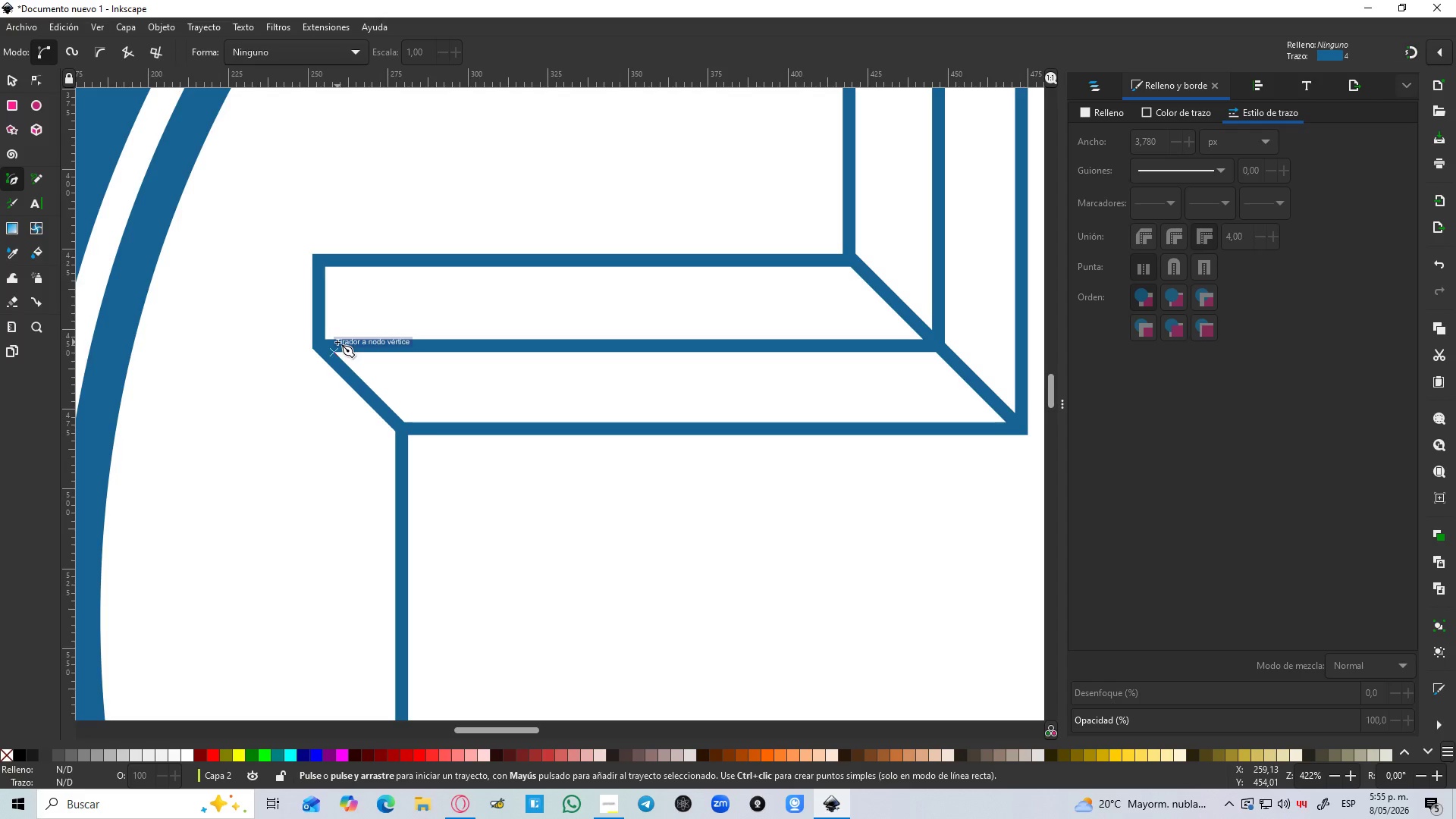 
key(Control+NumpadAdd)
 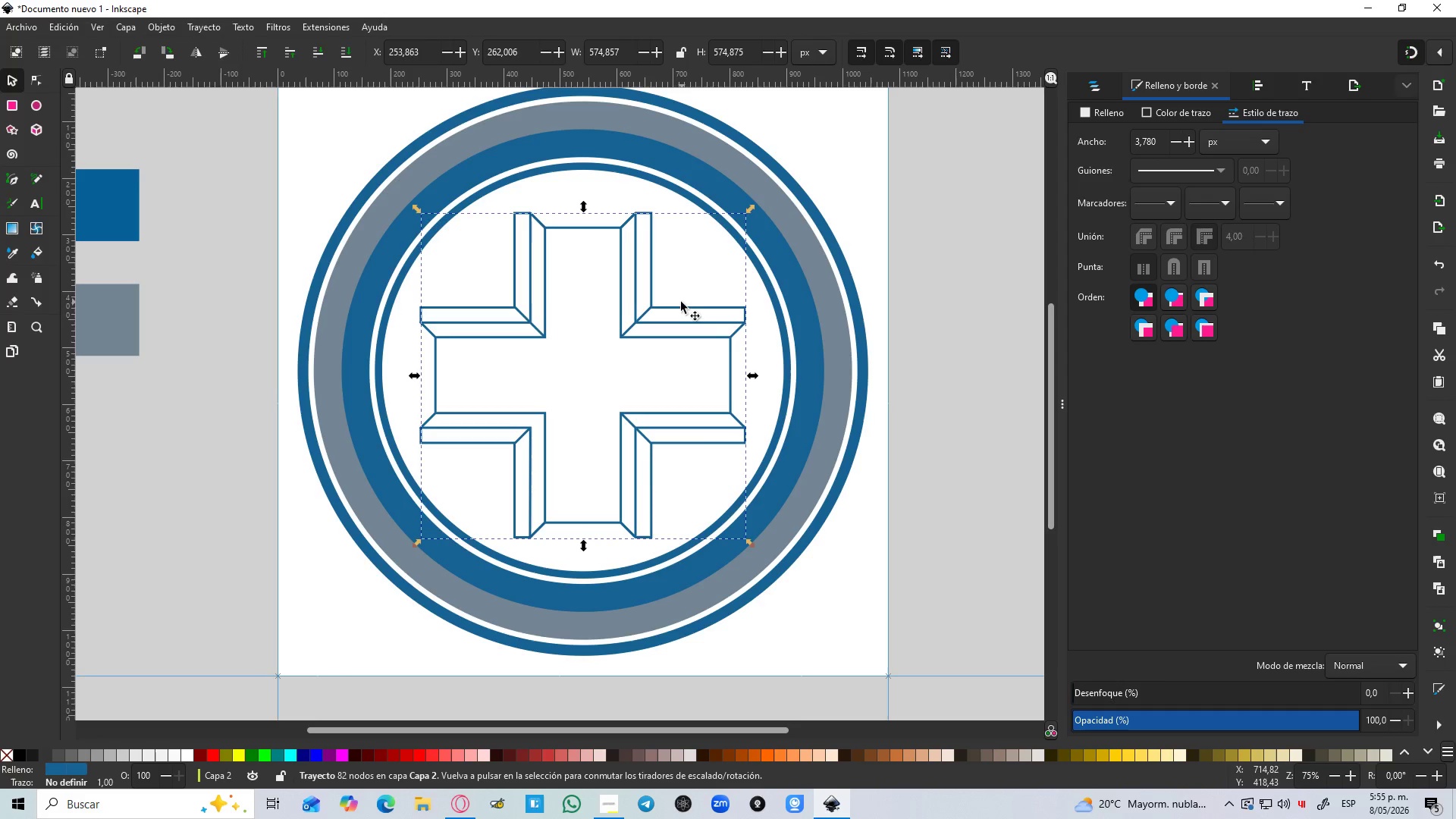 
left_click([689, 253])
 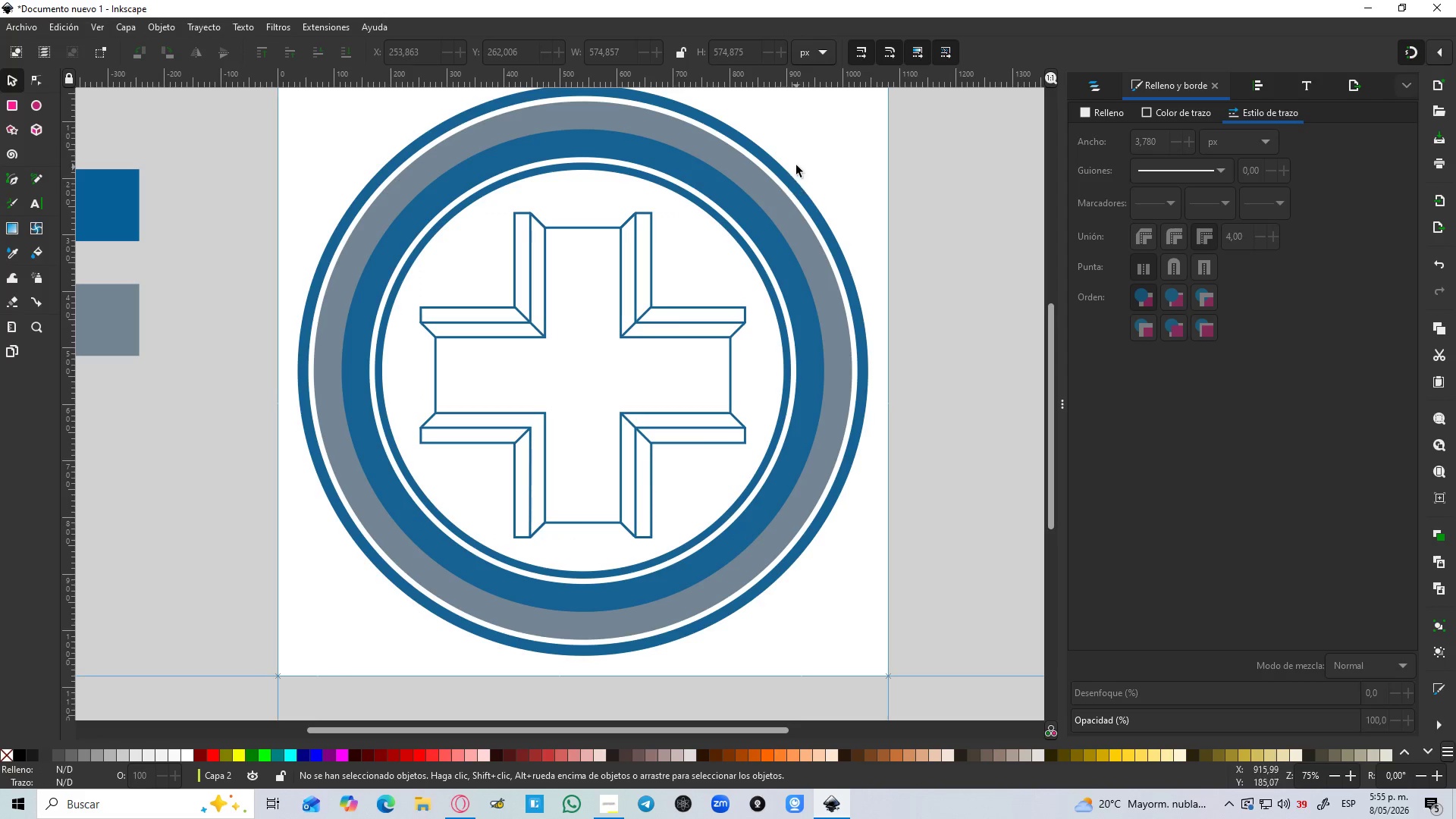 
left_click_drag(start_coordinate=[799, 158], to_coordinate=[410, 570])
 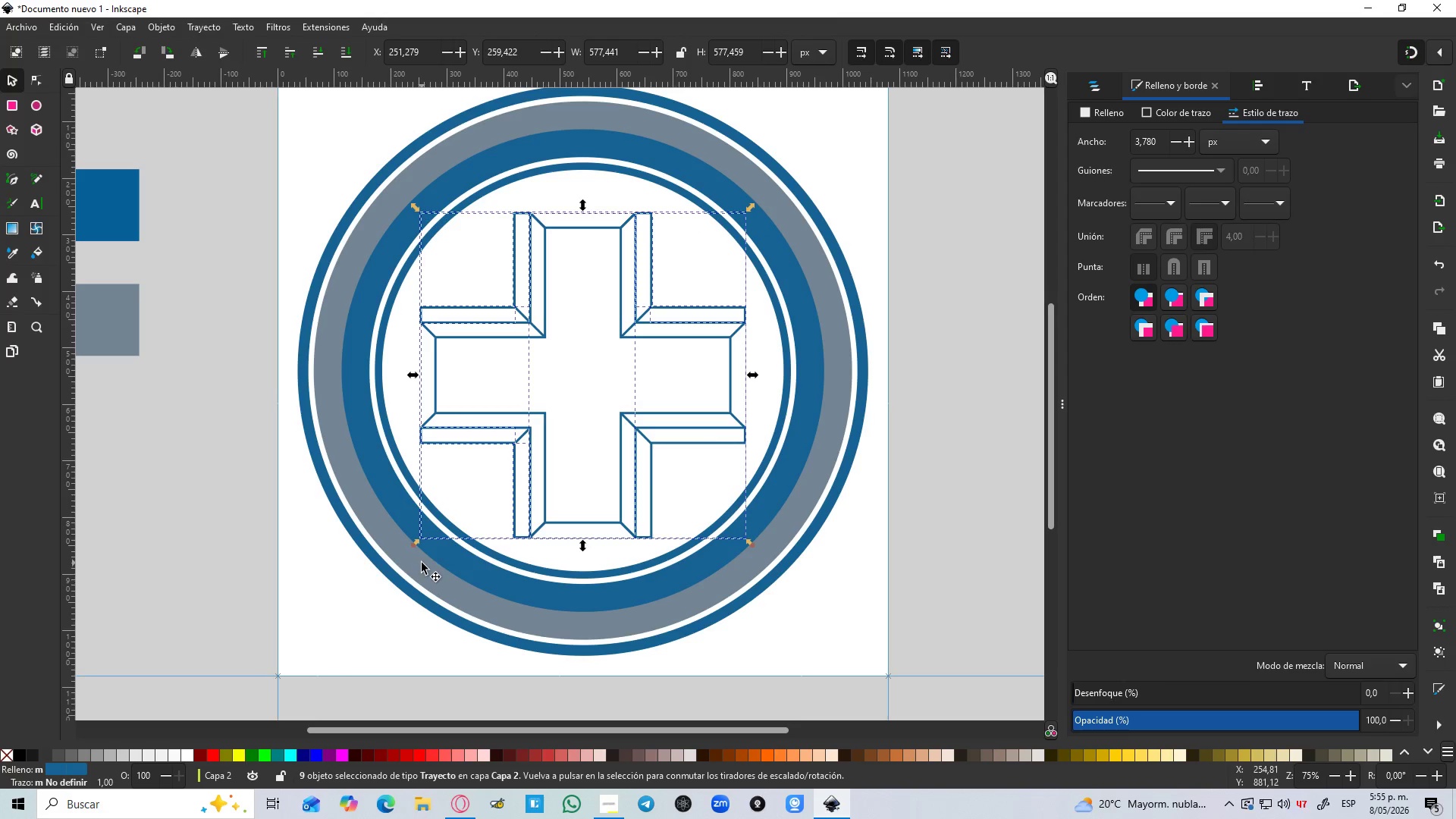 
key(Control+NumpadAdd)
 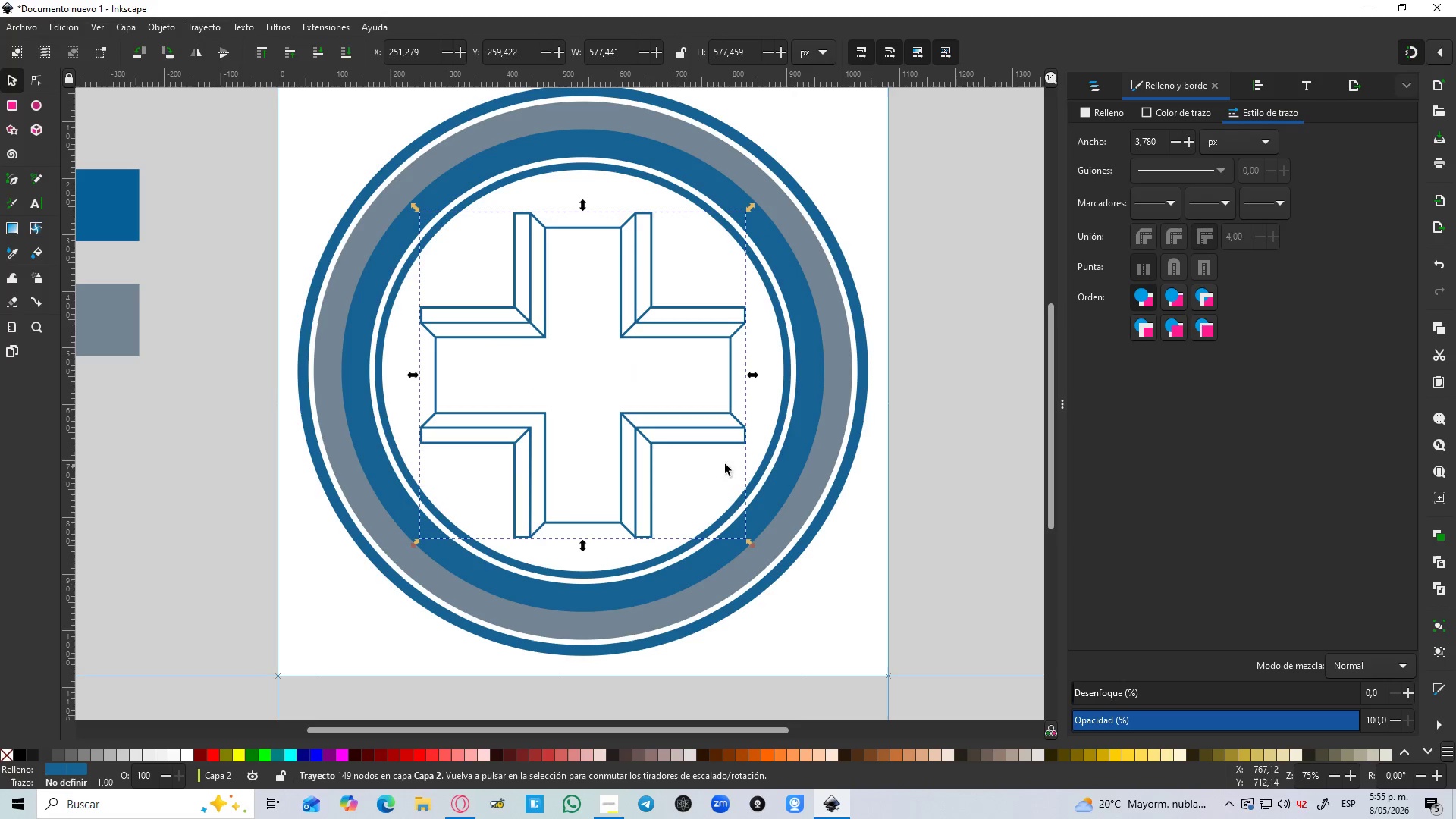 
left_click([768, 422])
 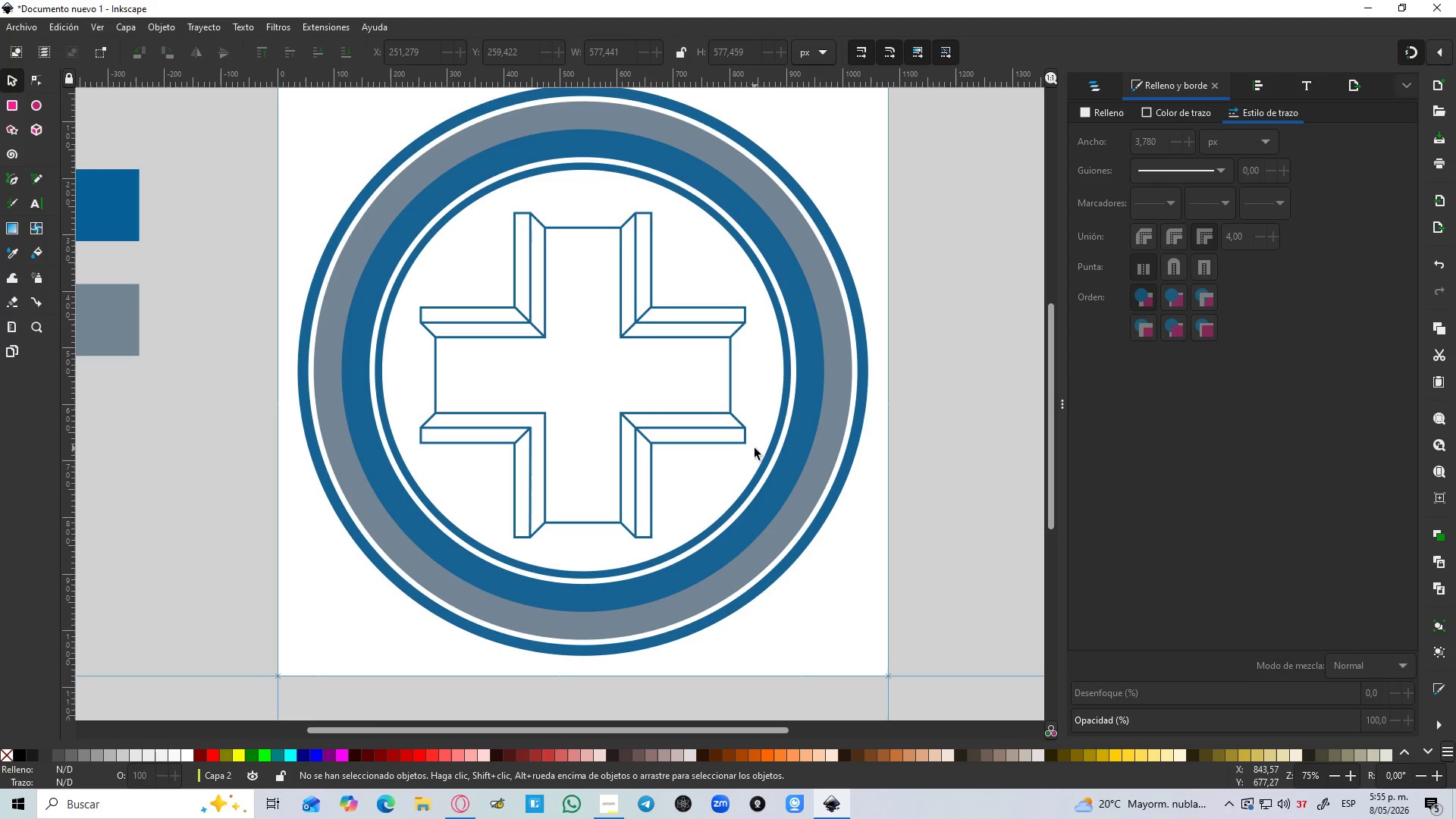 
hold_key(key=ControlLeft, duration=1.11)
scroll: coordinate [486, 310], scroll_direction: up, amount: 5.0
 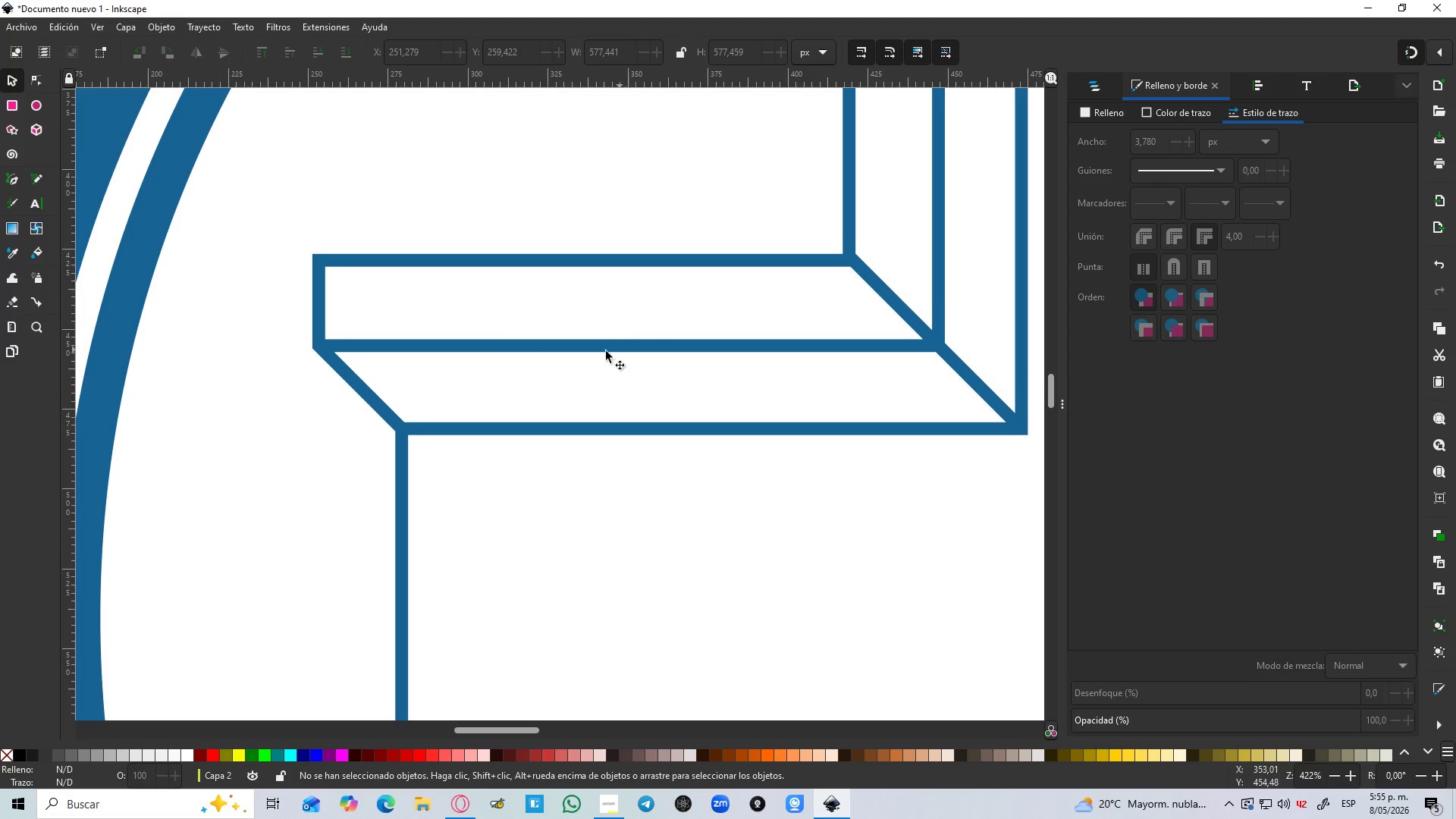 
key(B)
 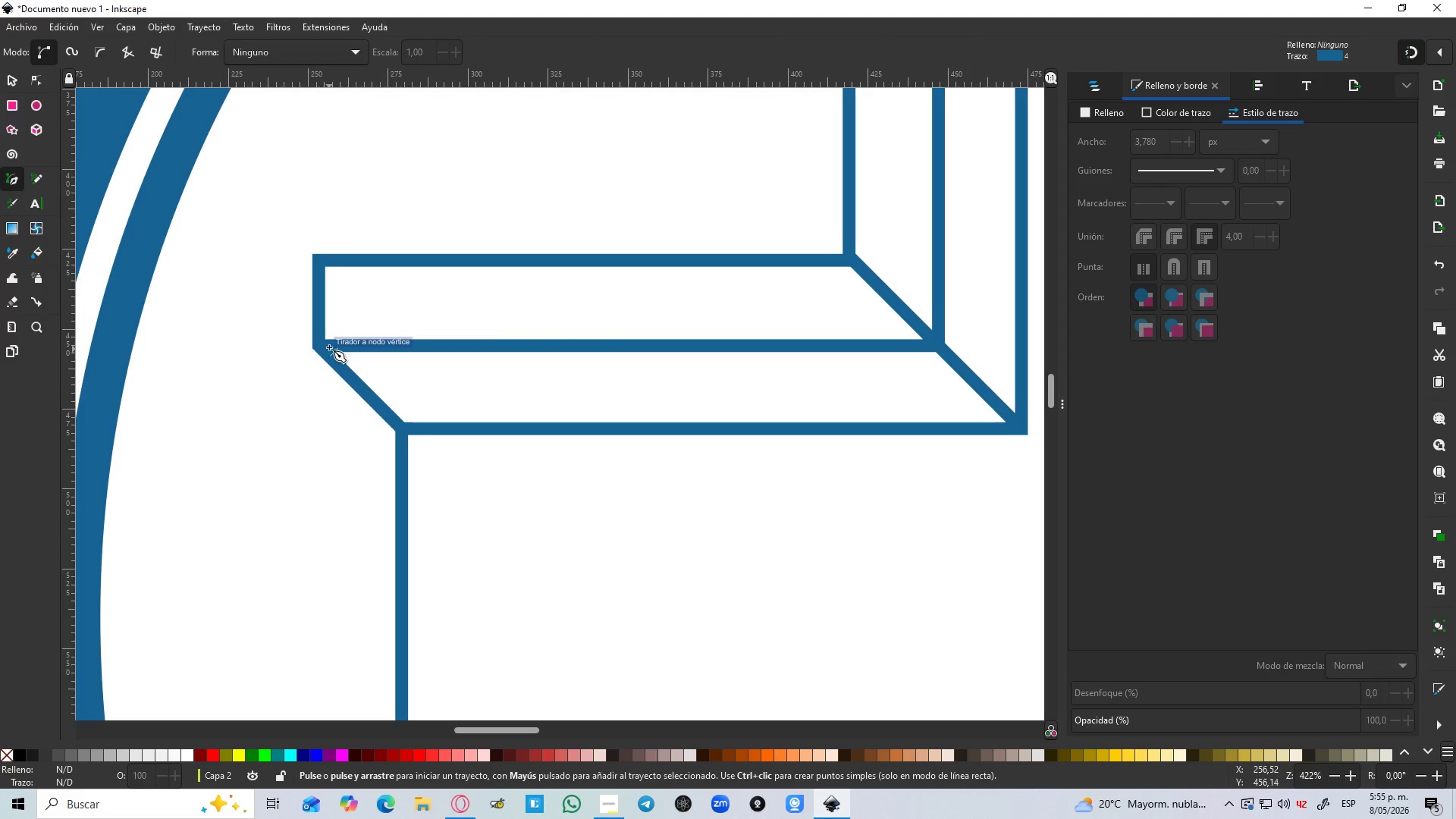 
key(Shift+5)
 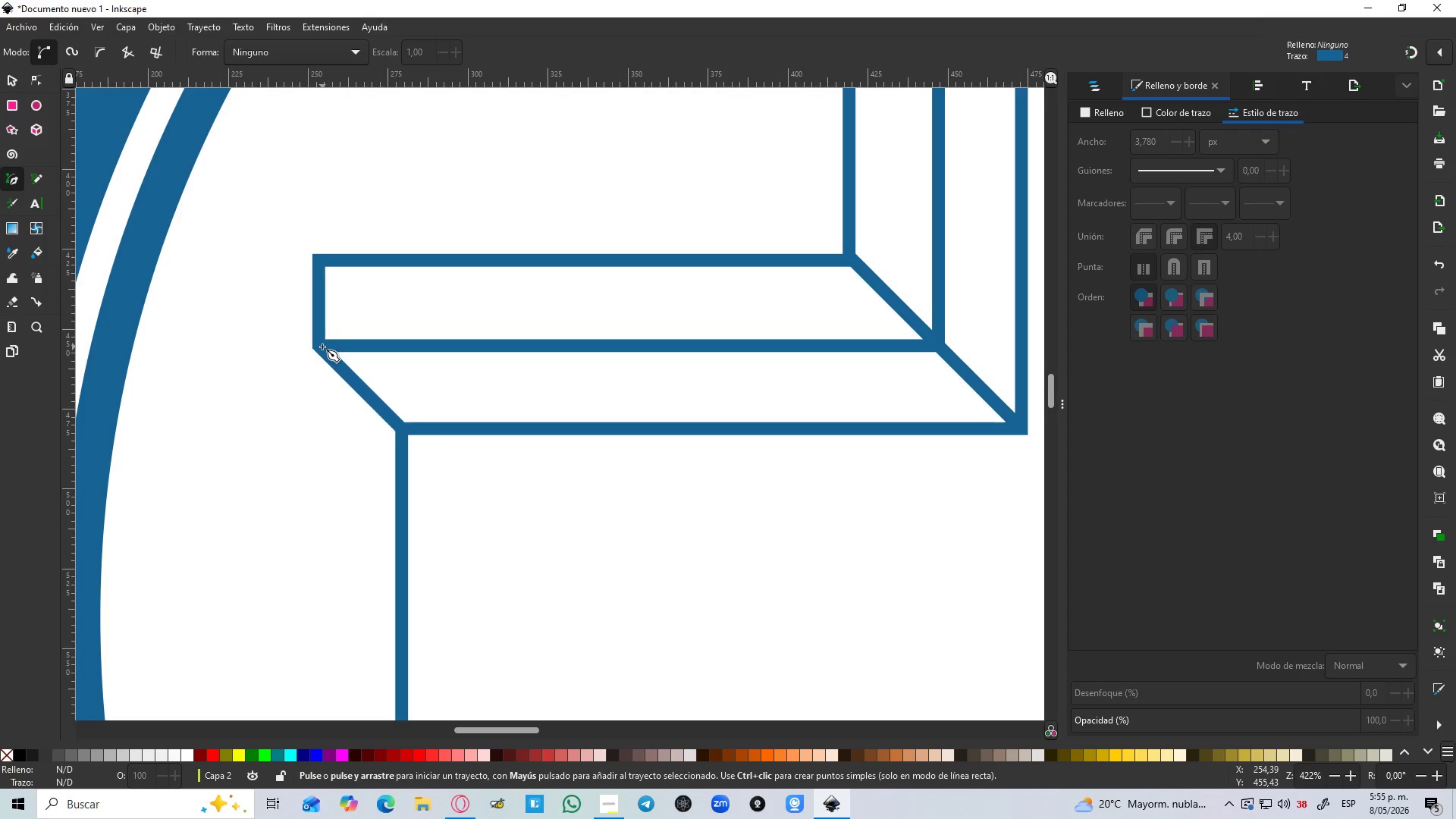 
left_click([322, 347])
 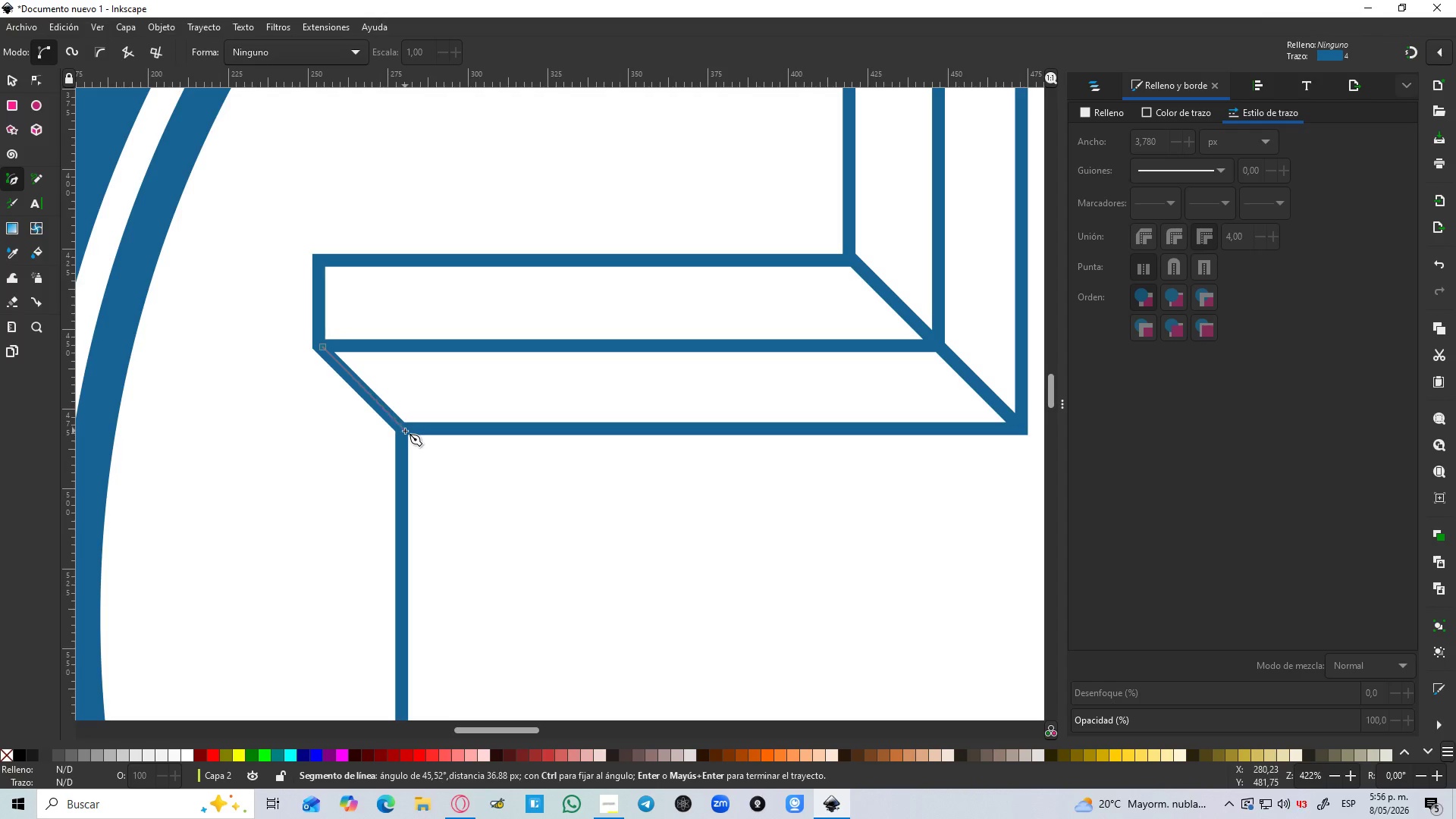 
left_click([404, 431])
 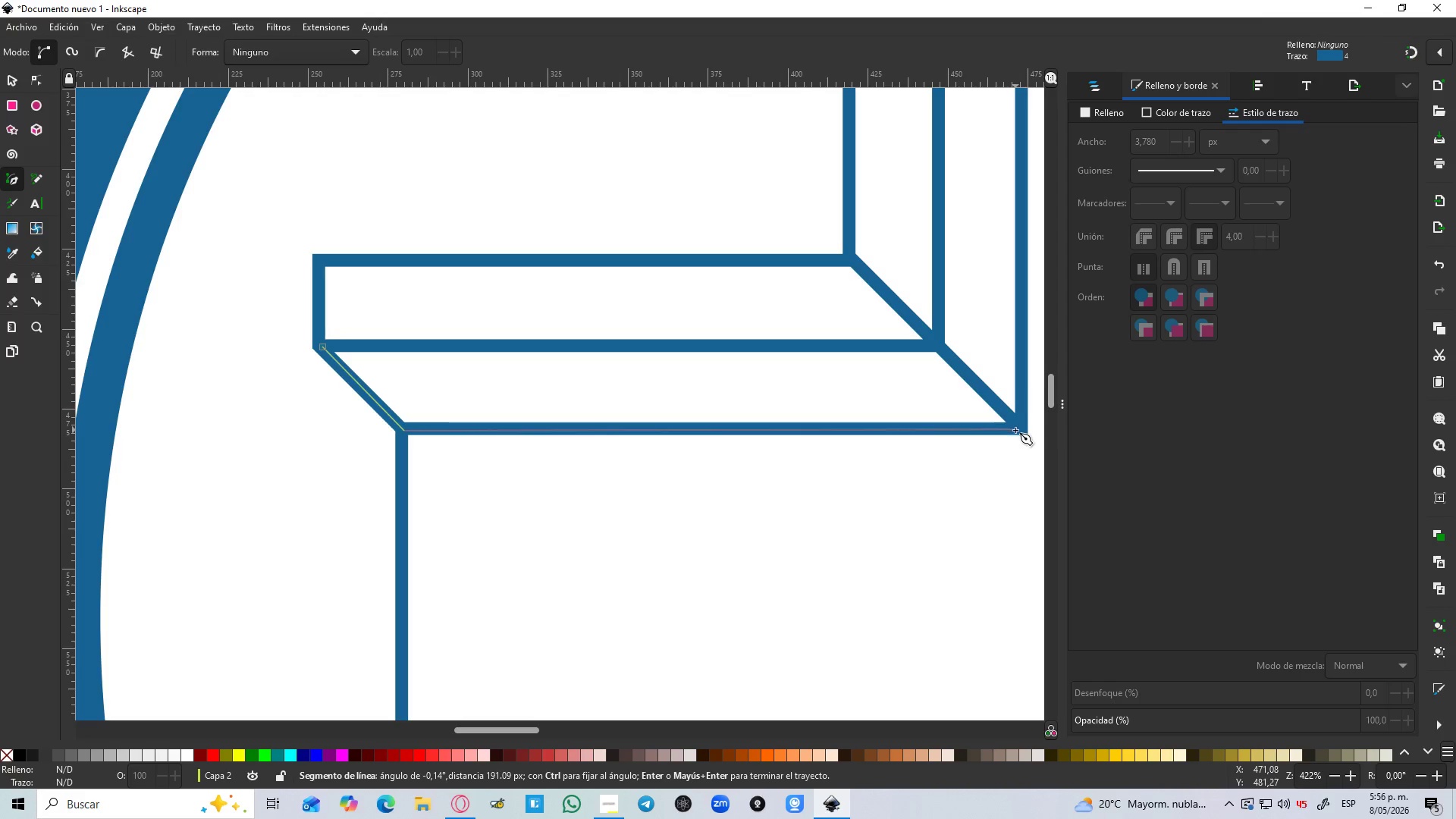 
left_click([1018, 431])
 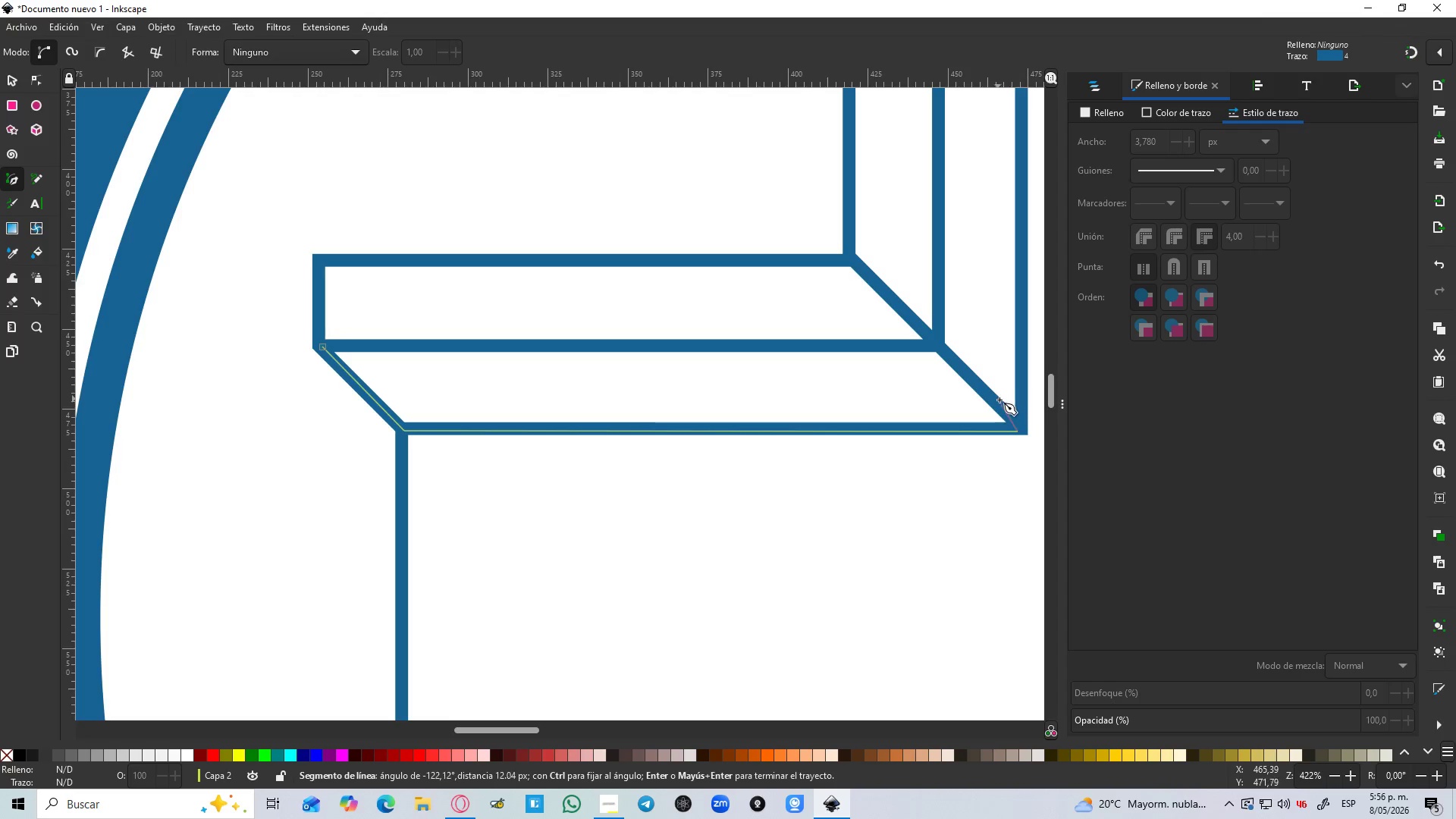 
key(Control+Z)
 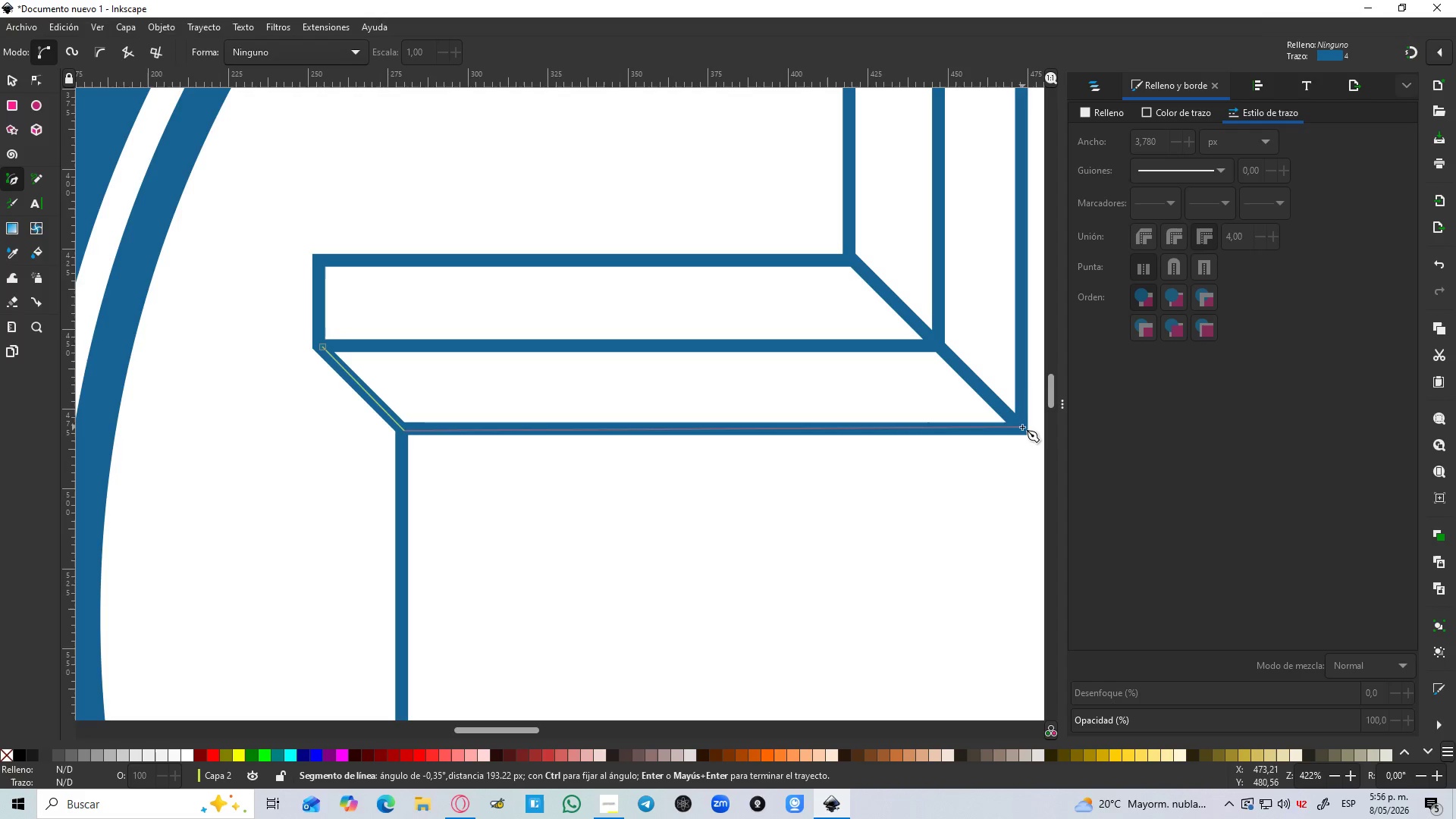 
left_click([1023, 429])
 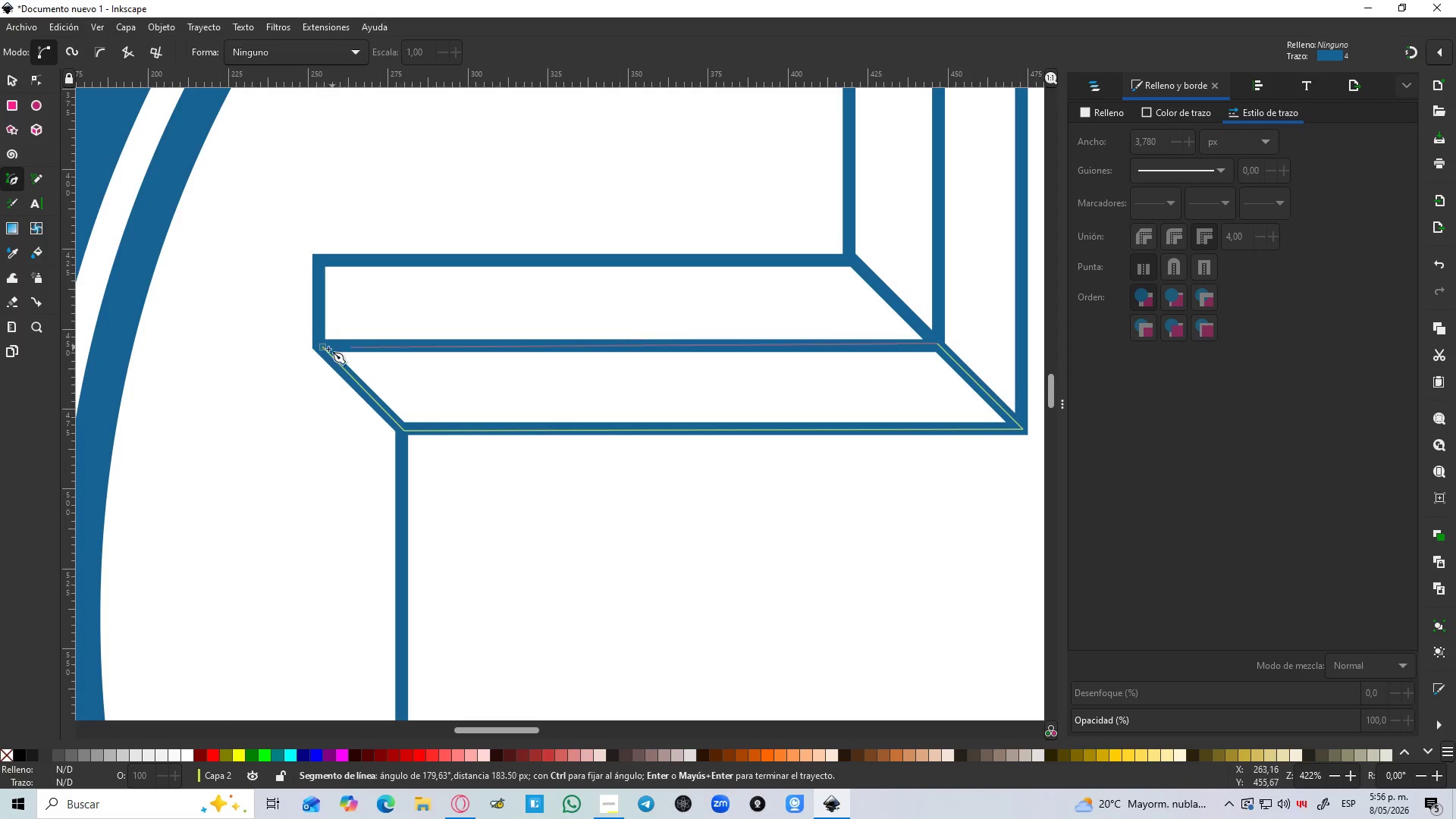 
left_click([318, 345])
 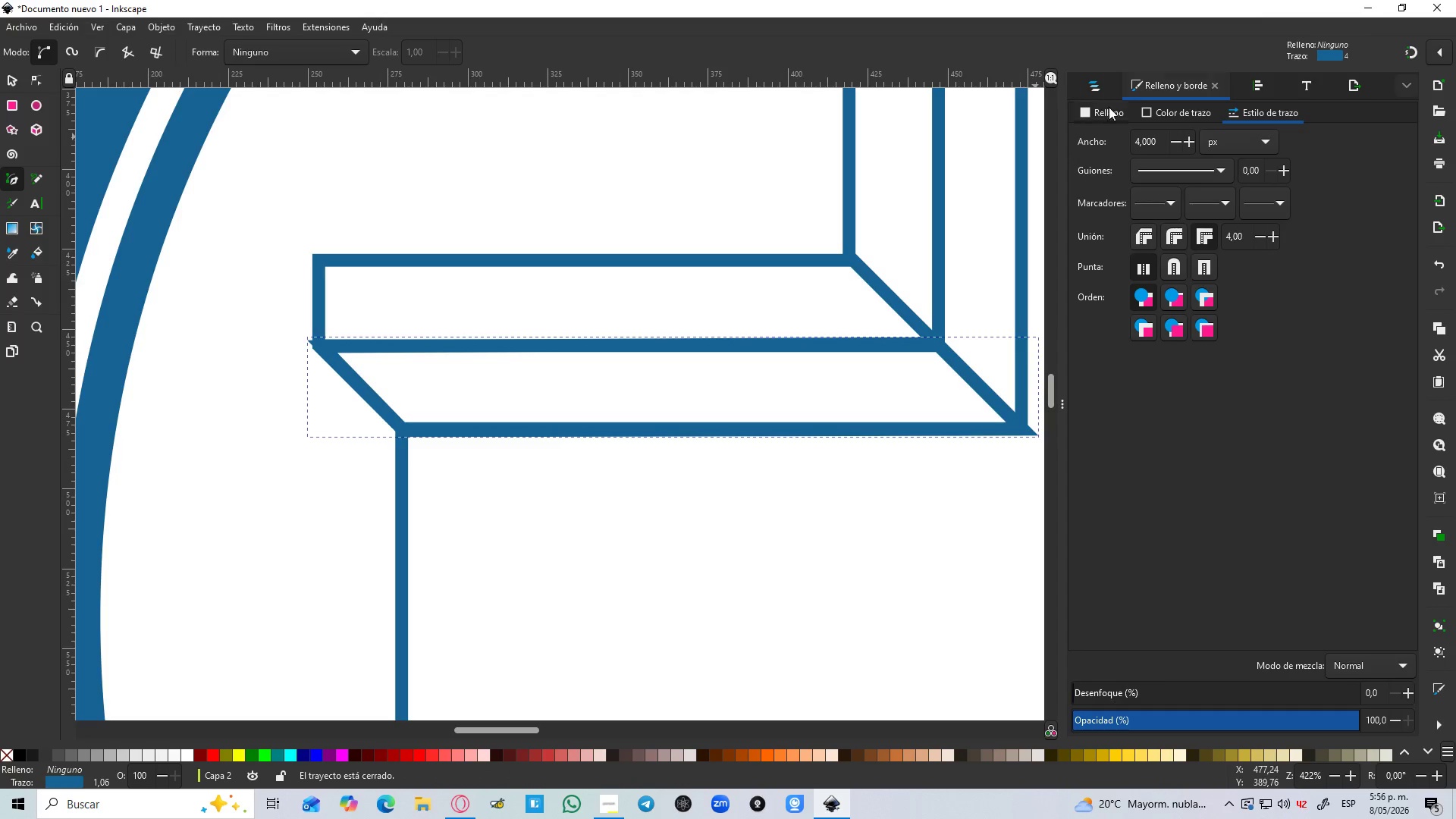 
left_click([1172, 111])
 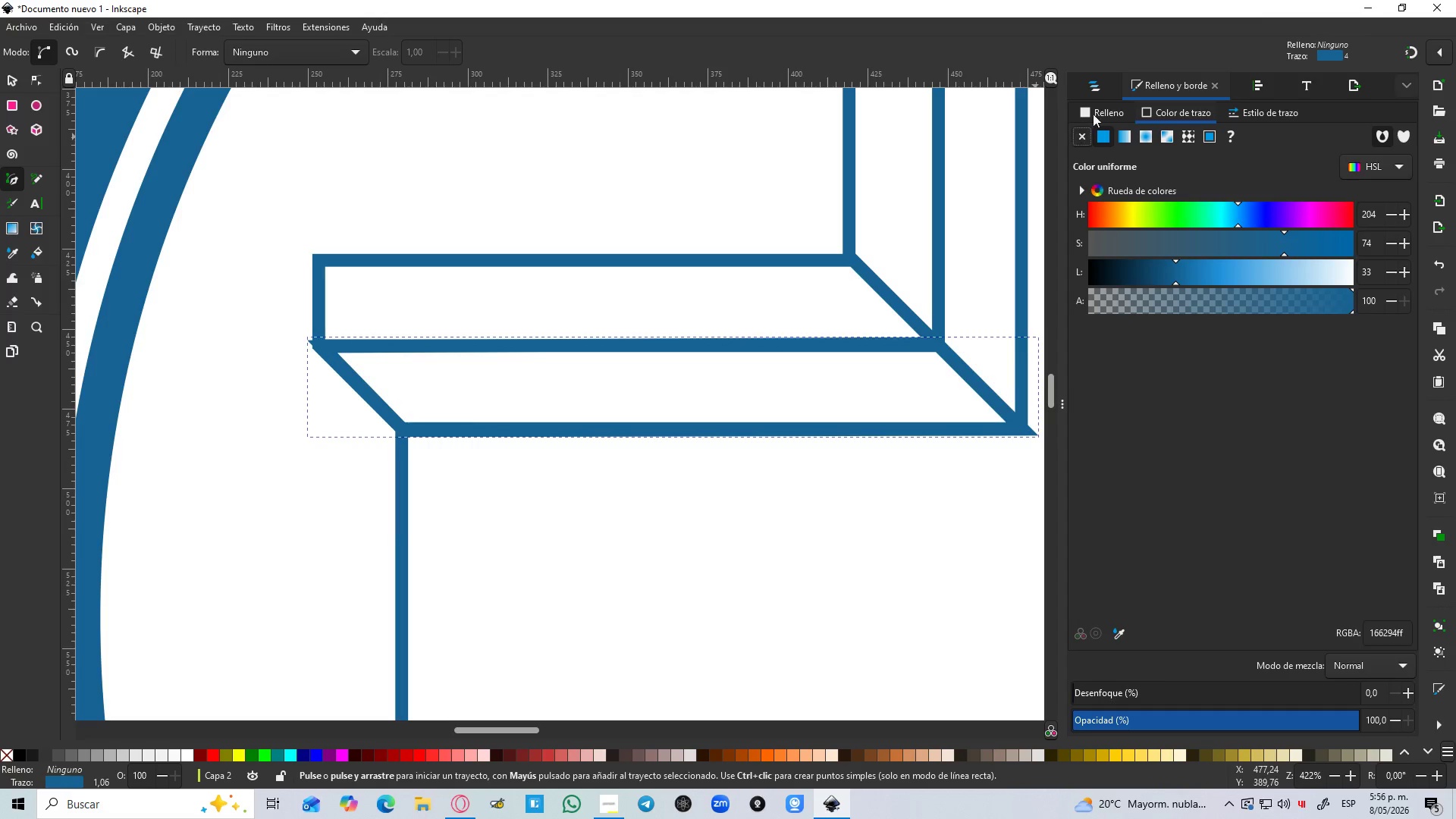 
double_click([1098, 105])
 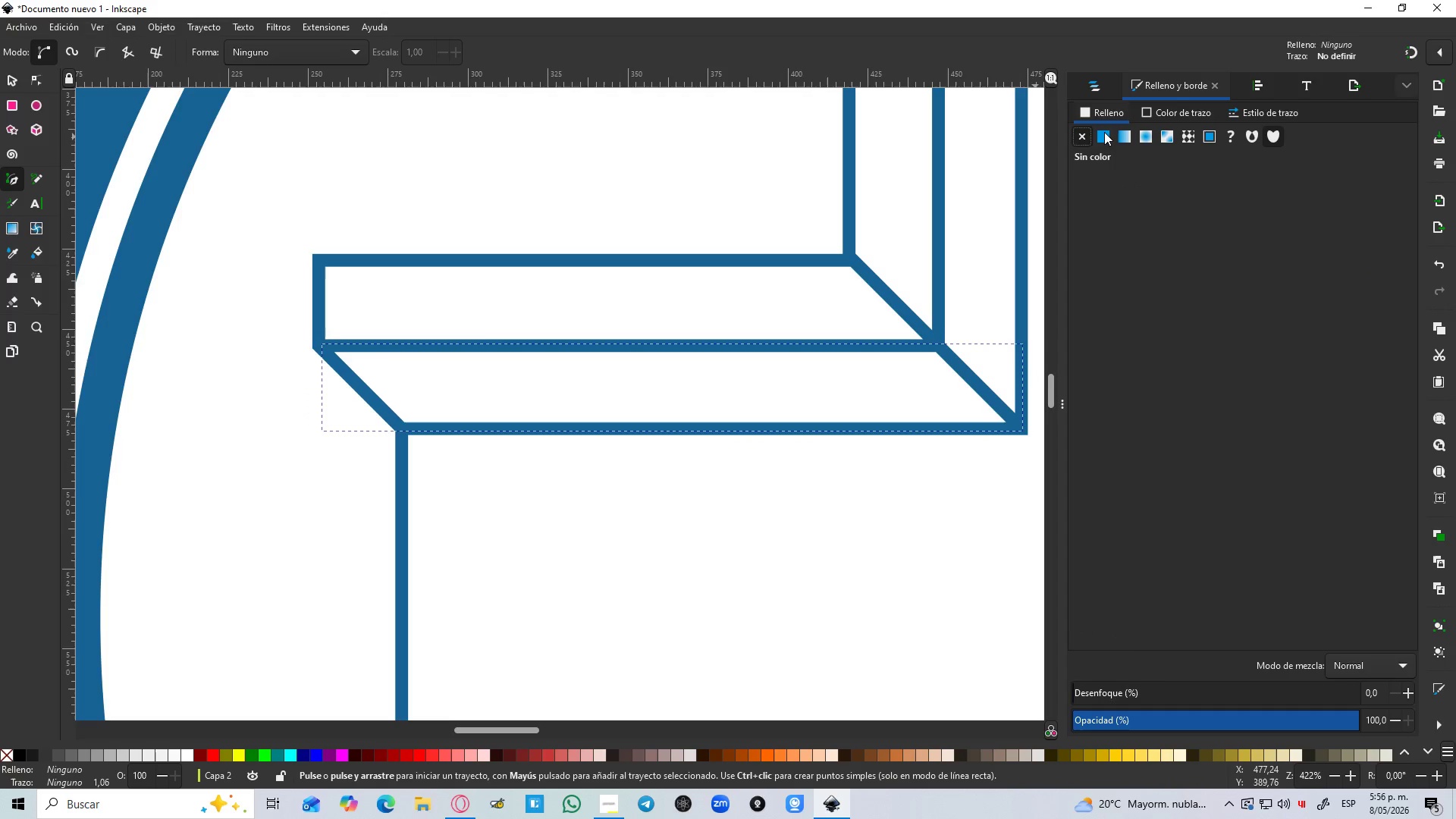 
triple_click([1105, 133])
 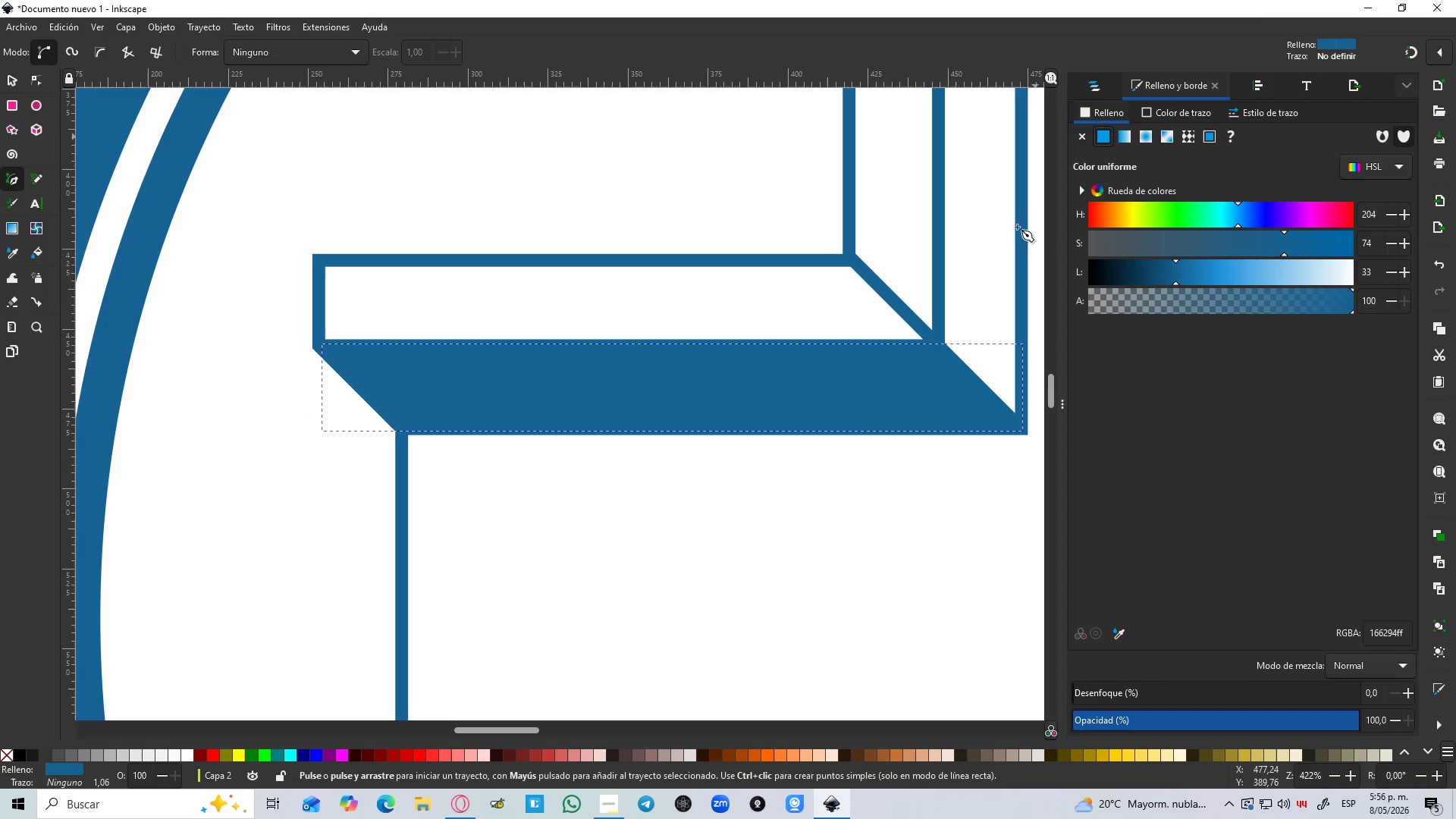 
hold_key(key=ControlLeft, duration=0.5)
scroll: coordinate [791, 325], scroll_direction: down, amount: 4.0
 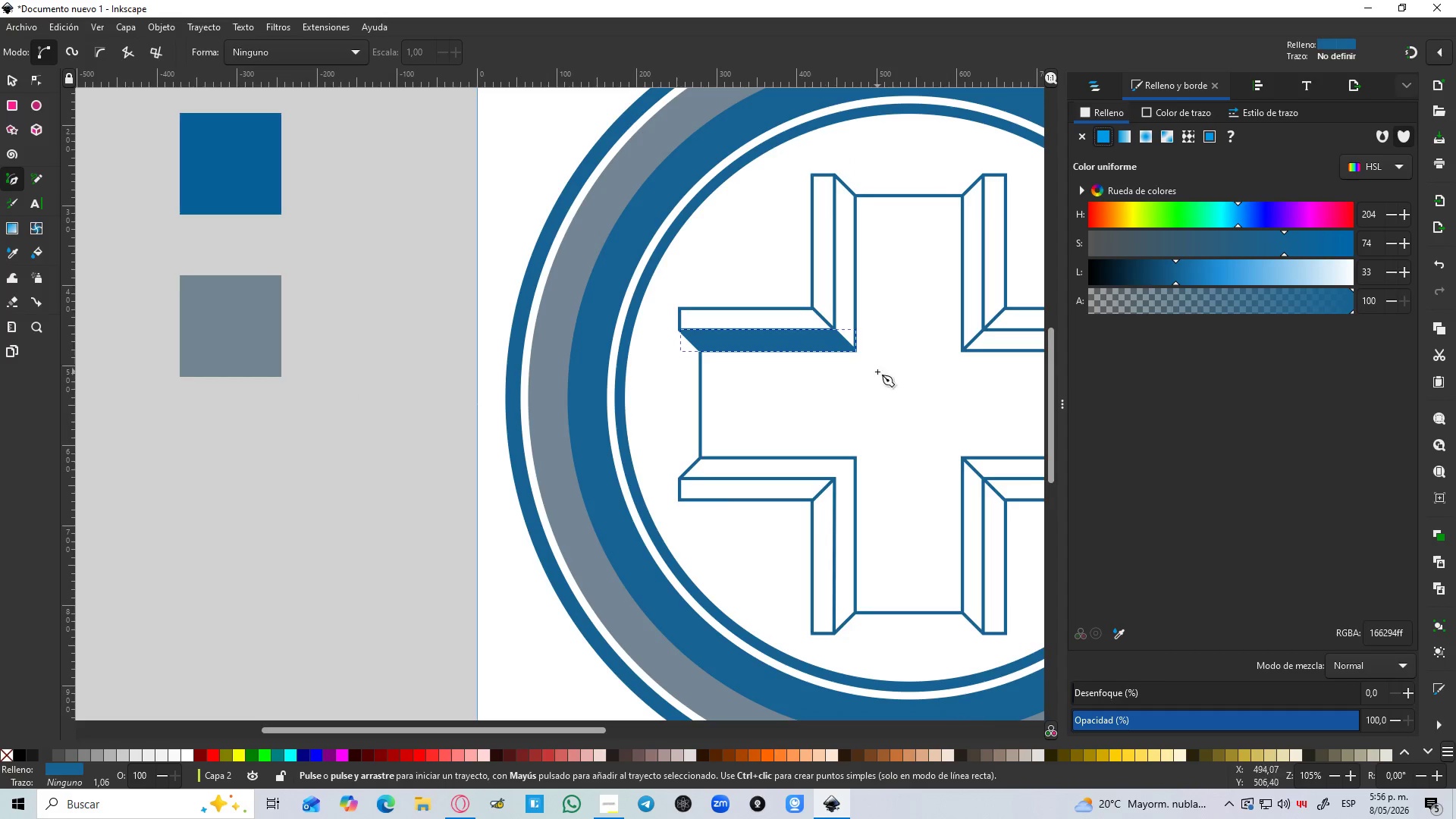 
hold_key(key=Space, duration=0.47)
 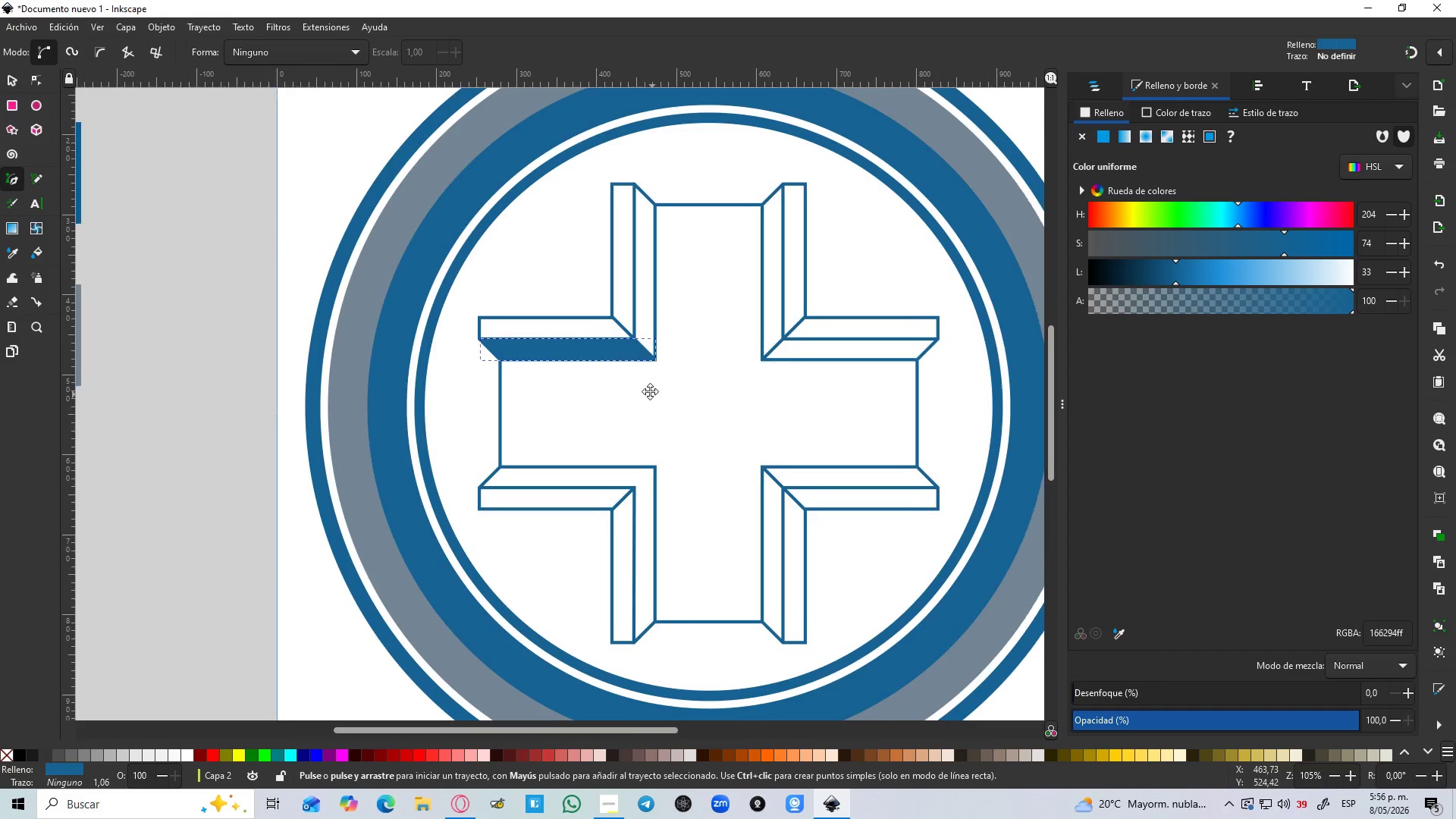 
hold_key(key=ControlLeft, duration=0.33)
scroll: coordinate [791, 348], scroll_direction: up, amount: 2.0
 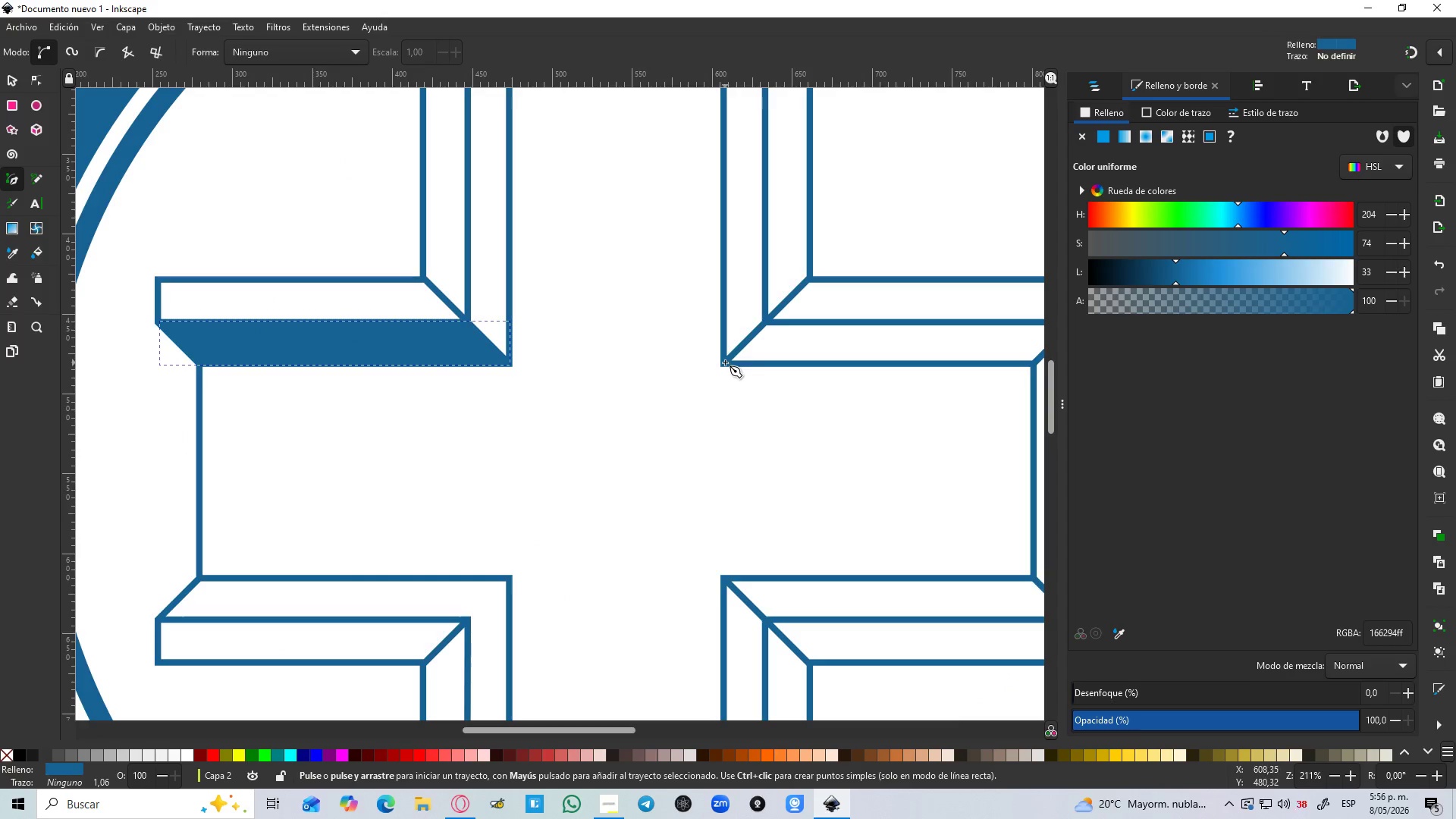 
left_click([722, 364])
 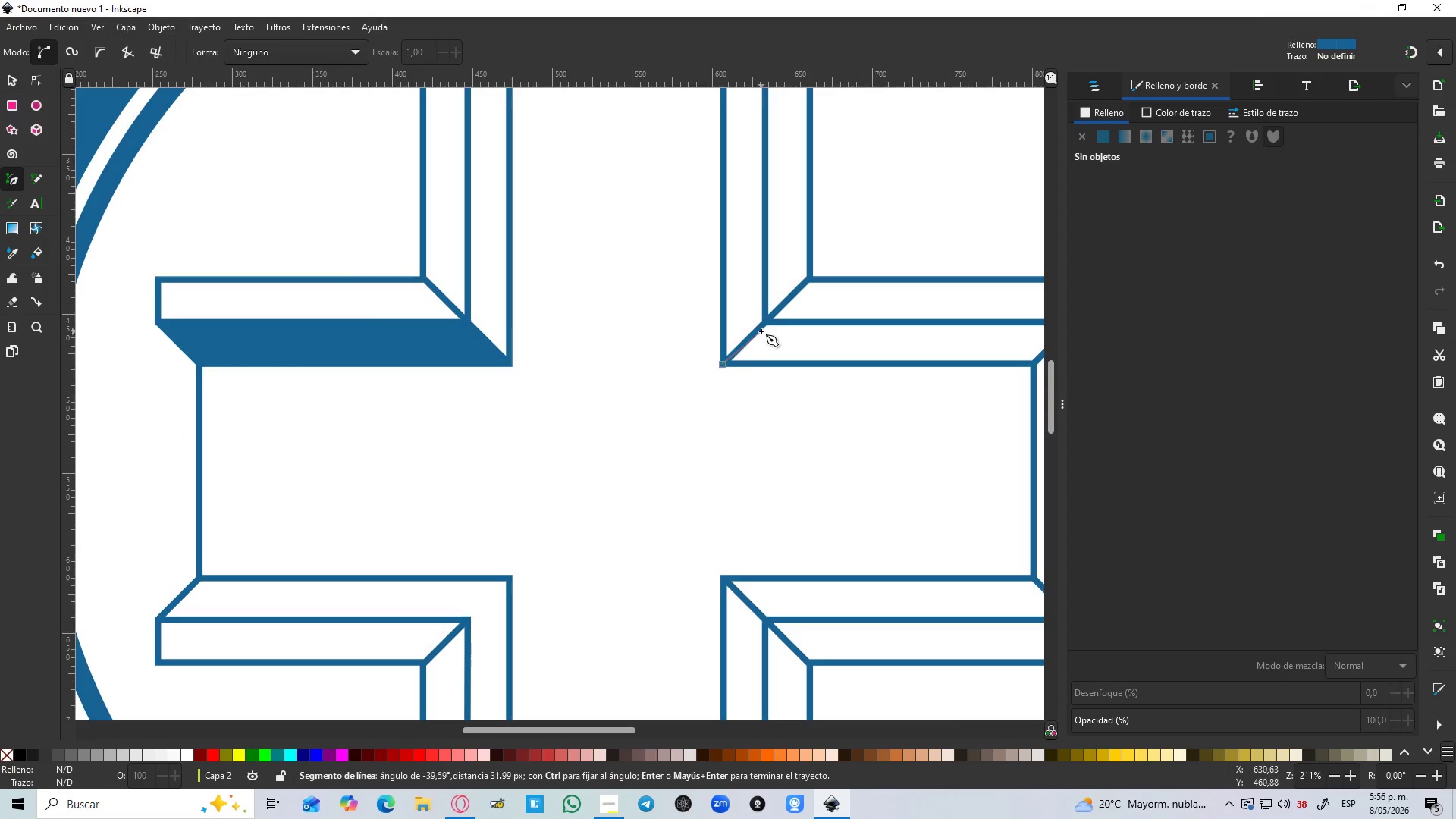 
hold_key(key=ControlLeft, duration=0.58)
scroll: coordinate [762, 327], scroll_direction: up, amount: 1.0
 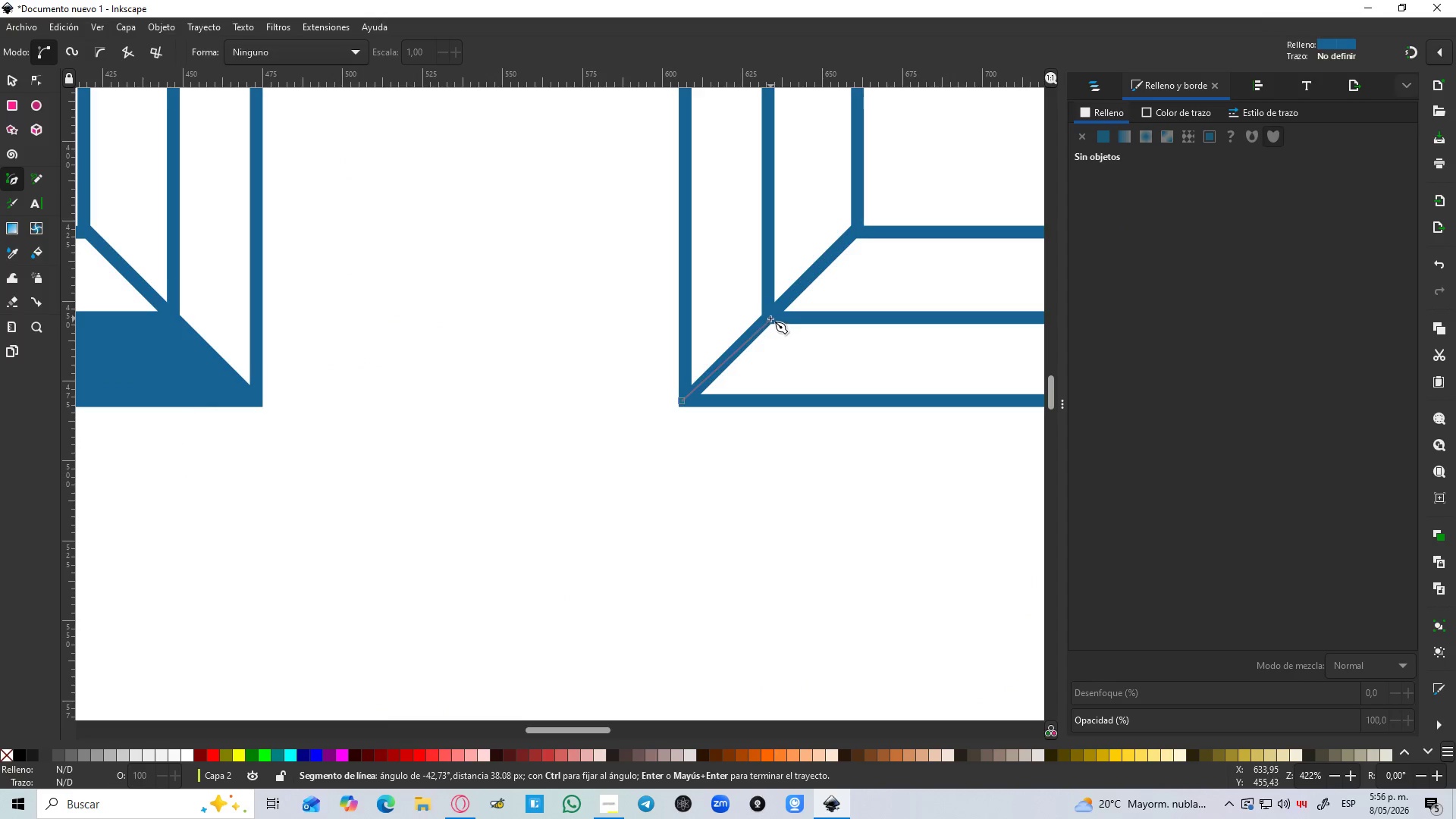 
left_click([770, 315])
 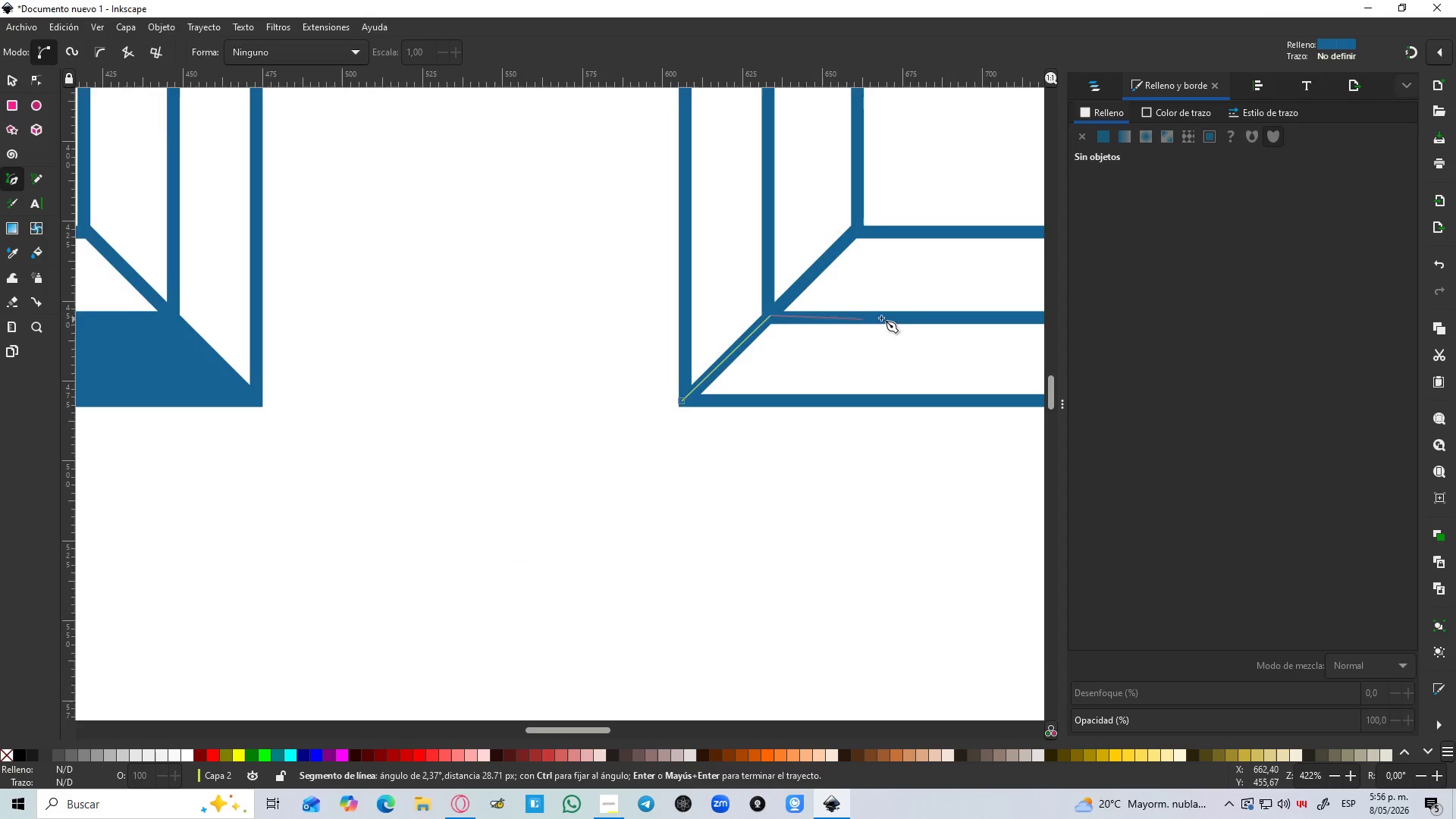 
hold_key(key=Space, duration=0.44)
 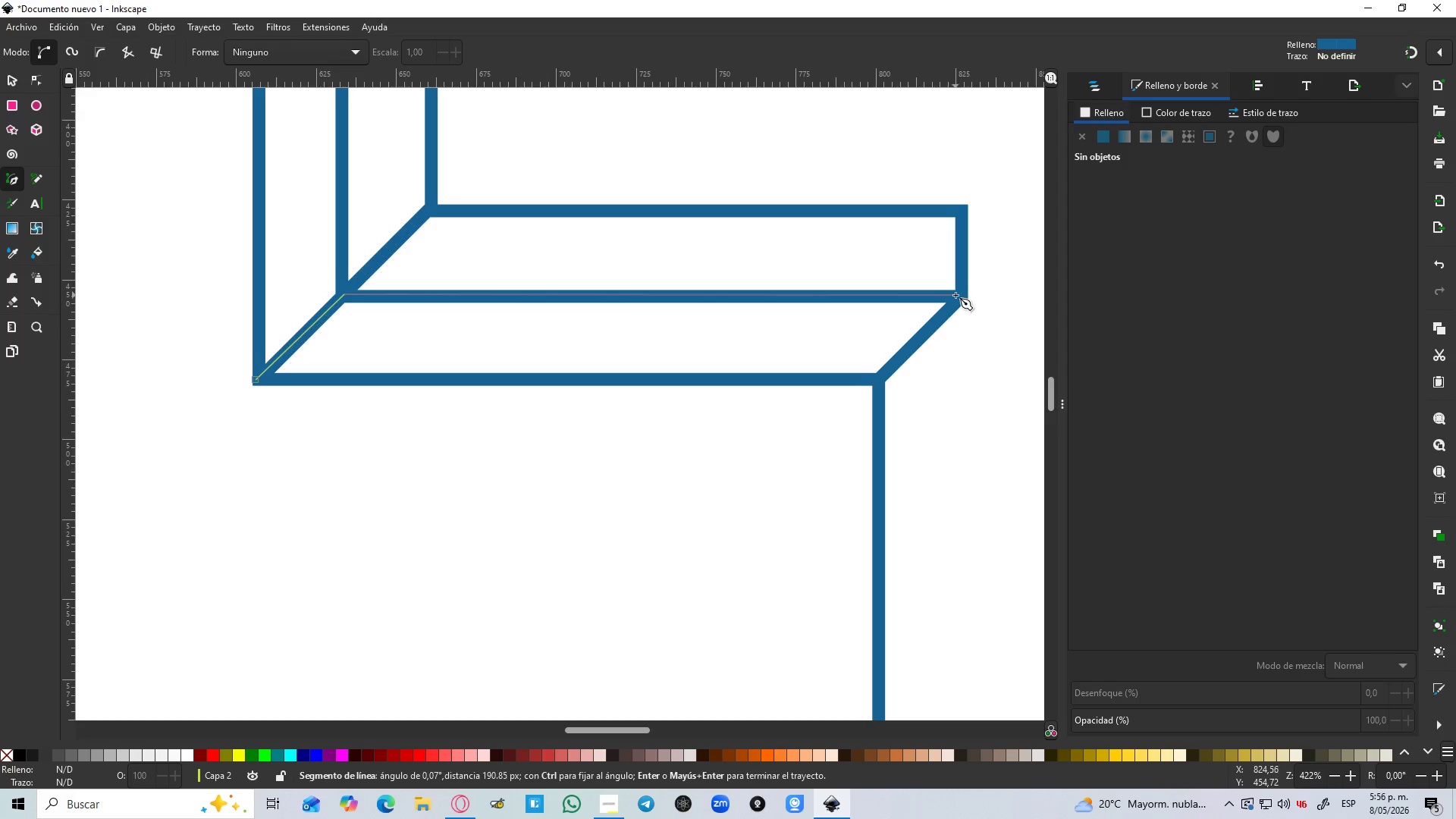 
left_click([959, 295])
 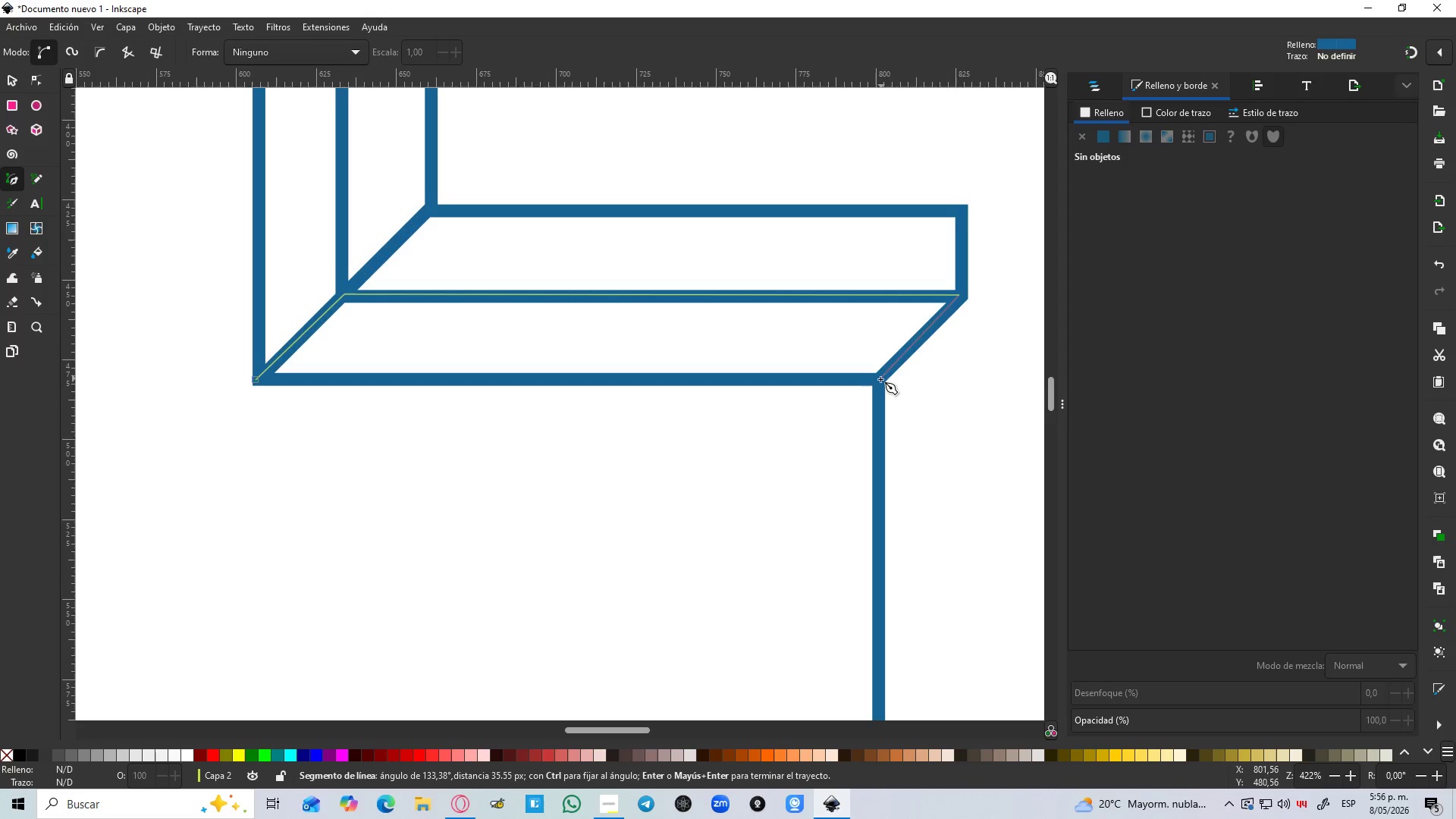 
left_click([879, 381])
 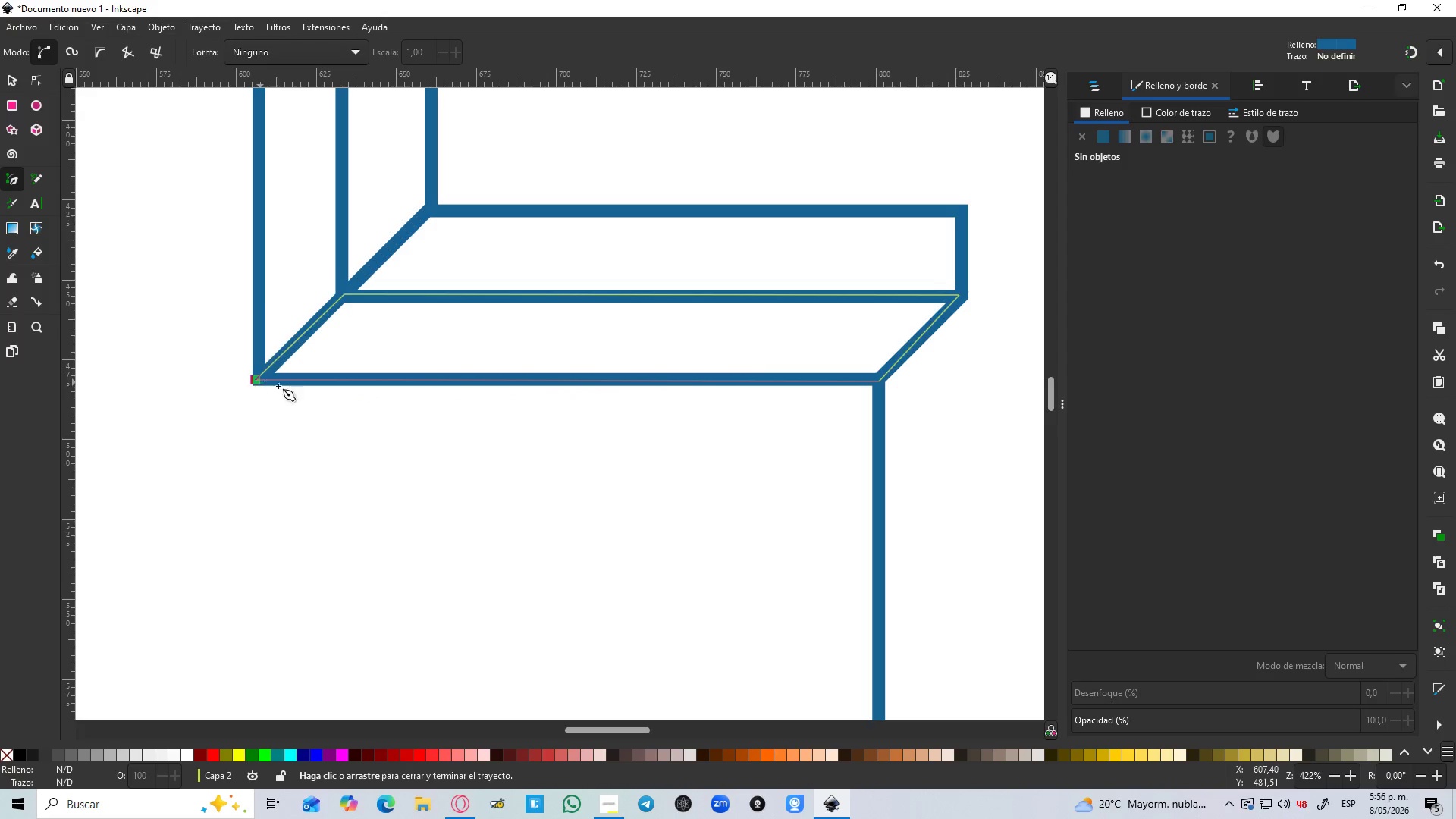 
hold_key(key=Space, duration=0.47)
 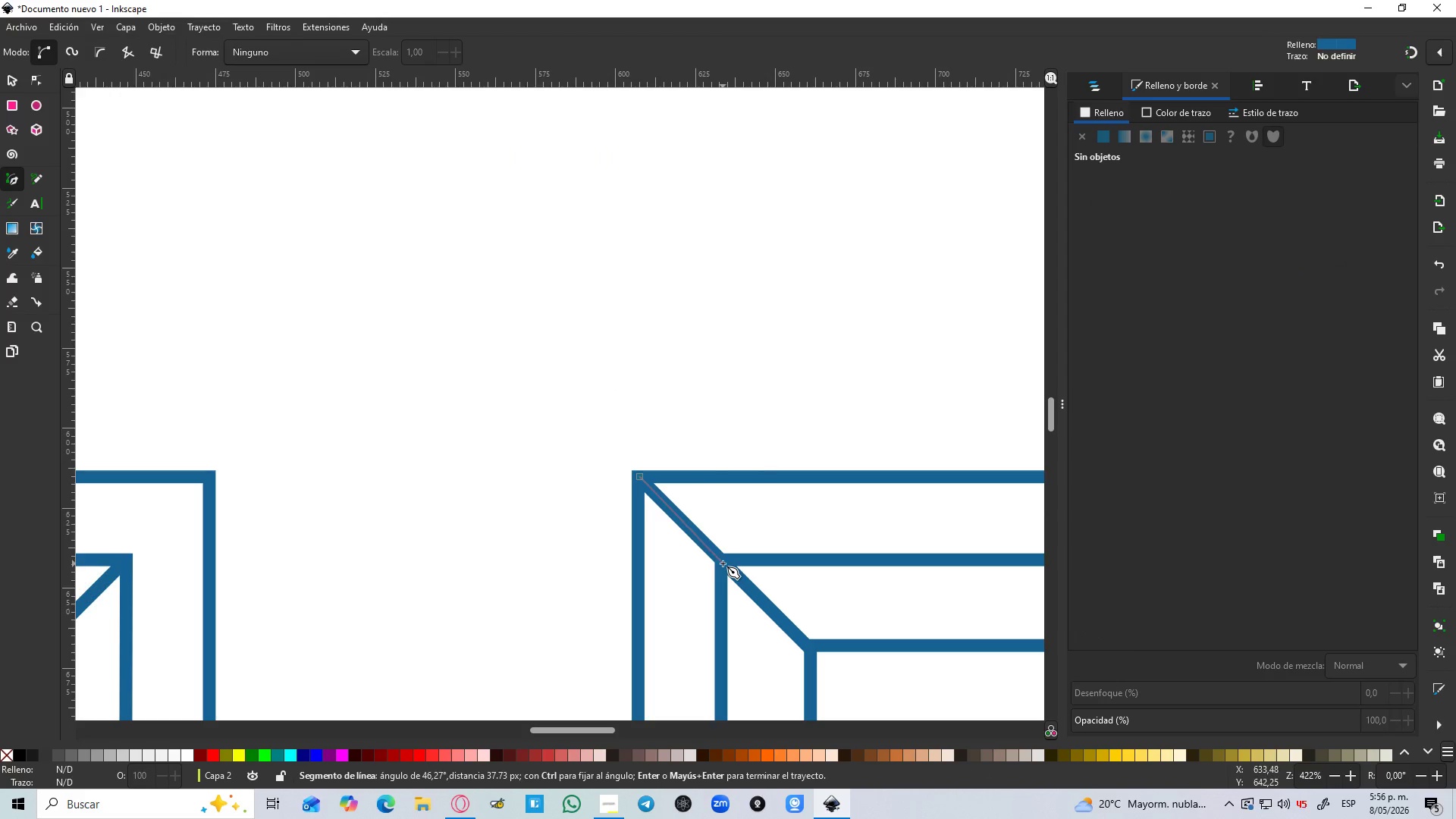 
key(Control+Z)
 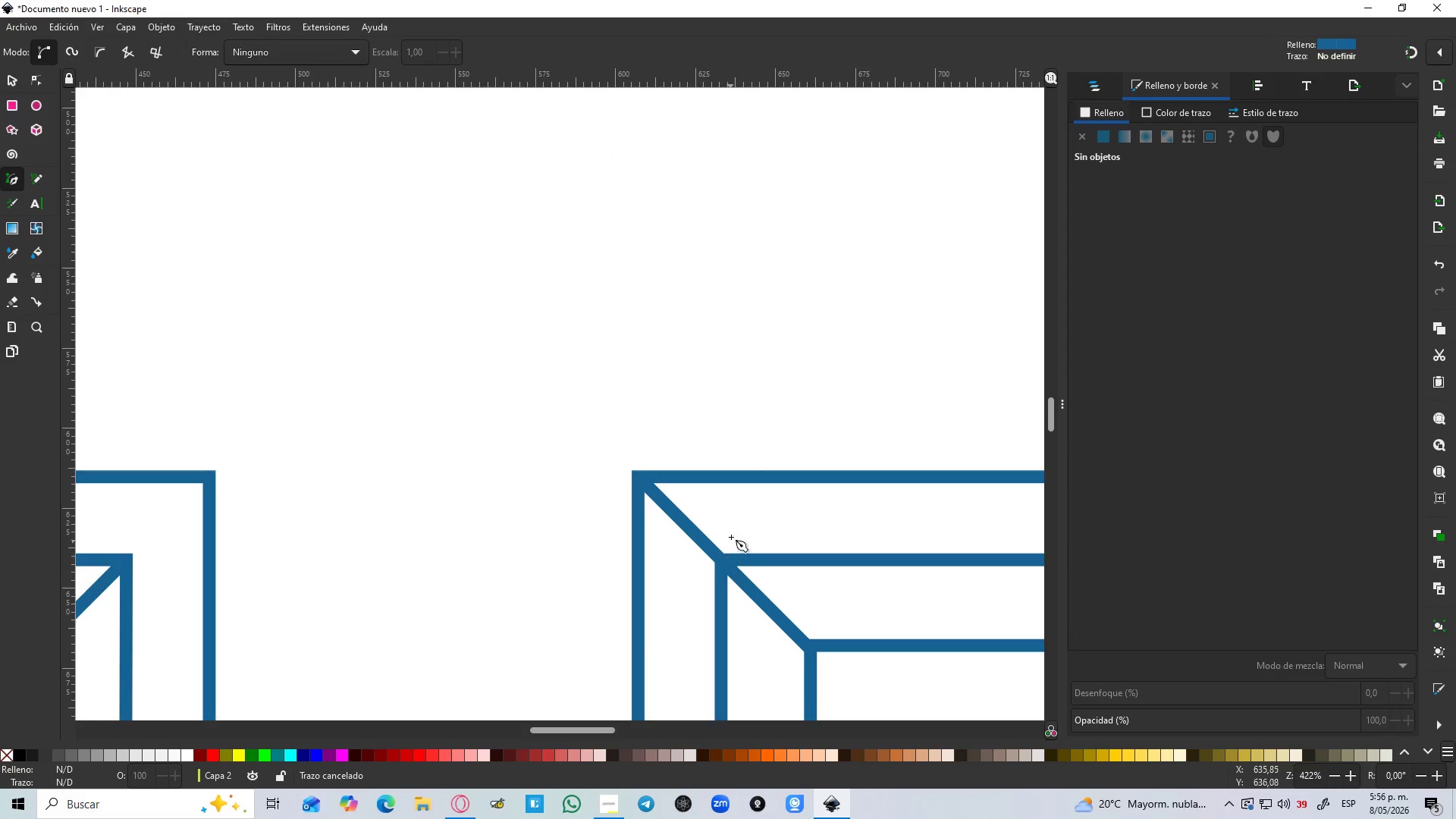 
hold_key(key=ControlLeft, duration=0.55)
 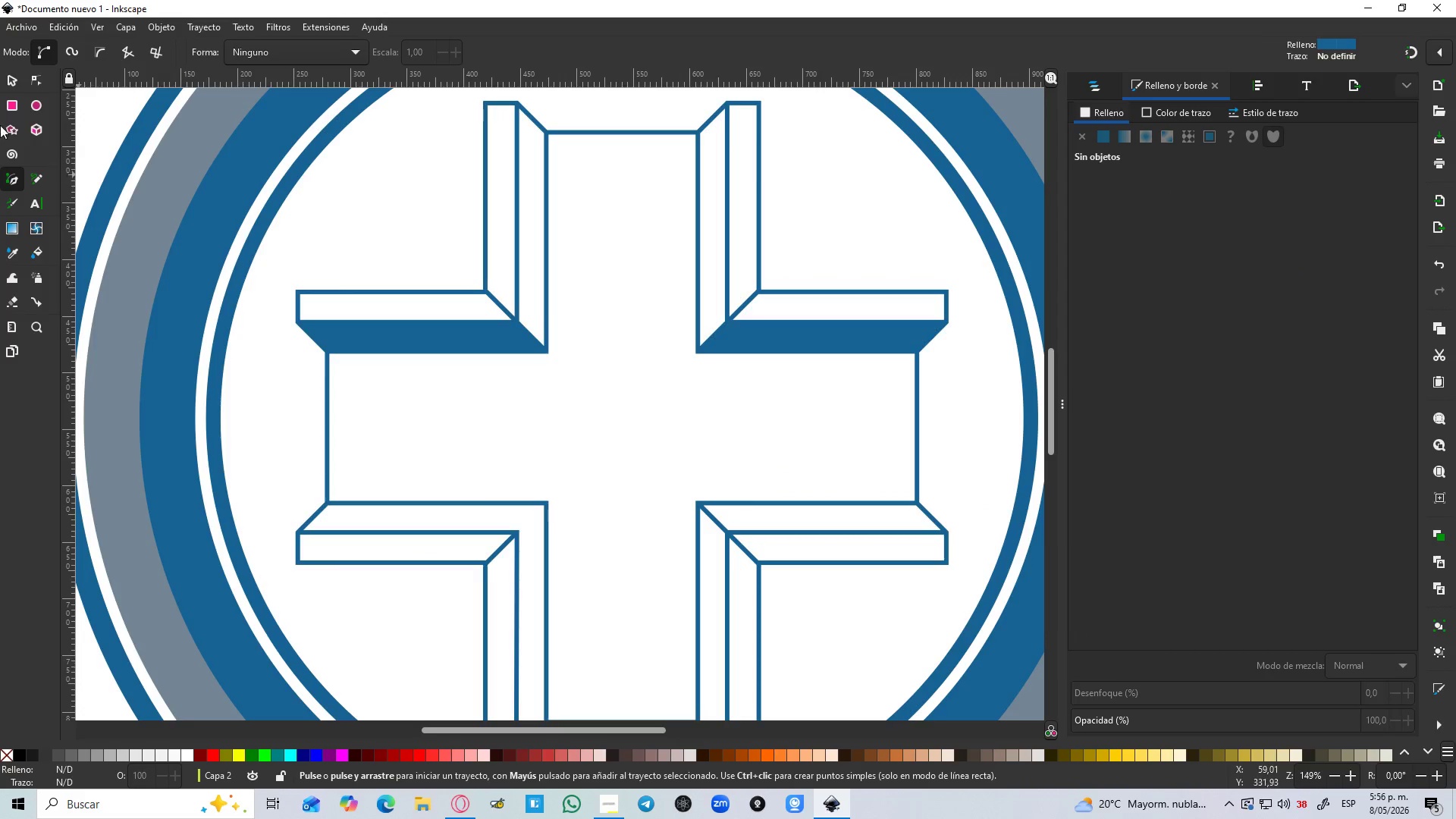 
hold_key(key=ControlLeft, duration=2.61)
 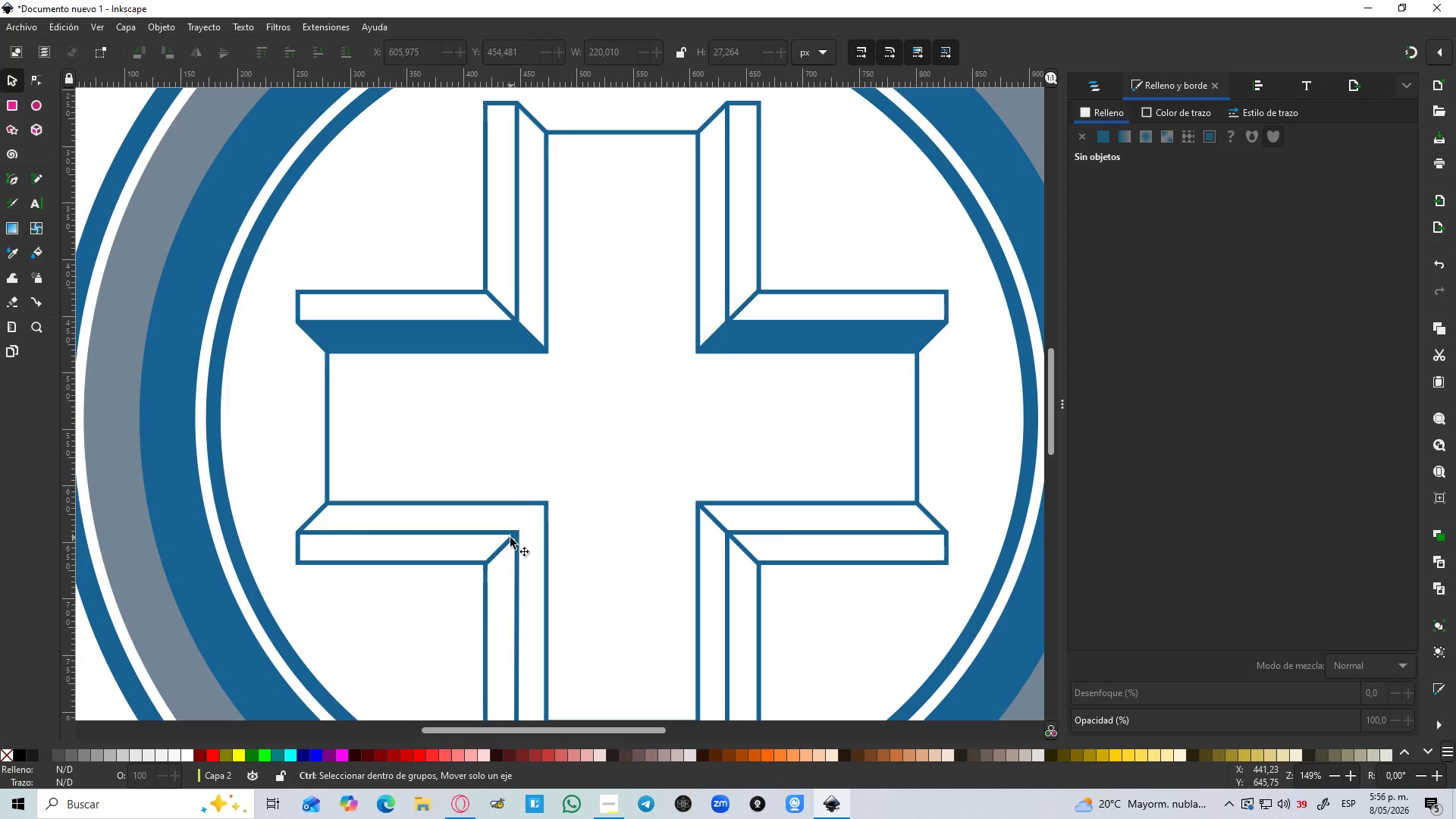 
scroll: coordinate [730, 516], scroll_direction: down, amount: 4.0
 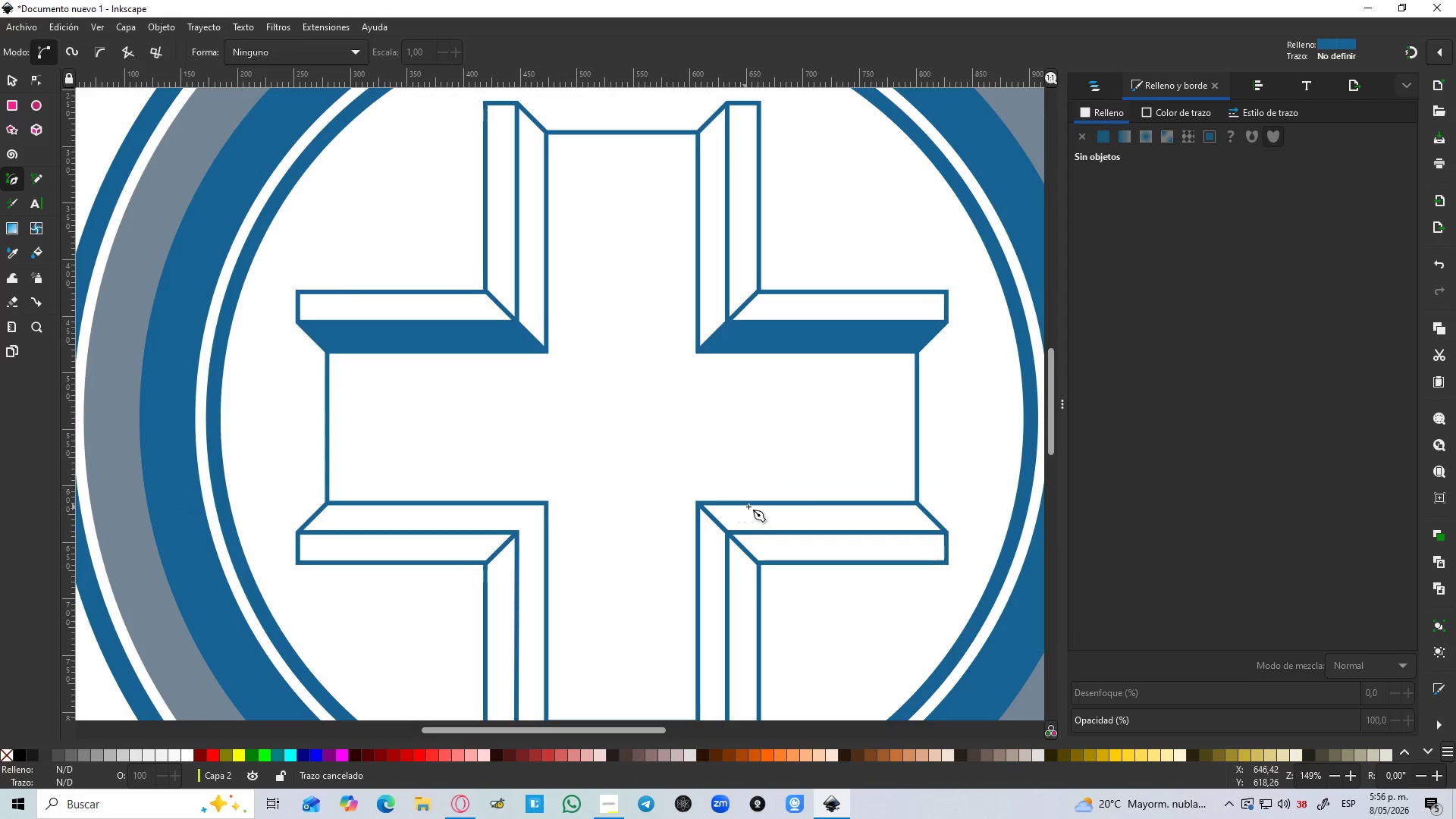 
left_click([8, 86])
 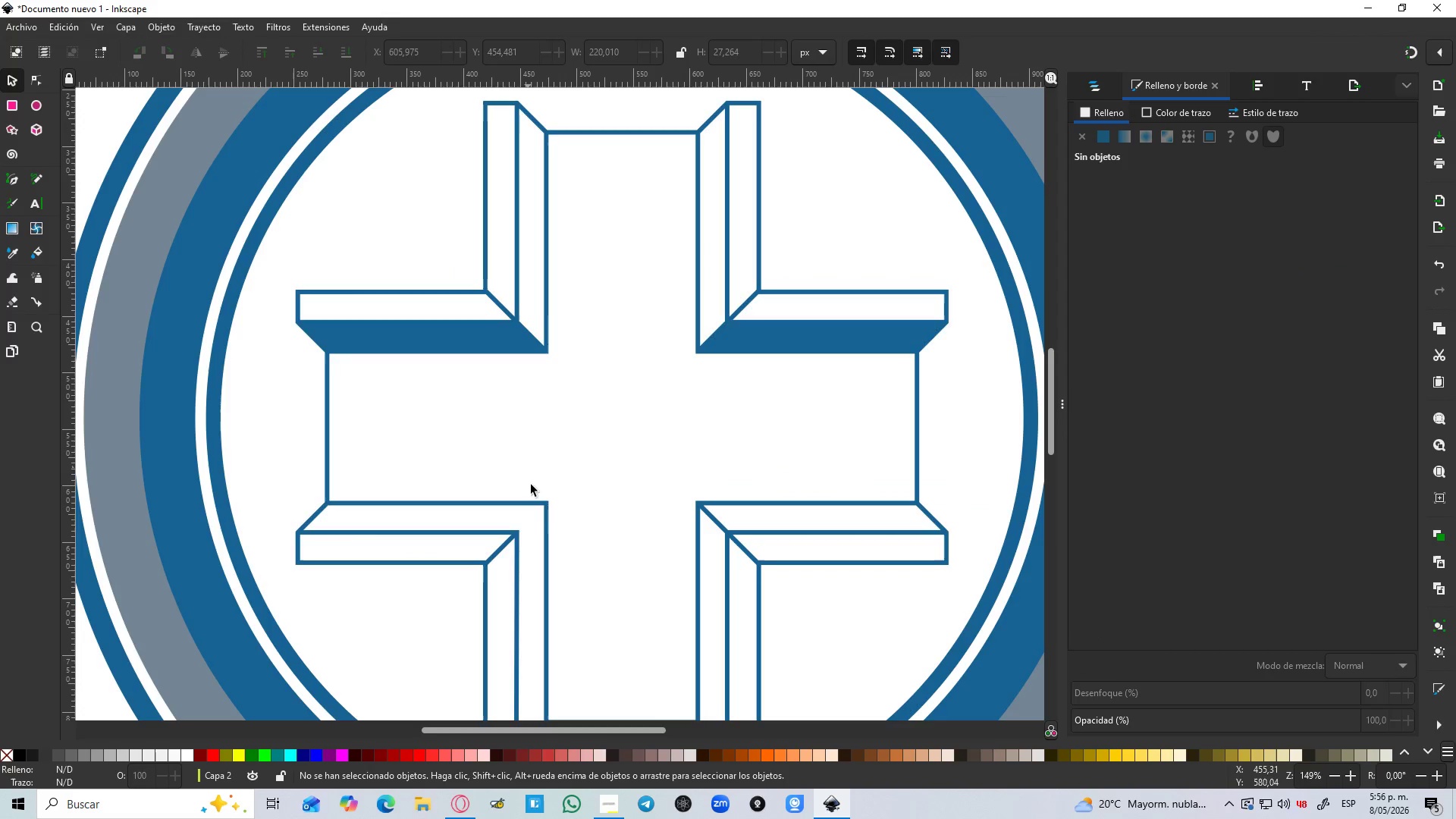 
hold_key(key=ControlLeft, duration=1.52)
 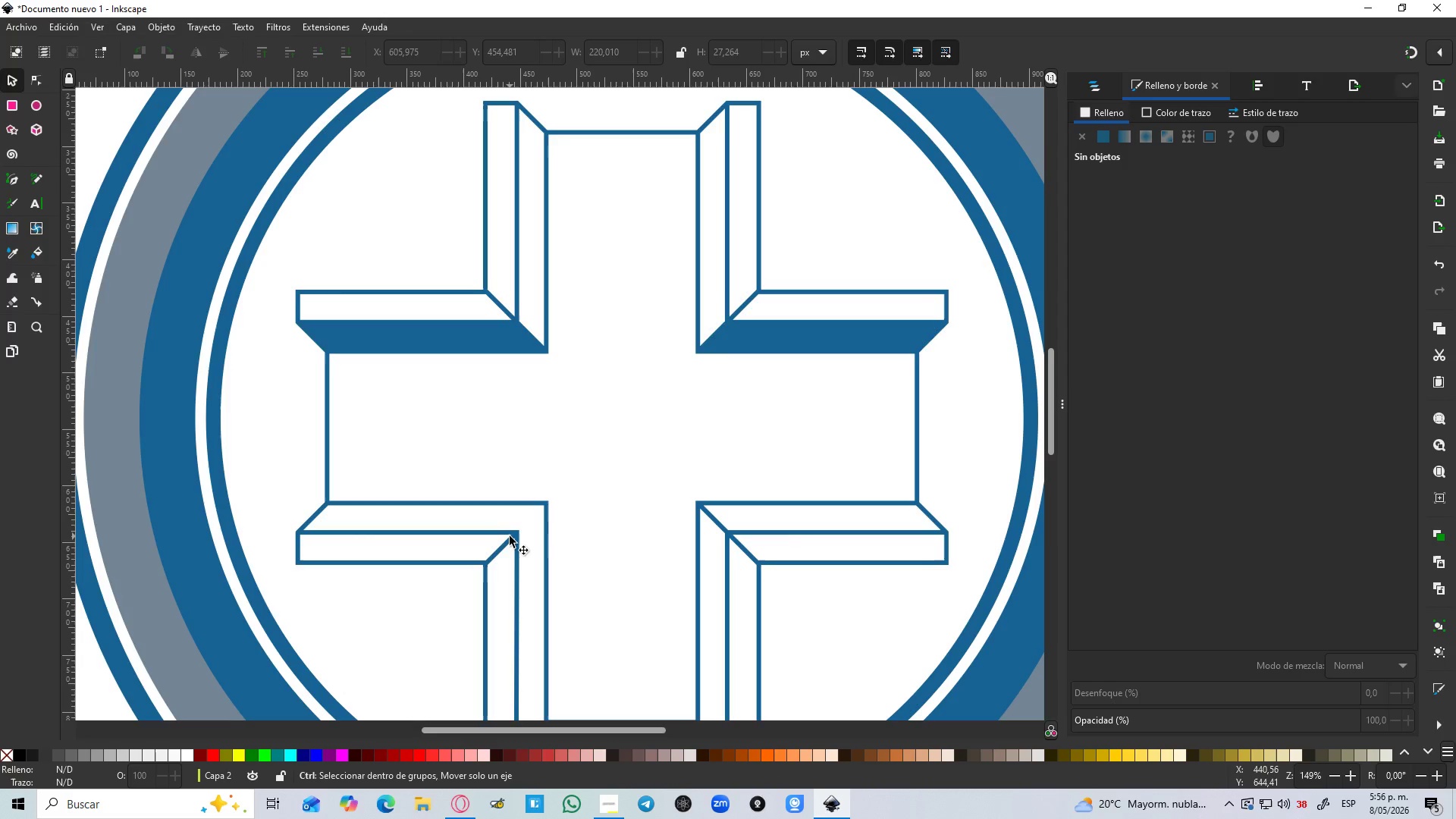 
hold_key(key=ControlLeft, duration=1.5)
 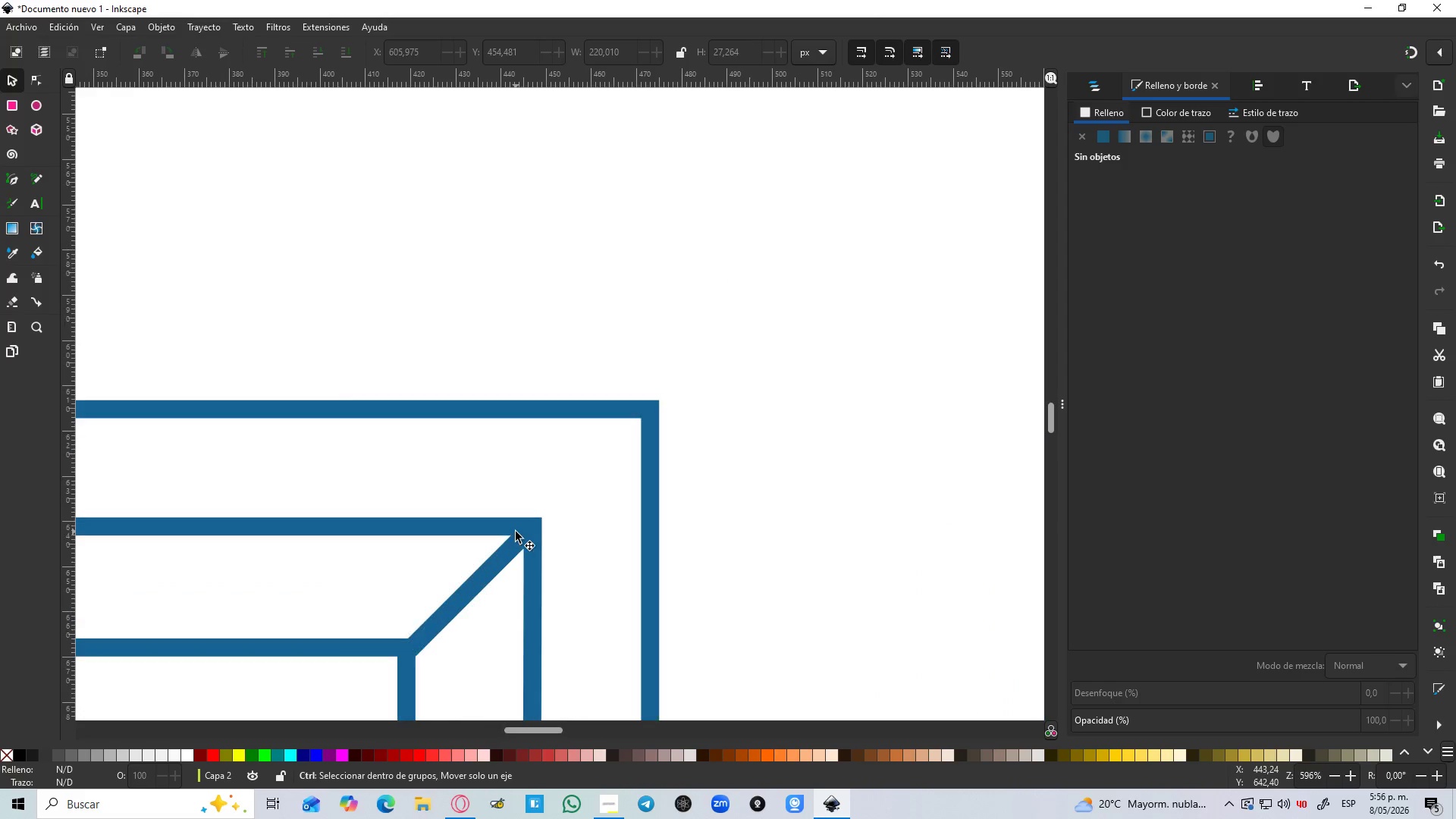 
hold_key(key=ControlLeft, duration=0.73)
 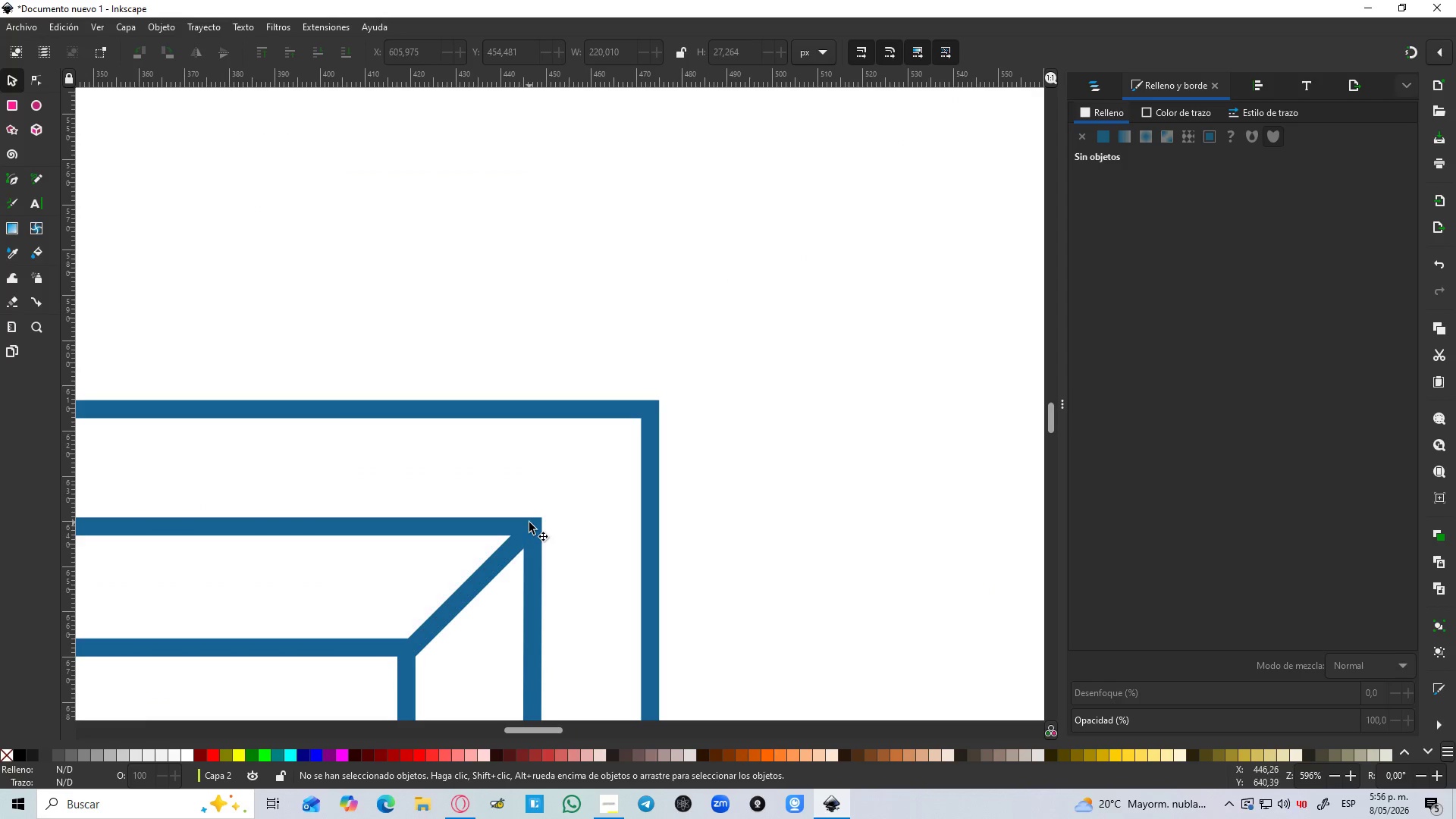 
scroll: coordinate [516, 532], scroll_direction: up, amount: 4.0
 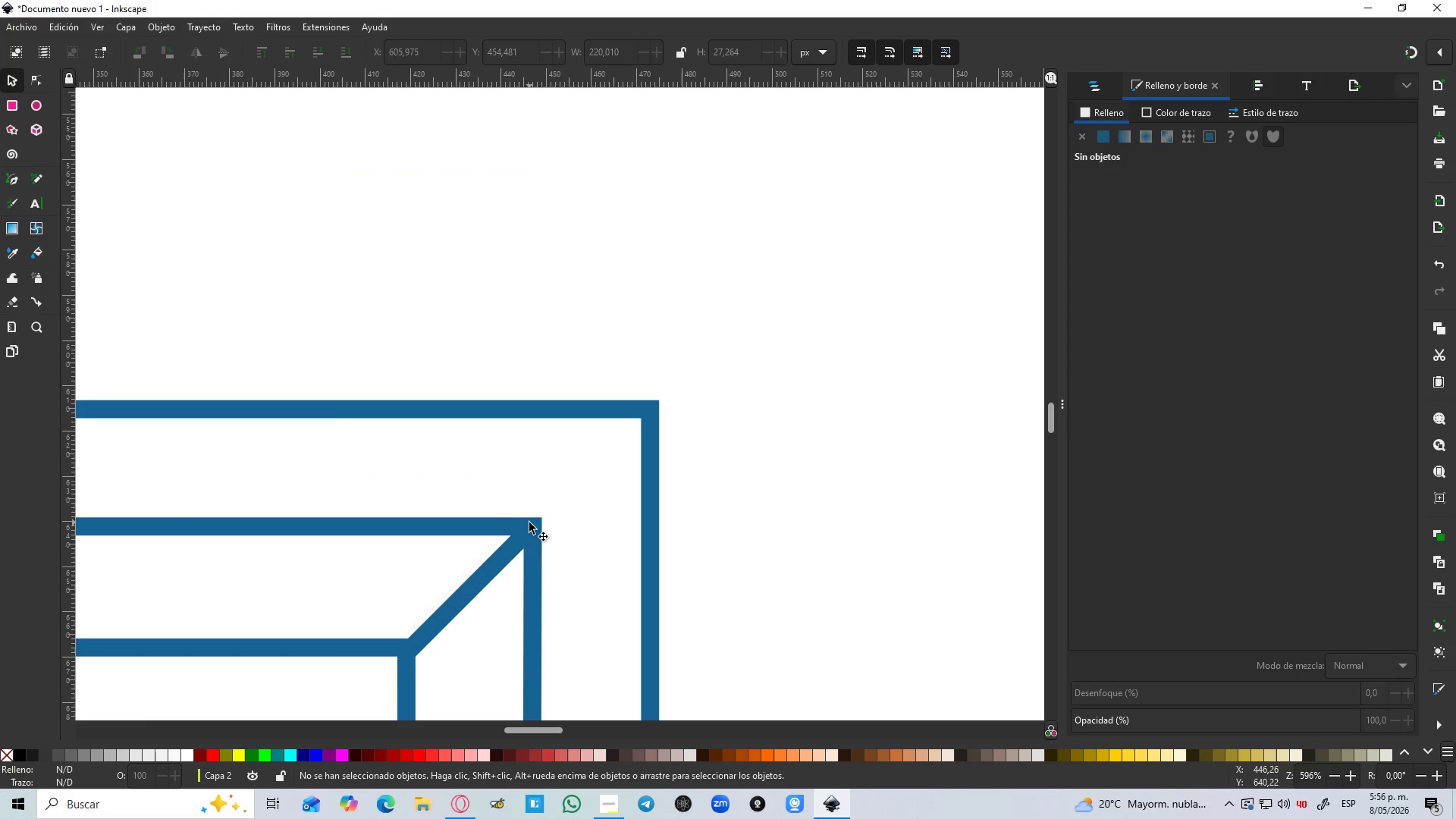 
key(B)
 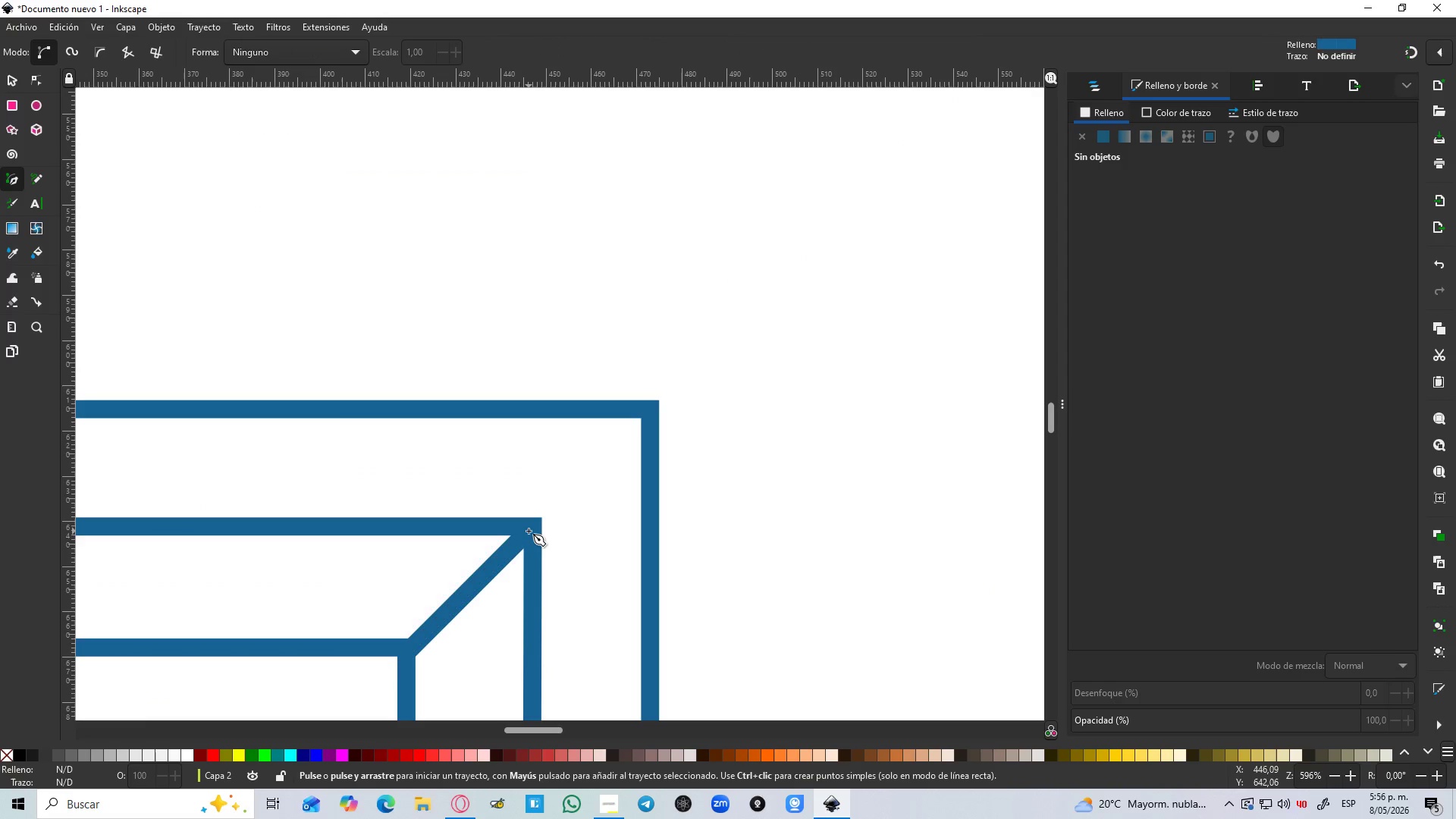 
left_click([528, 530])
 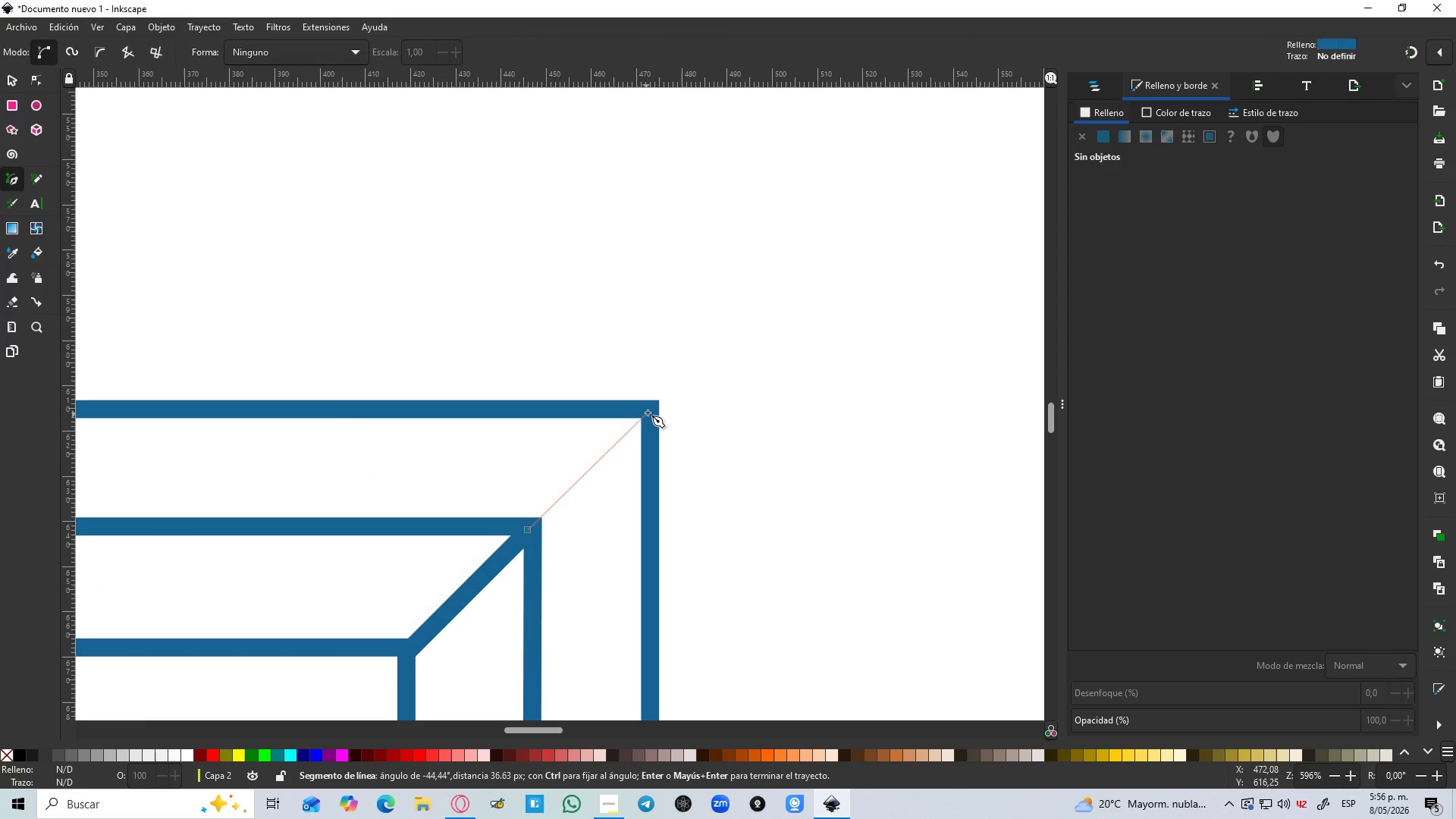 
hold_key(key=ControlLeft, duration=1.5)
left_click([651, 410])
 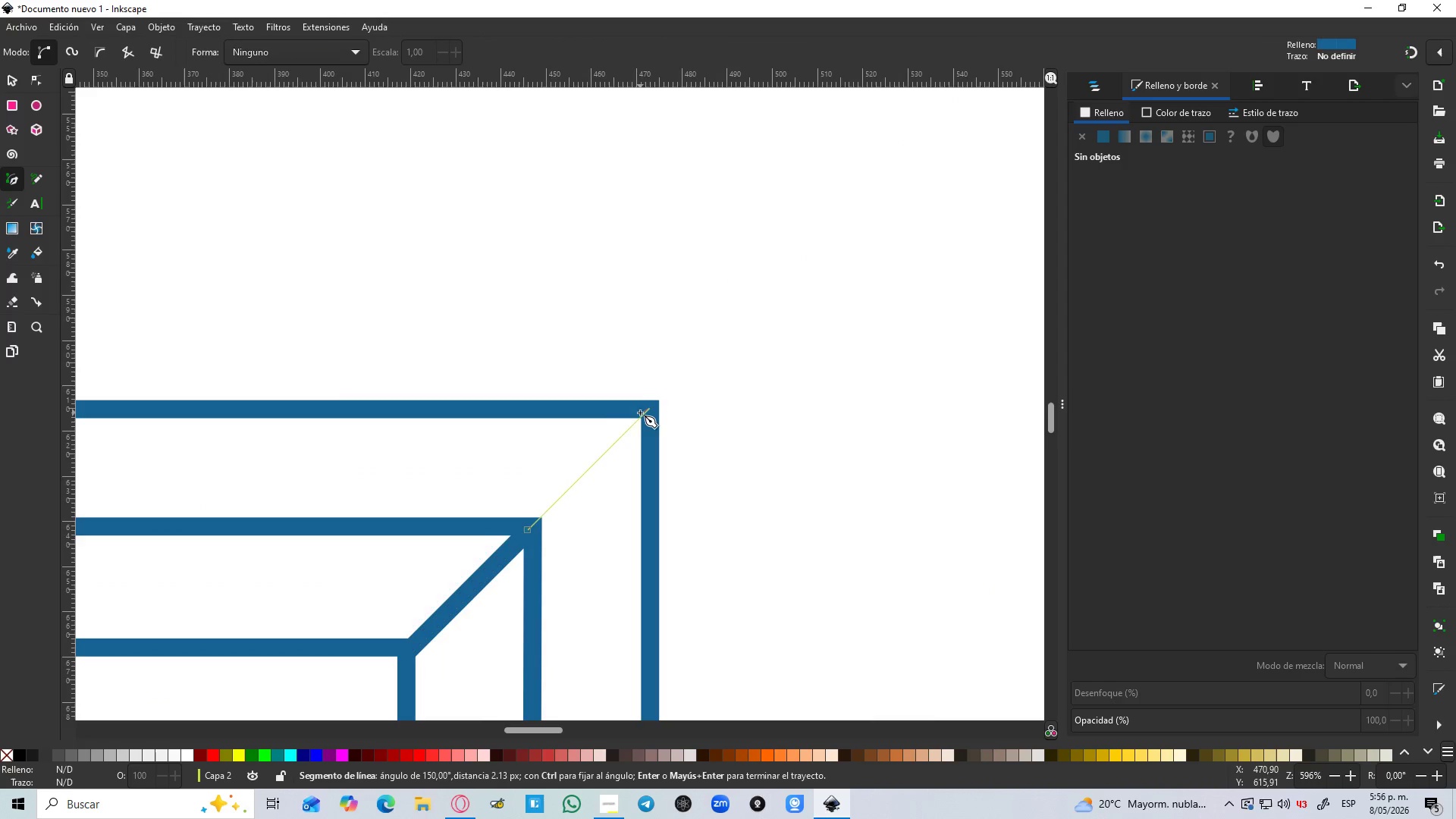 
hold_key(key=ControlLeft, duration=0.42)
 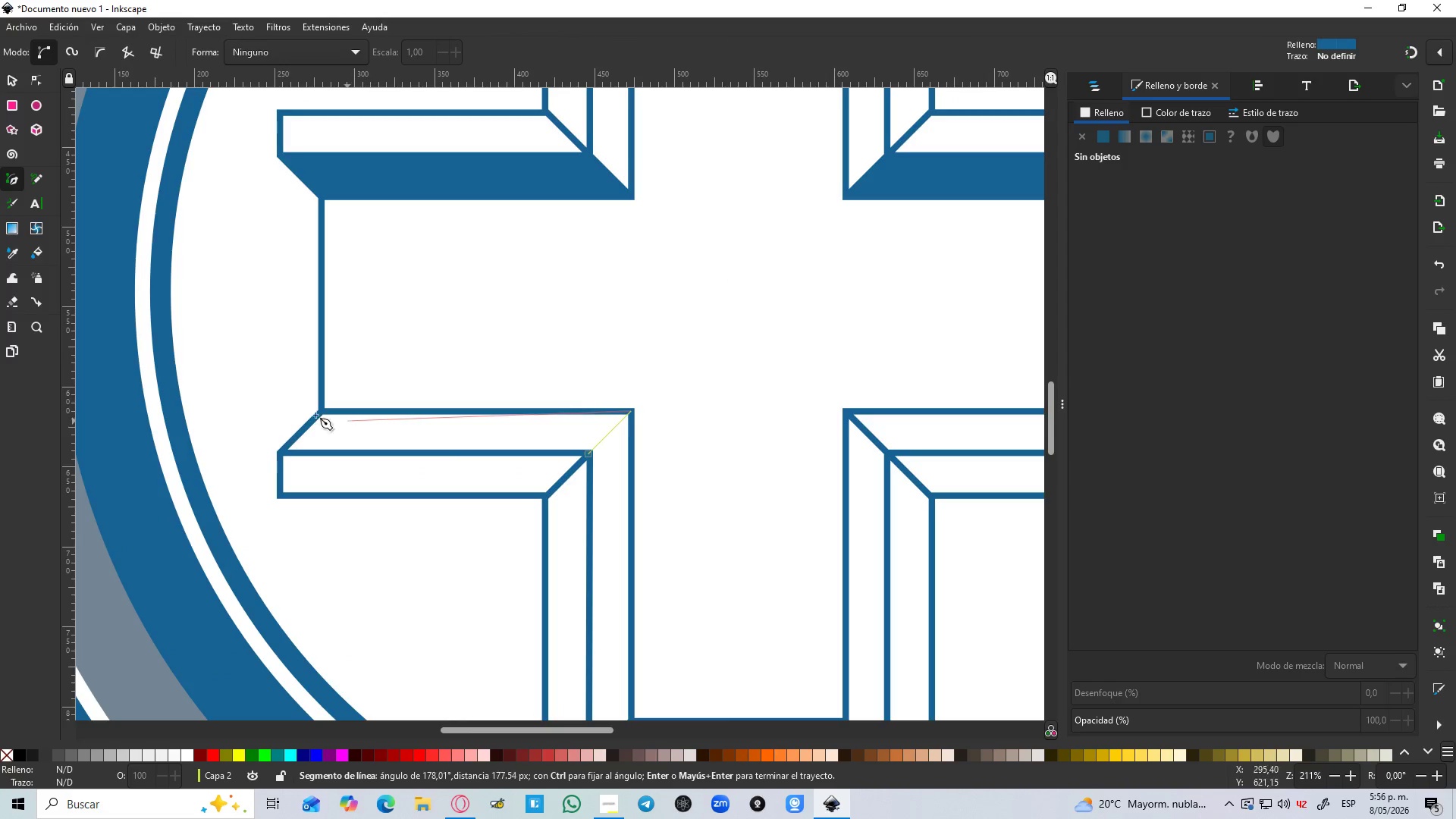 
scroll: coordinate [614, 413], scroll_direction: down, amount: 3.0
 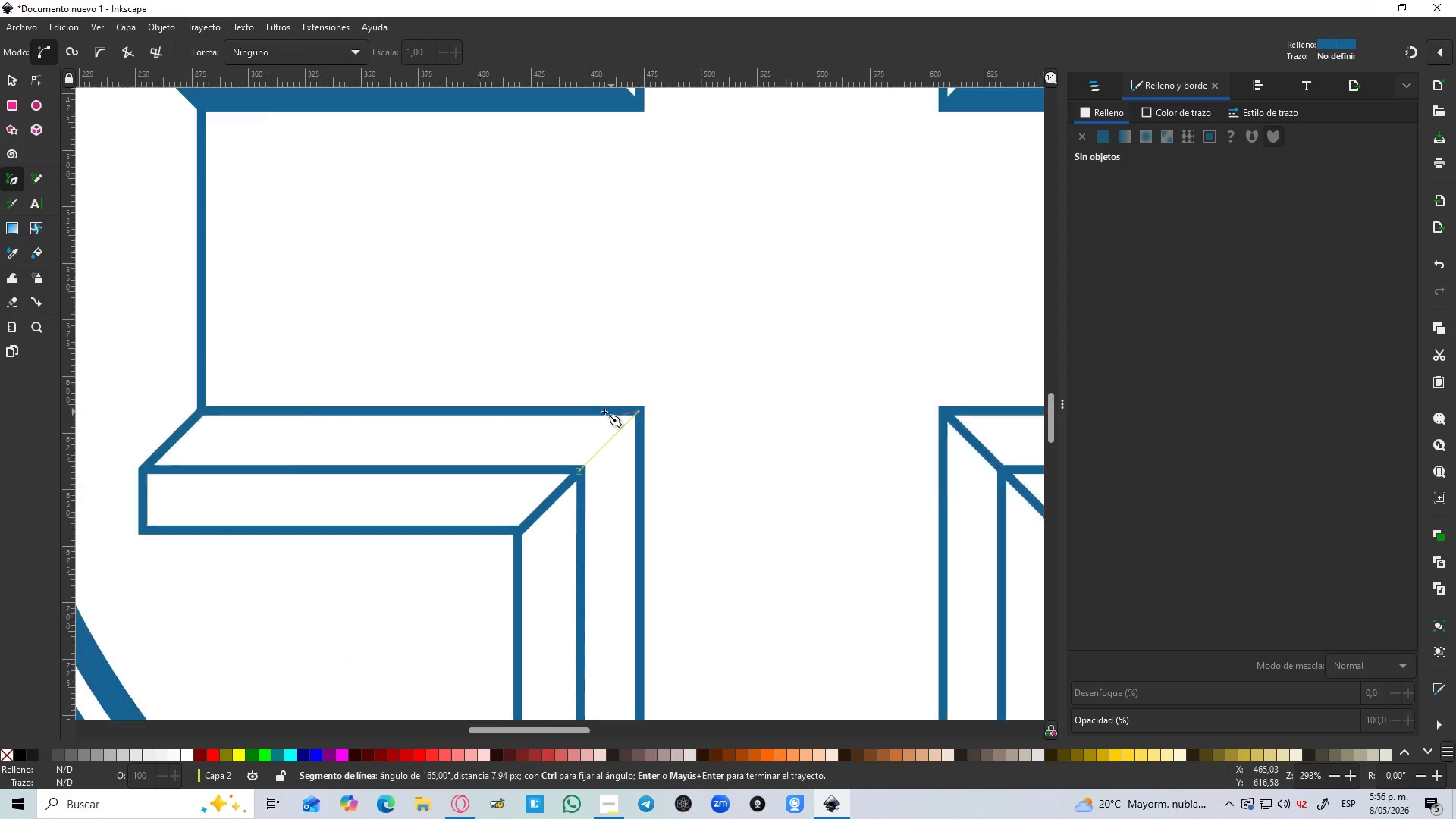 
hold_key(key=ControlLeft, duration=1.52)
scroll: coordinate [309, 406], scroll_direction: up, amount: 2.0
 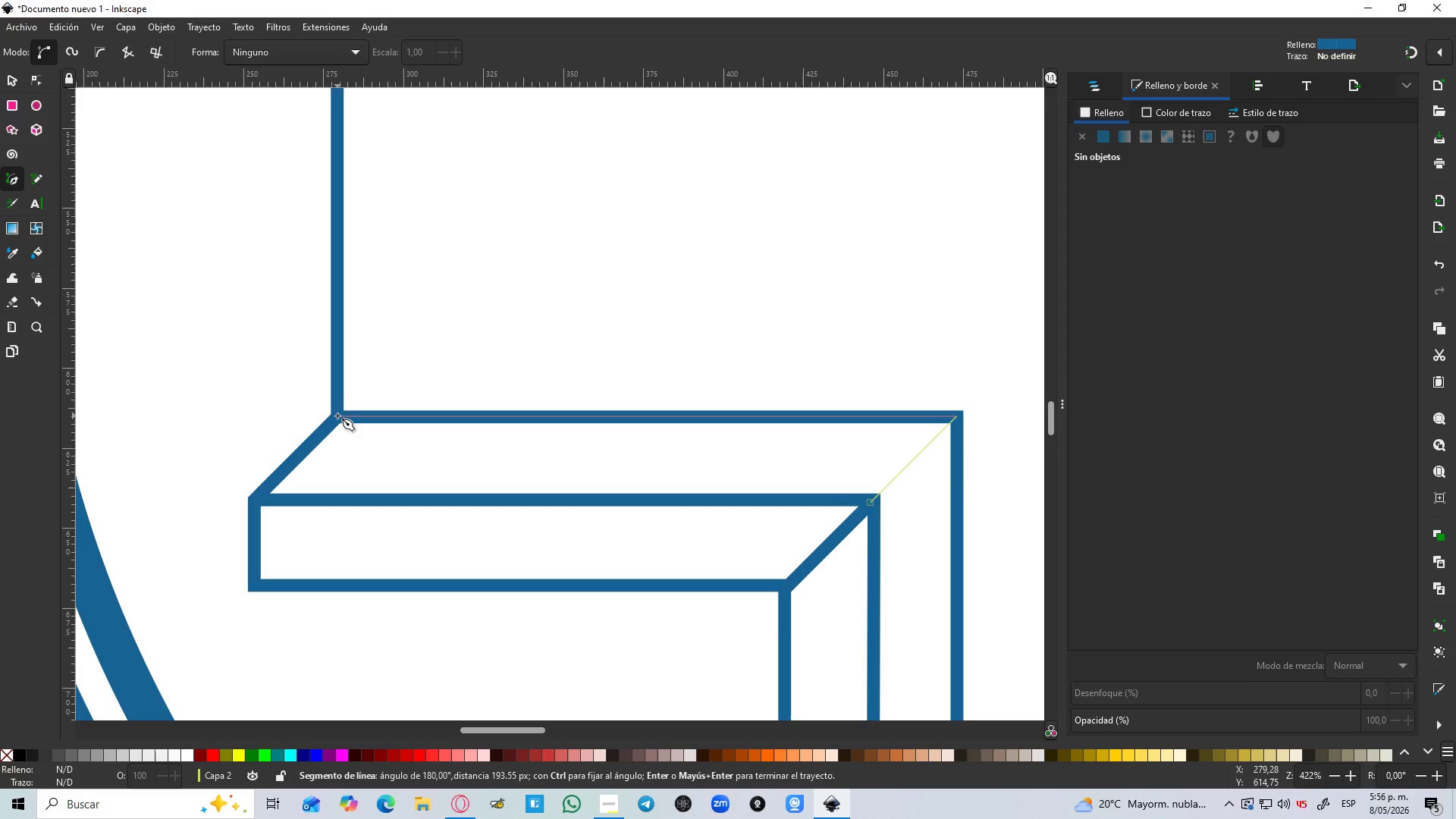 
hold_key(key=ControlLeft, duration=0.44)
left_click([337, 416])
 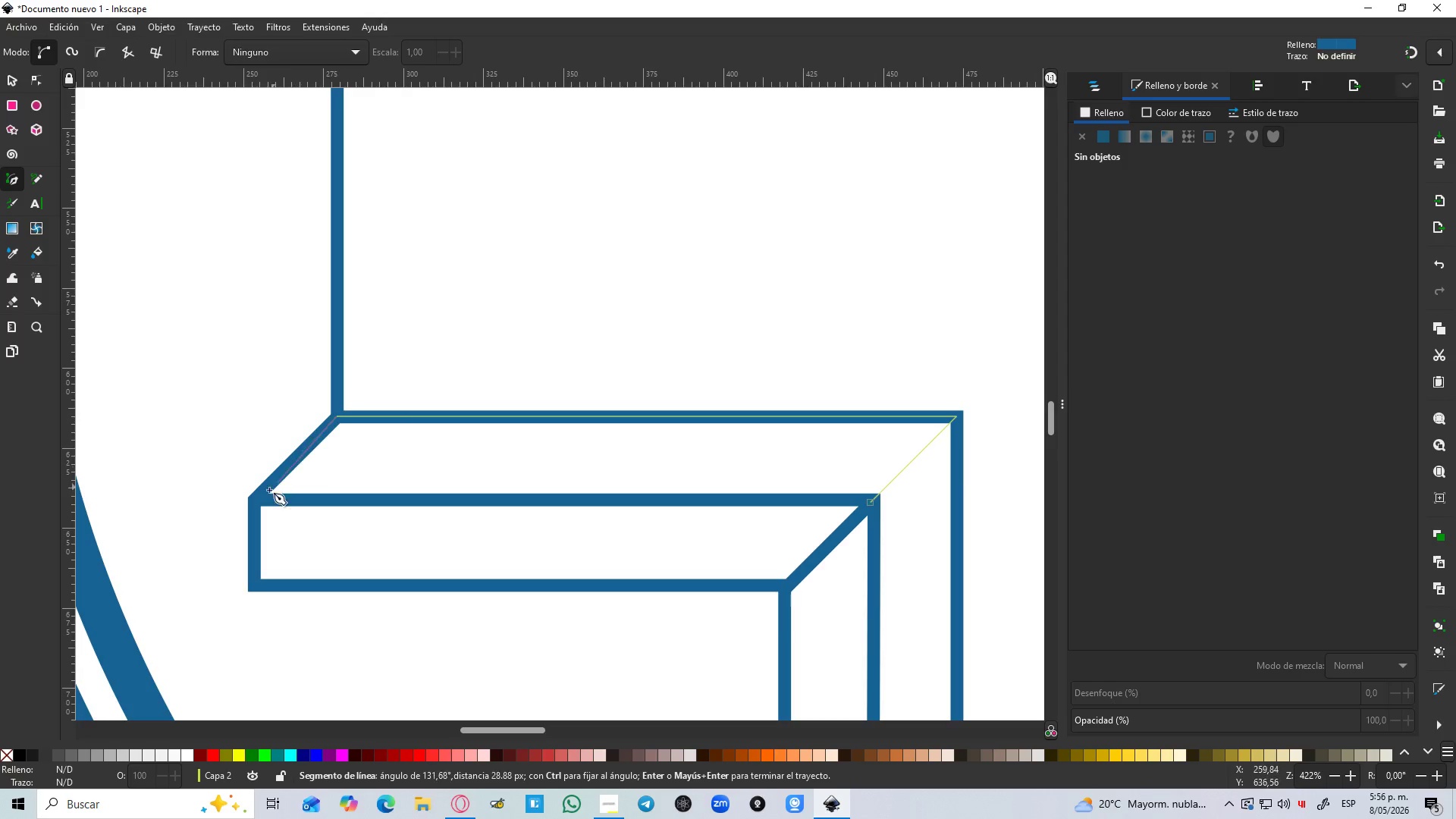 
hold_key(key=ControlLeft, duration=1.5)
 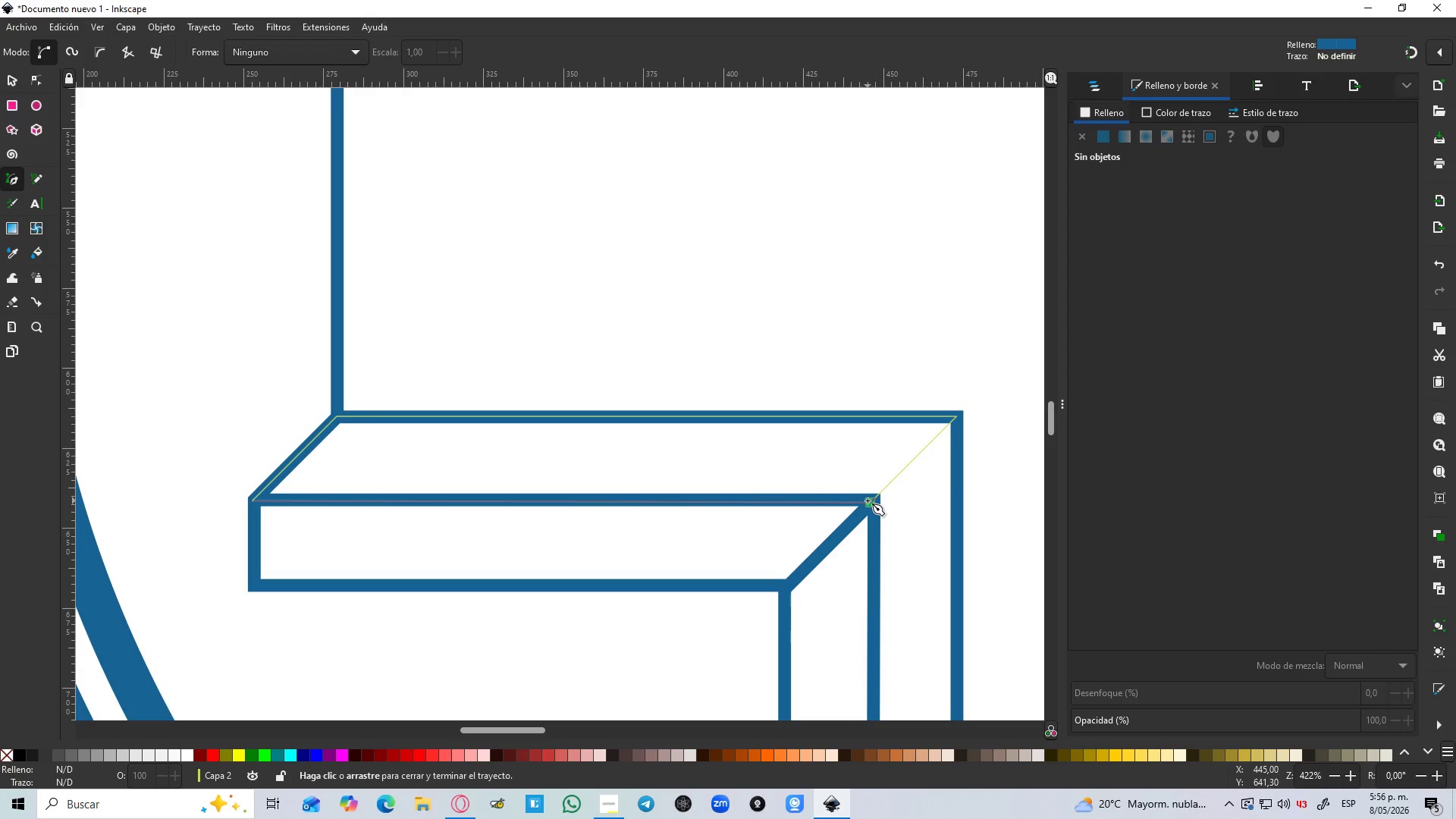 
hold_key(key=ControlLeft, duration=0.75)
left_click([868, 500])
 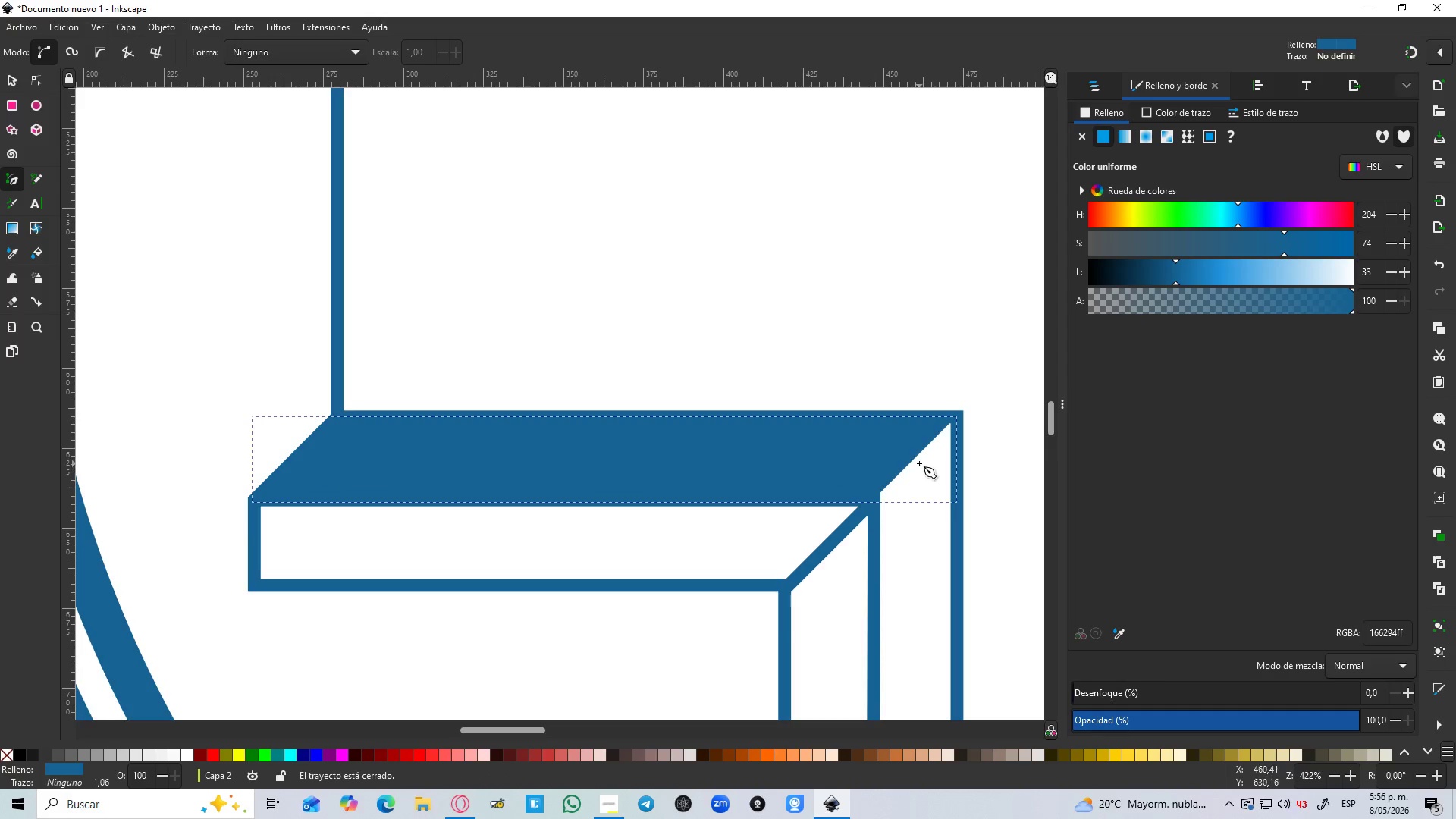 
hold_key(key=Space, duration=0.53)
 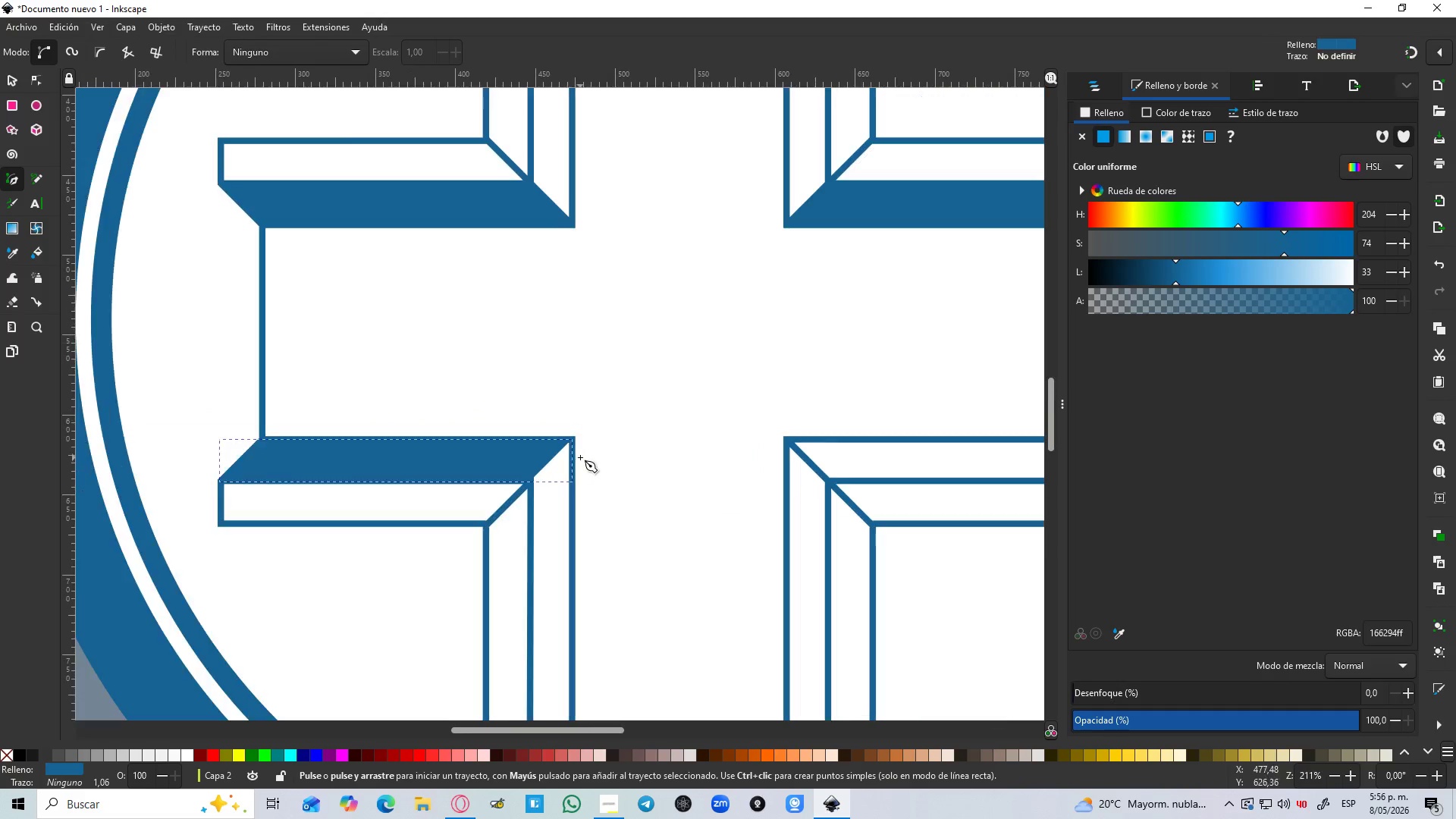 
hold_key(key=Space, duration=13.91)
 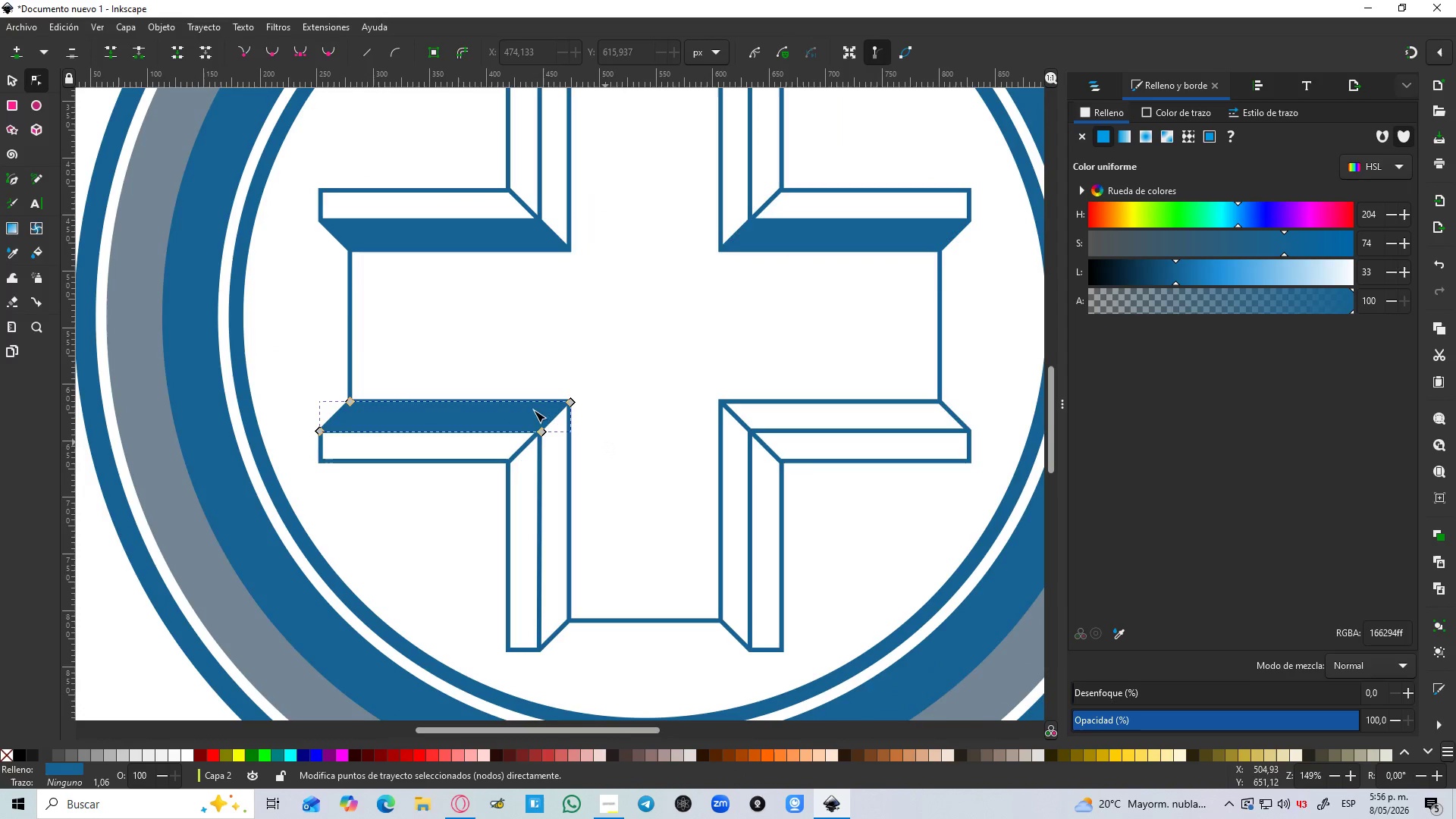 
hold_key(key=ControlLeft, duration=1.5)
scroll: coordinate [576, 459], scroll_direction: down, amount: 2.0
 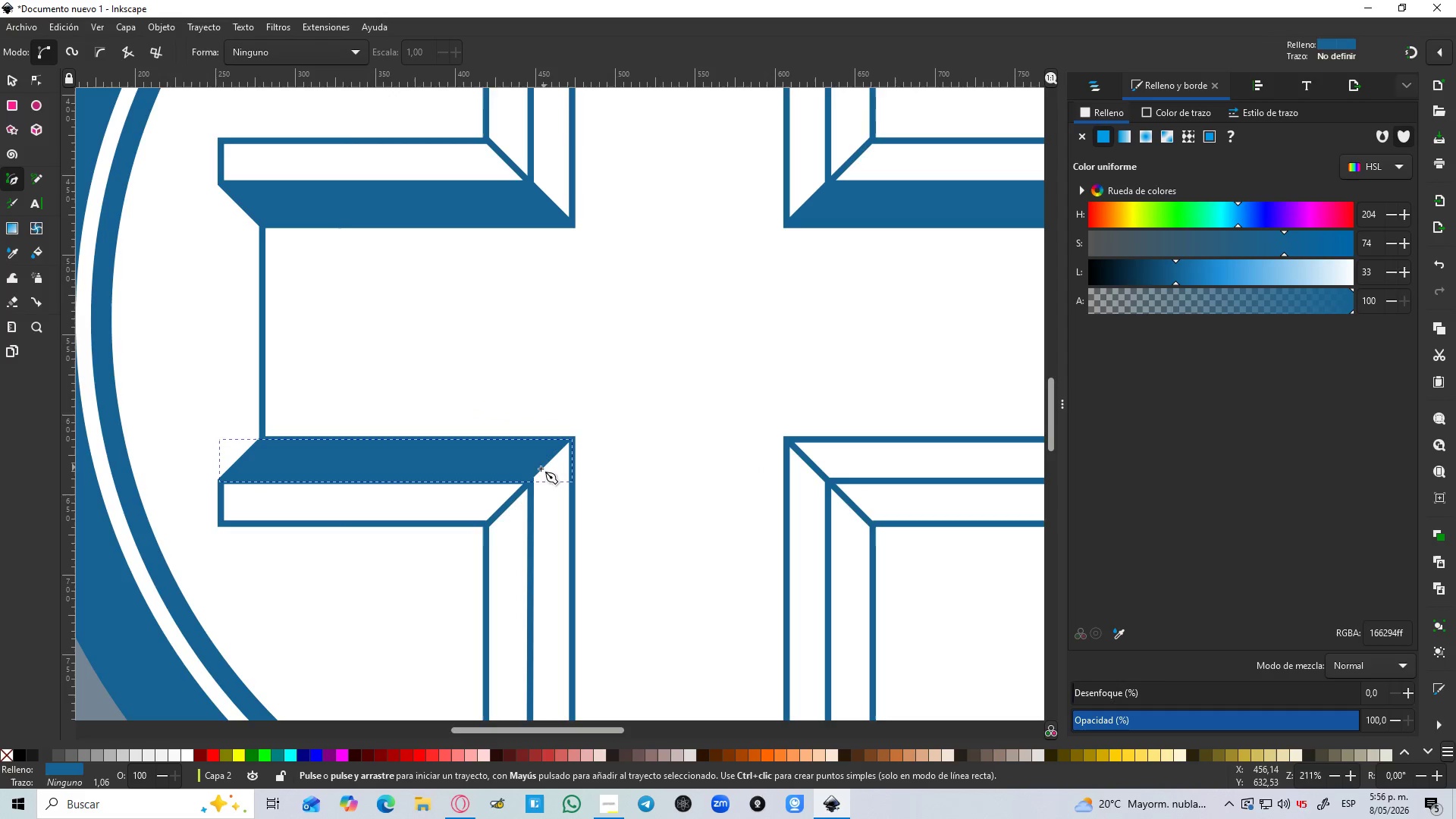 
hold_key(key=ControlLeft, duration=1.34)
scroll: coordinate [535, 479], scroll_direction: up, amount: 4.0
 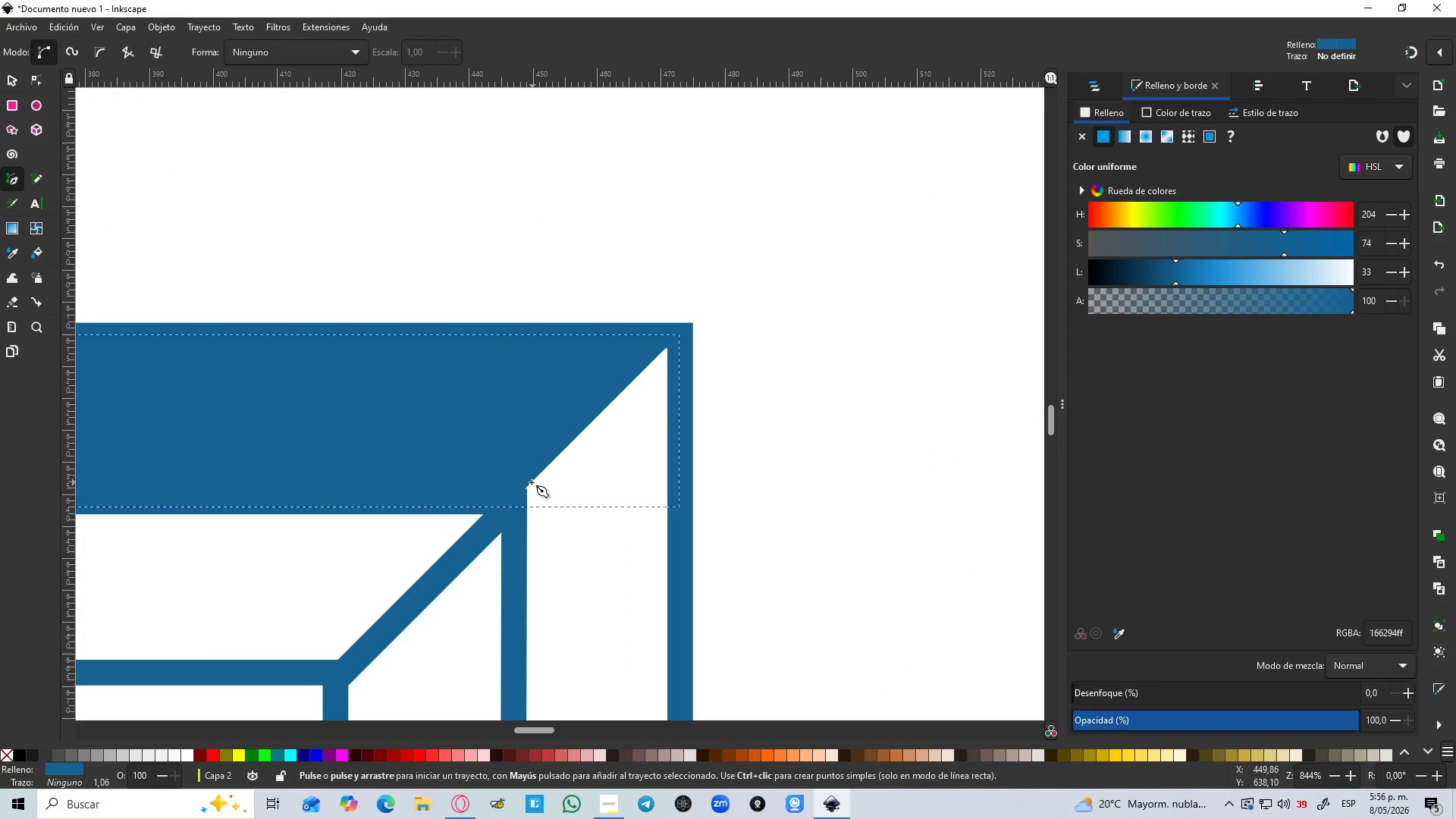 
key(N)
 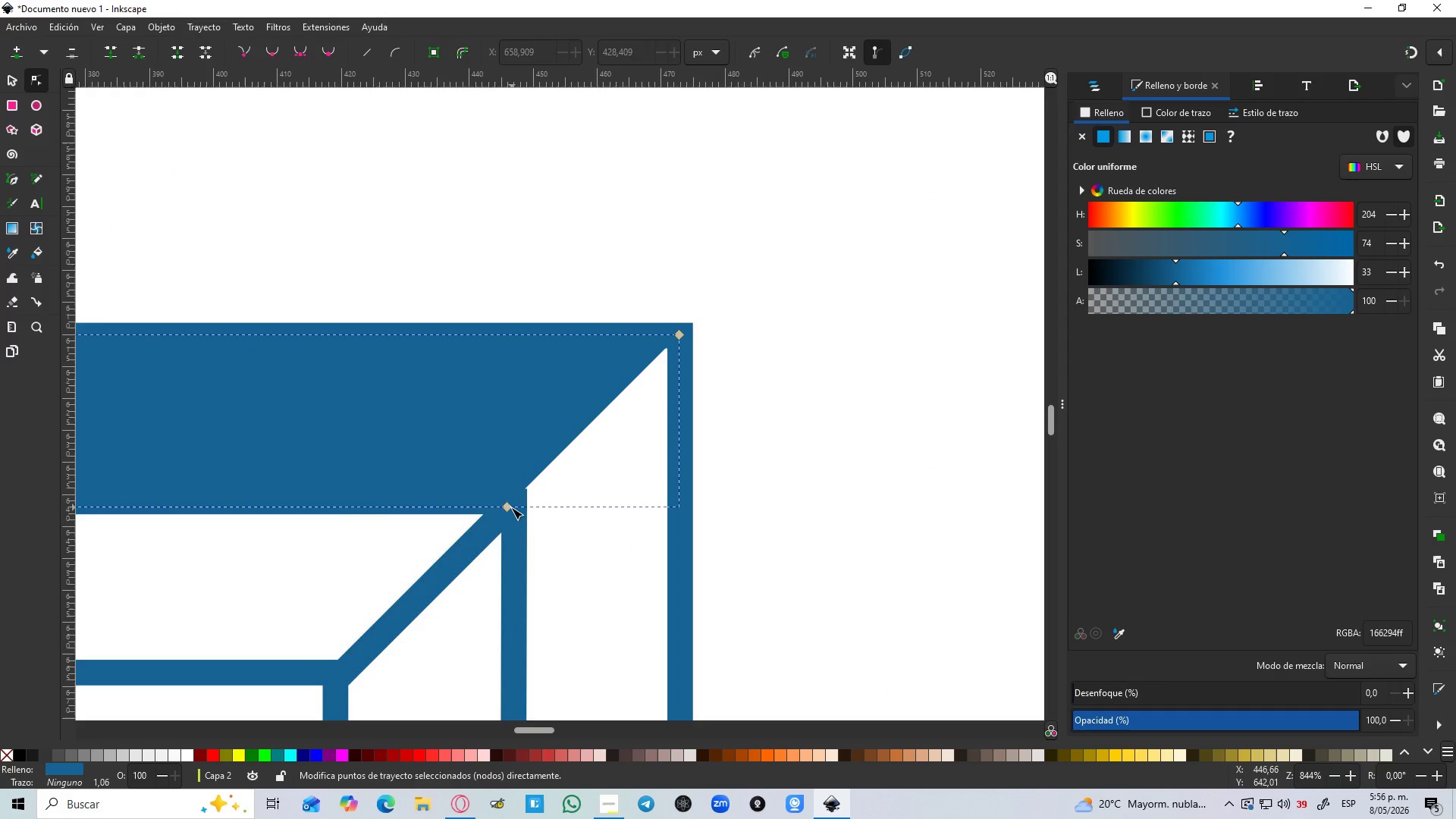 
left_click_drag(start_coordinate=[511, 507], to_coordinate=[529, 507])
 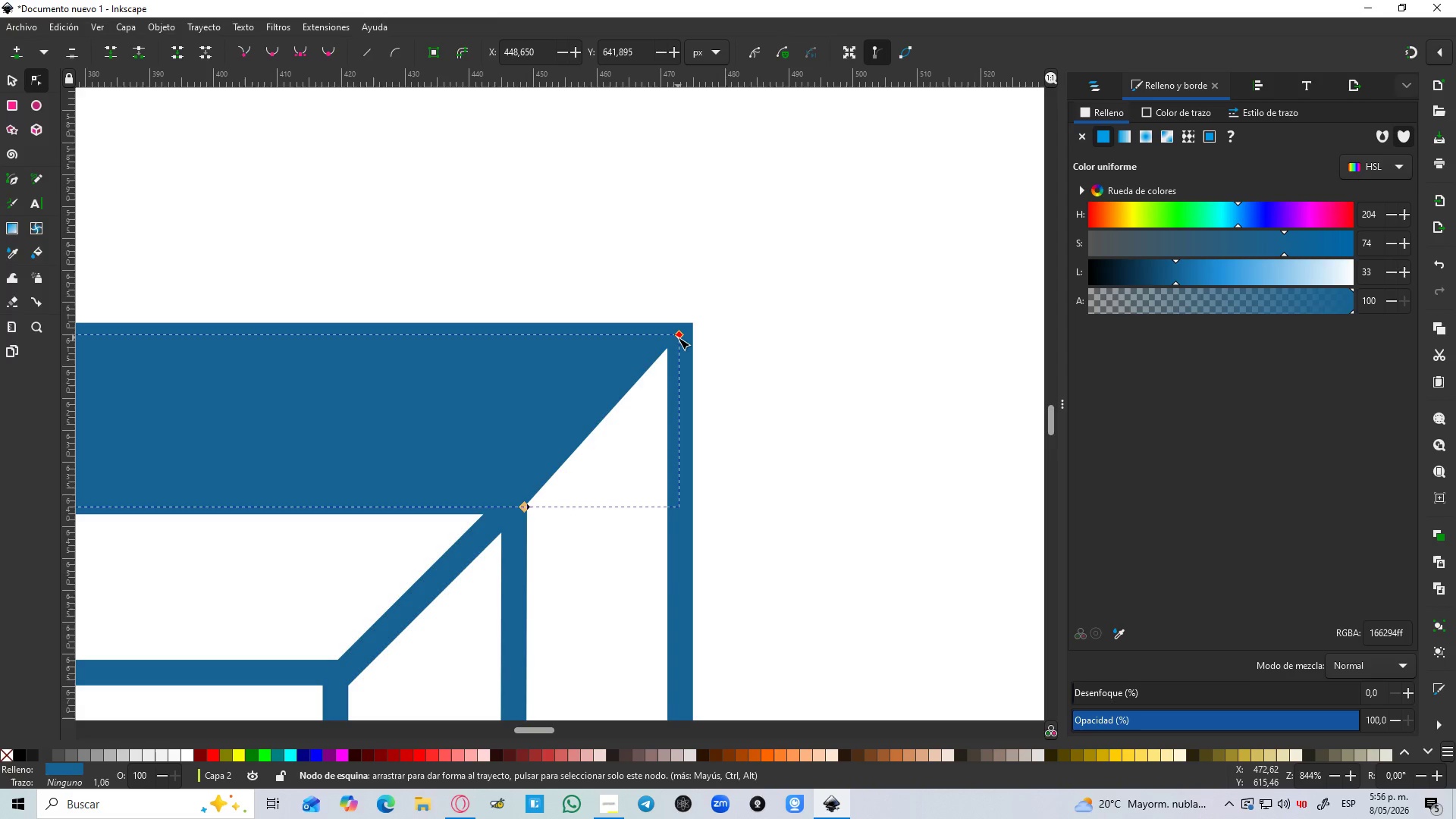 
left_click_drag(start_coordinate=[678, 337], to_coordinate=[686, 344])
 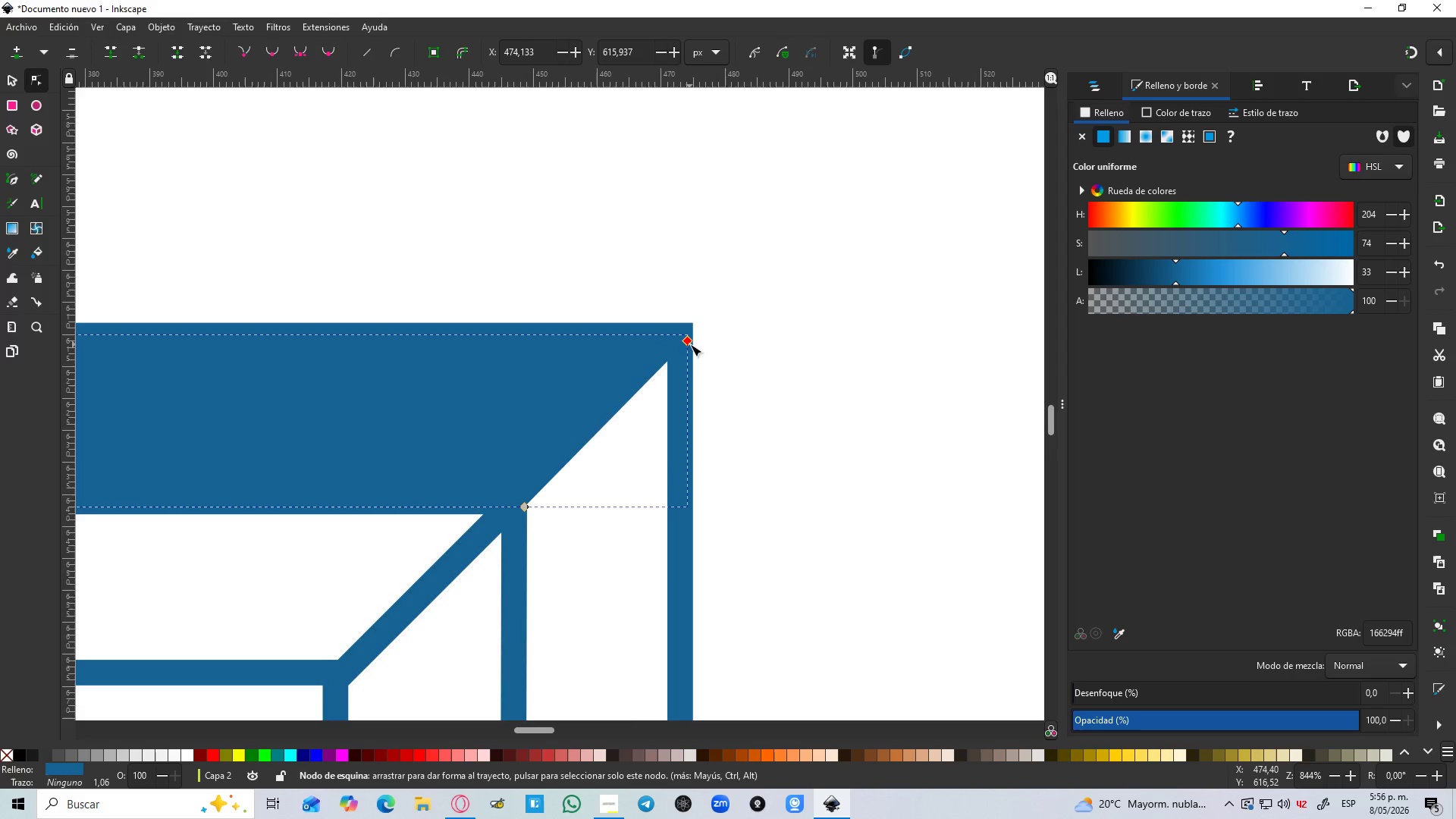 
hold_key(key=ControlLeft, duration=1.27)
scroll: coordinate [726, 403], scroll_direction: down, amount: 7.0
 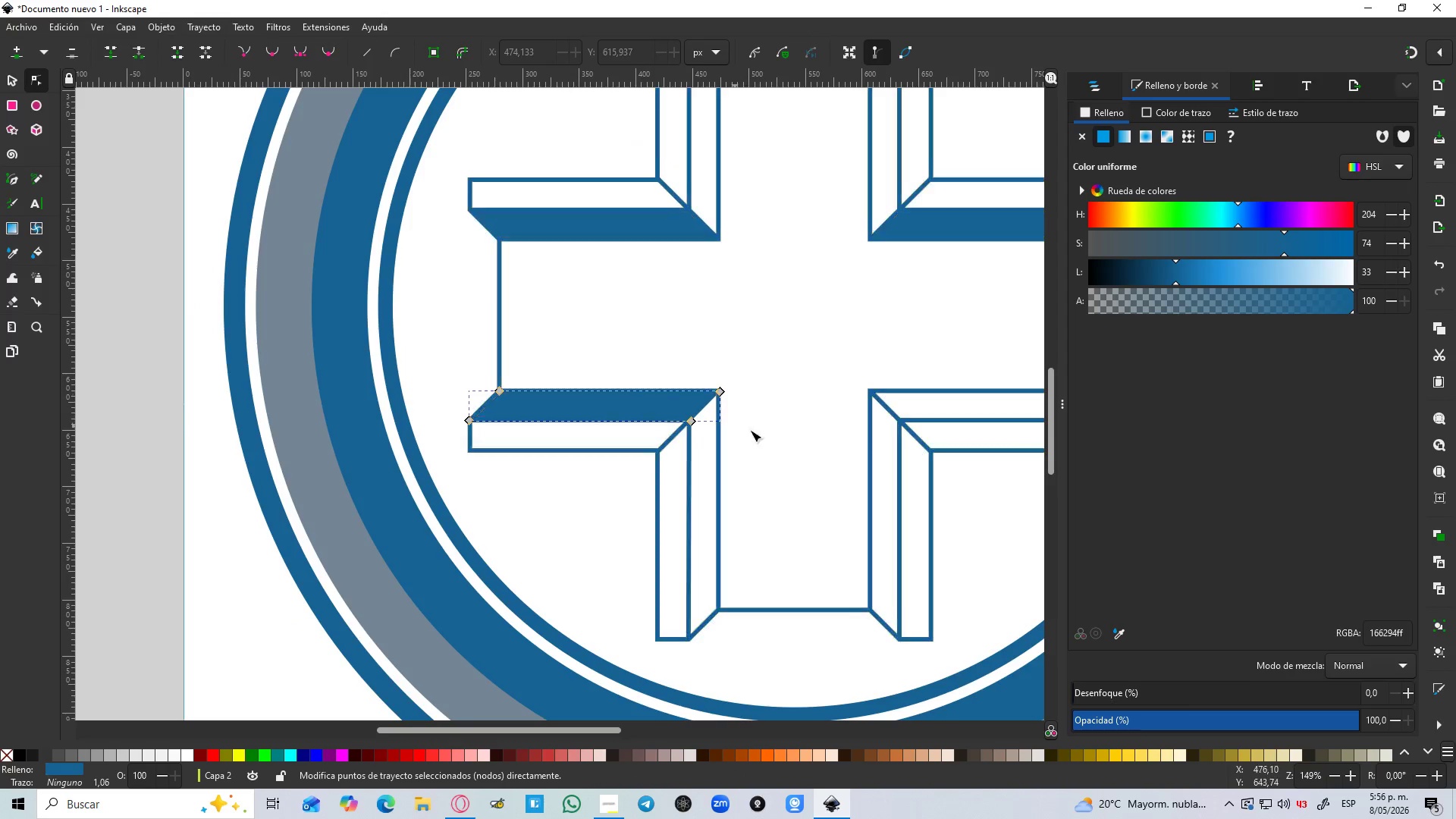 
hold_key(key=Space, duration=0.41)
 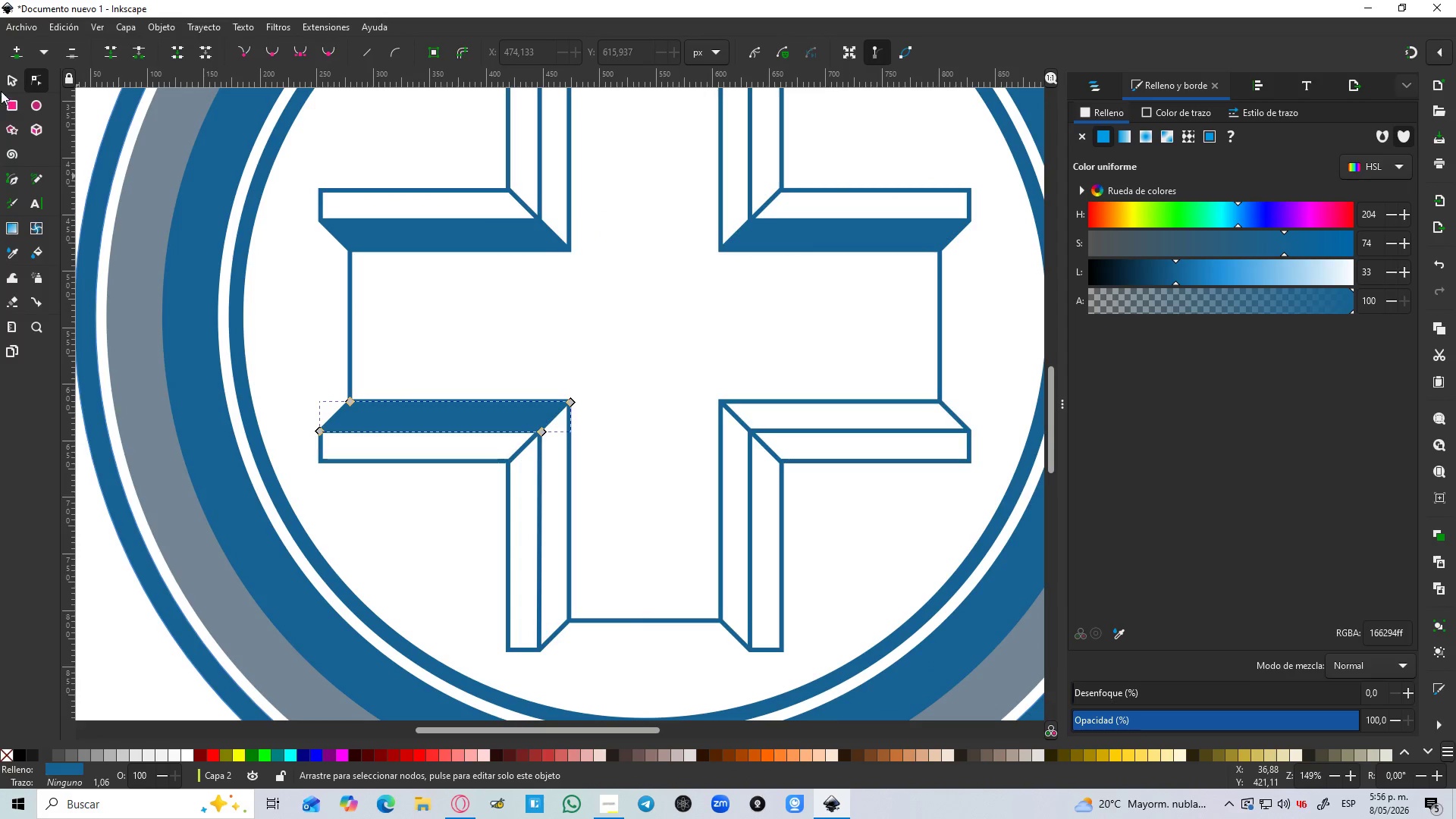 
left_click([2, 78])
 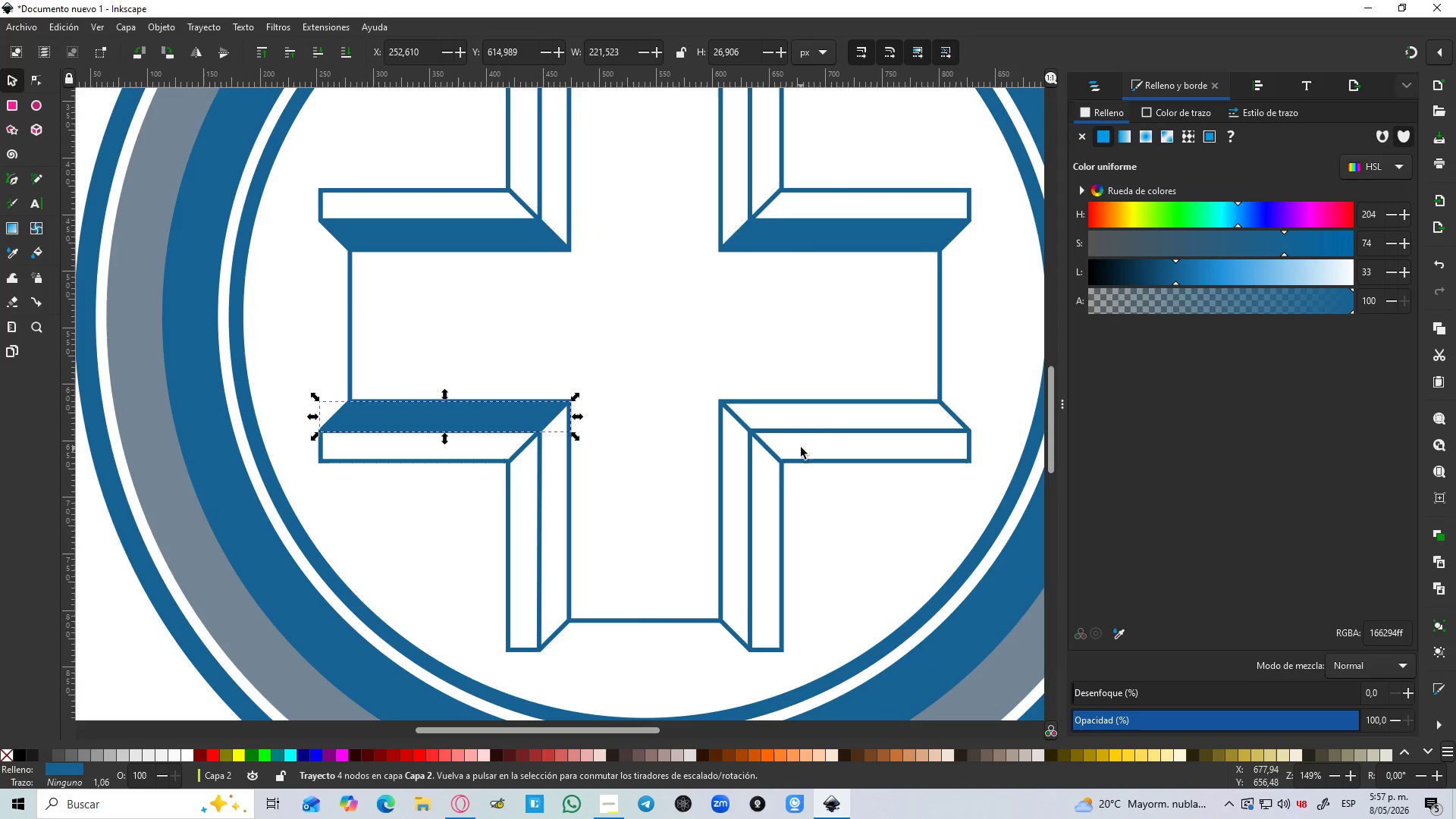 
hold_key(key=ControlLeft, duration=0.44)
scroll: coordinate [792, 408], scroll_direction: up, amount: 2.0
 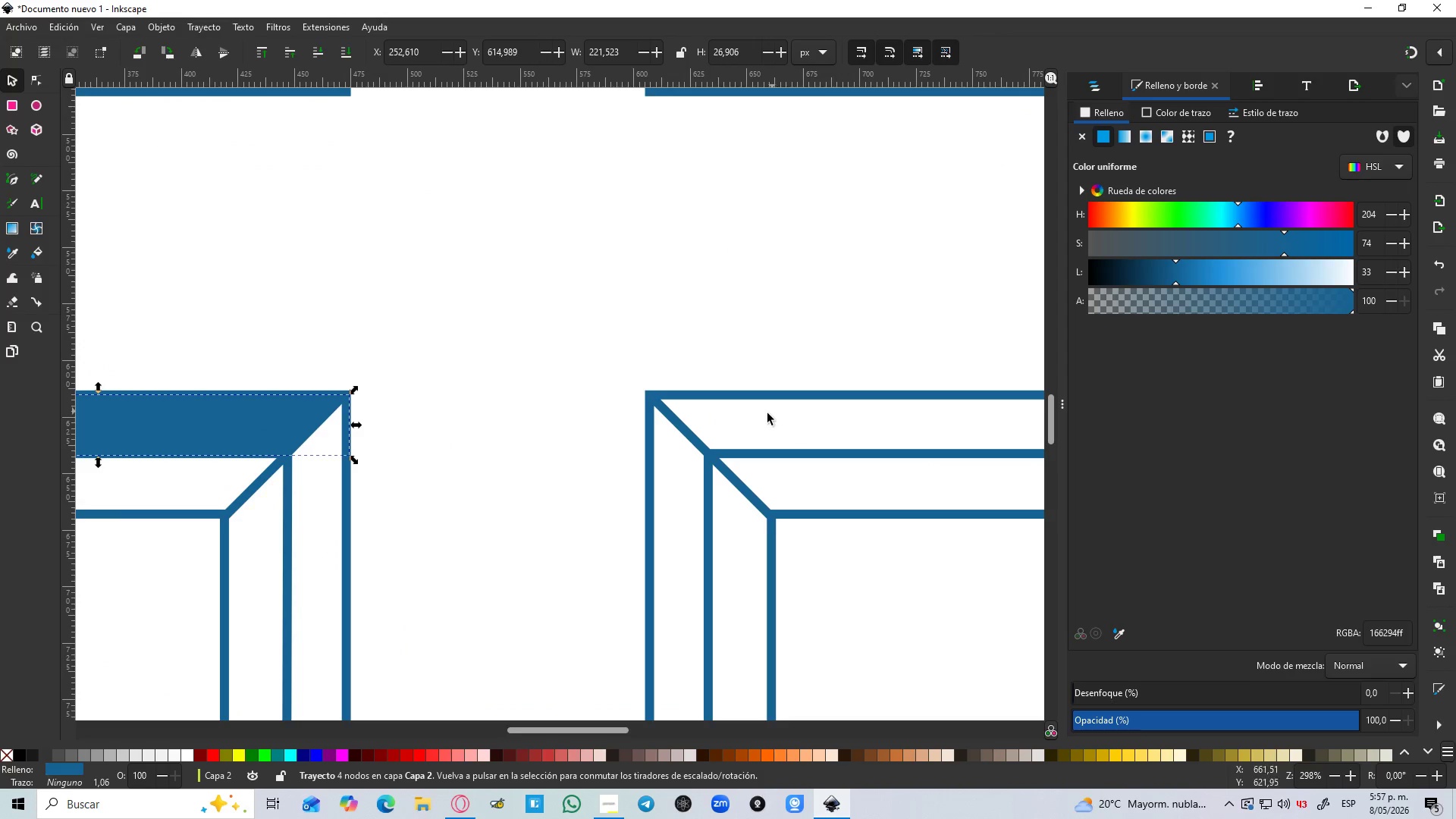 
key(B)
 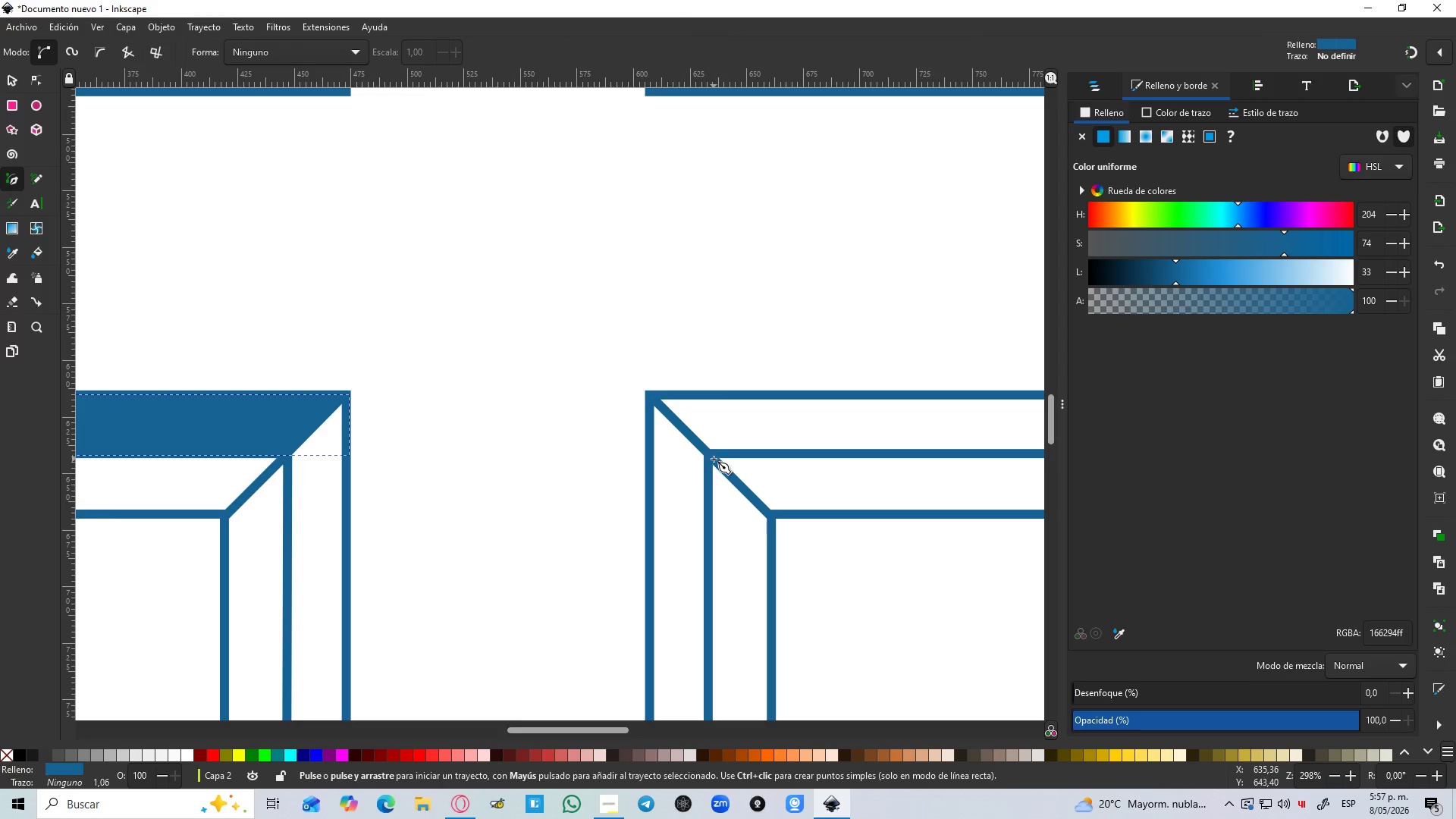 
left_click([714, 459])
 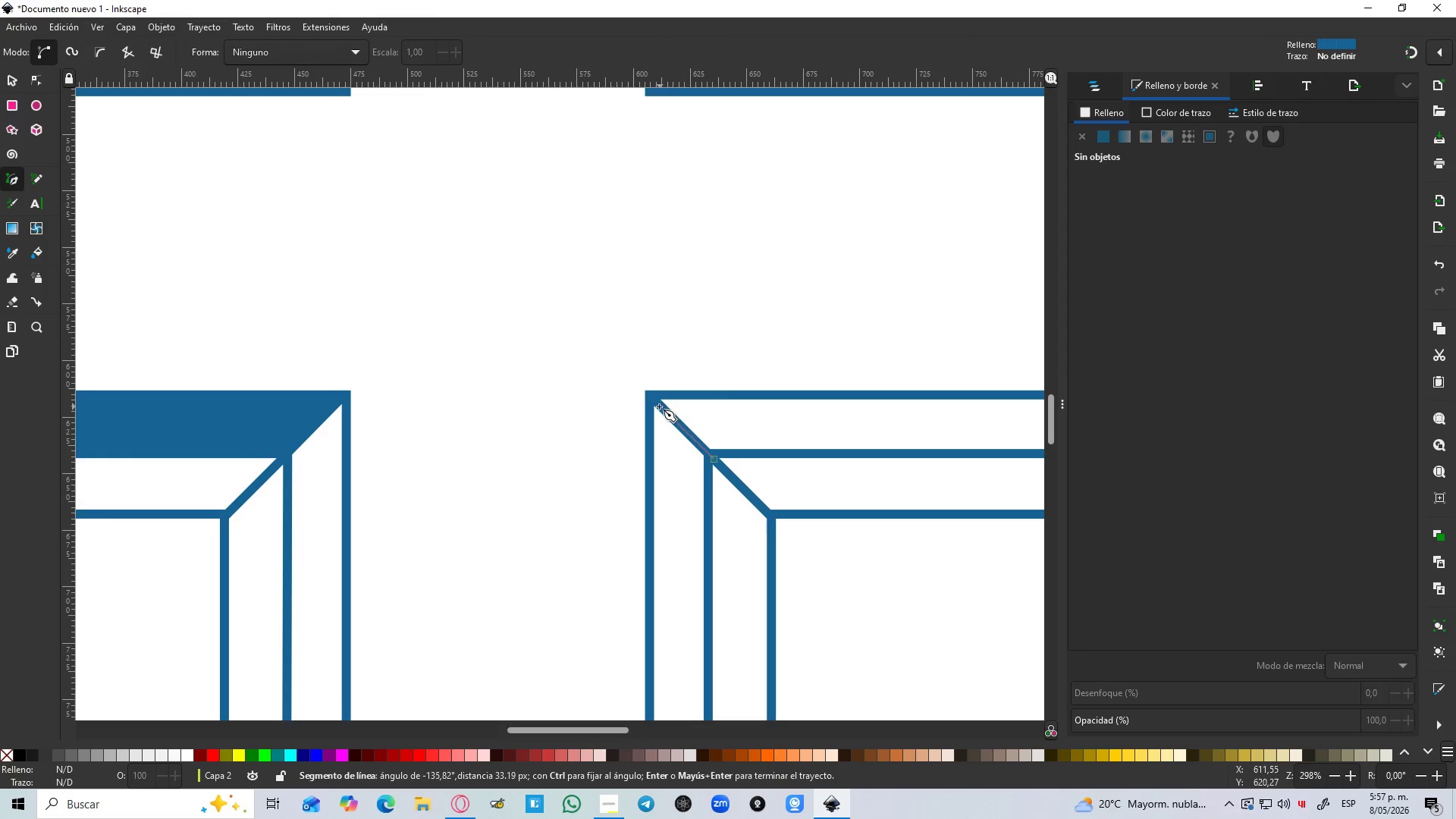 
hold_key(key=ControlLeft, duration=1.5)
left_click([647, 397])
 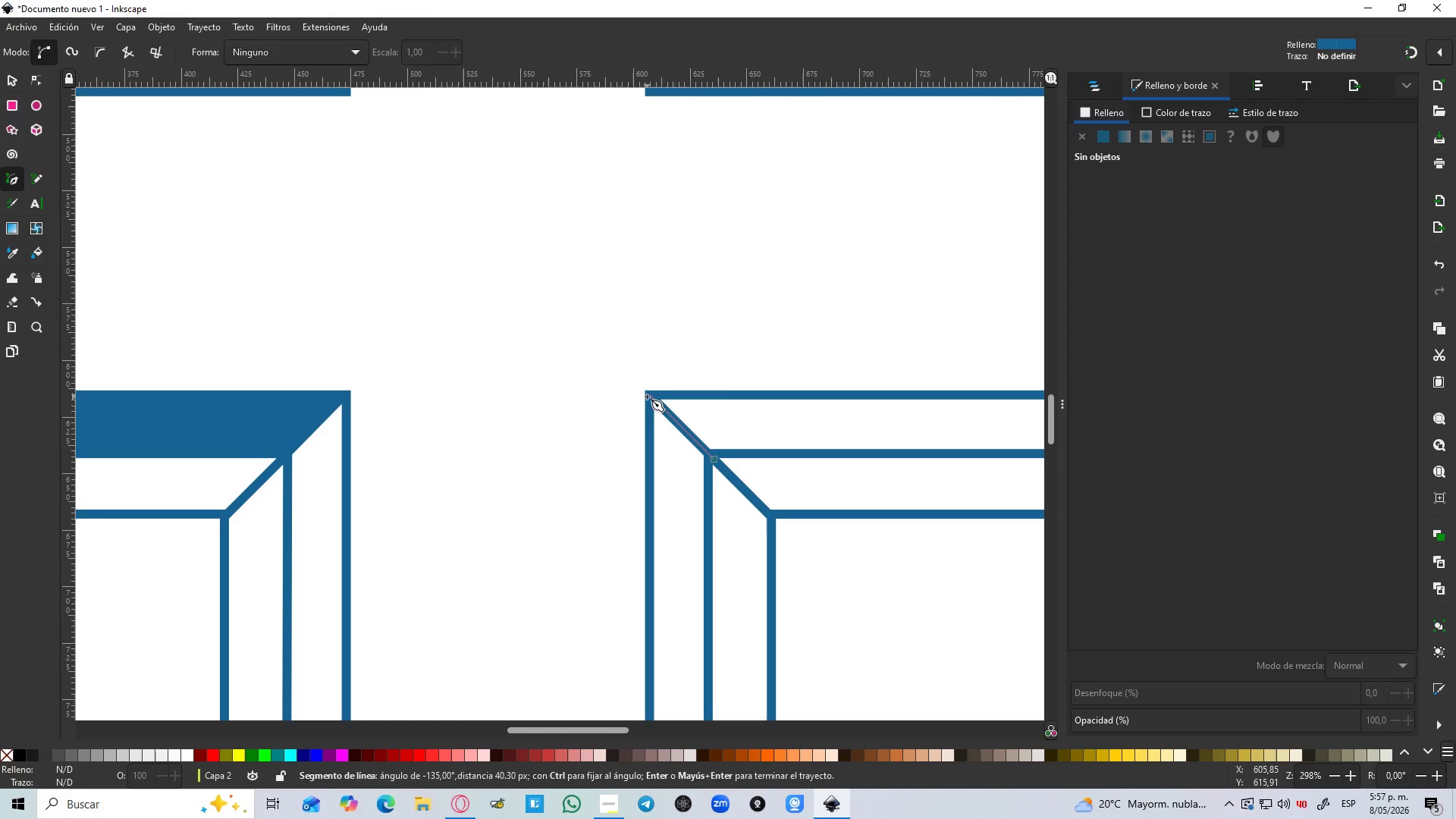 
key(Control+ControlLeft)
 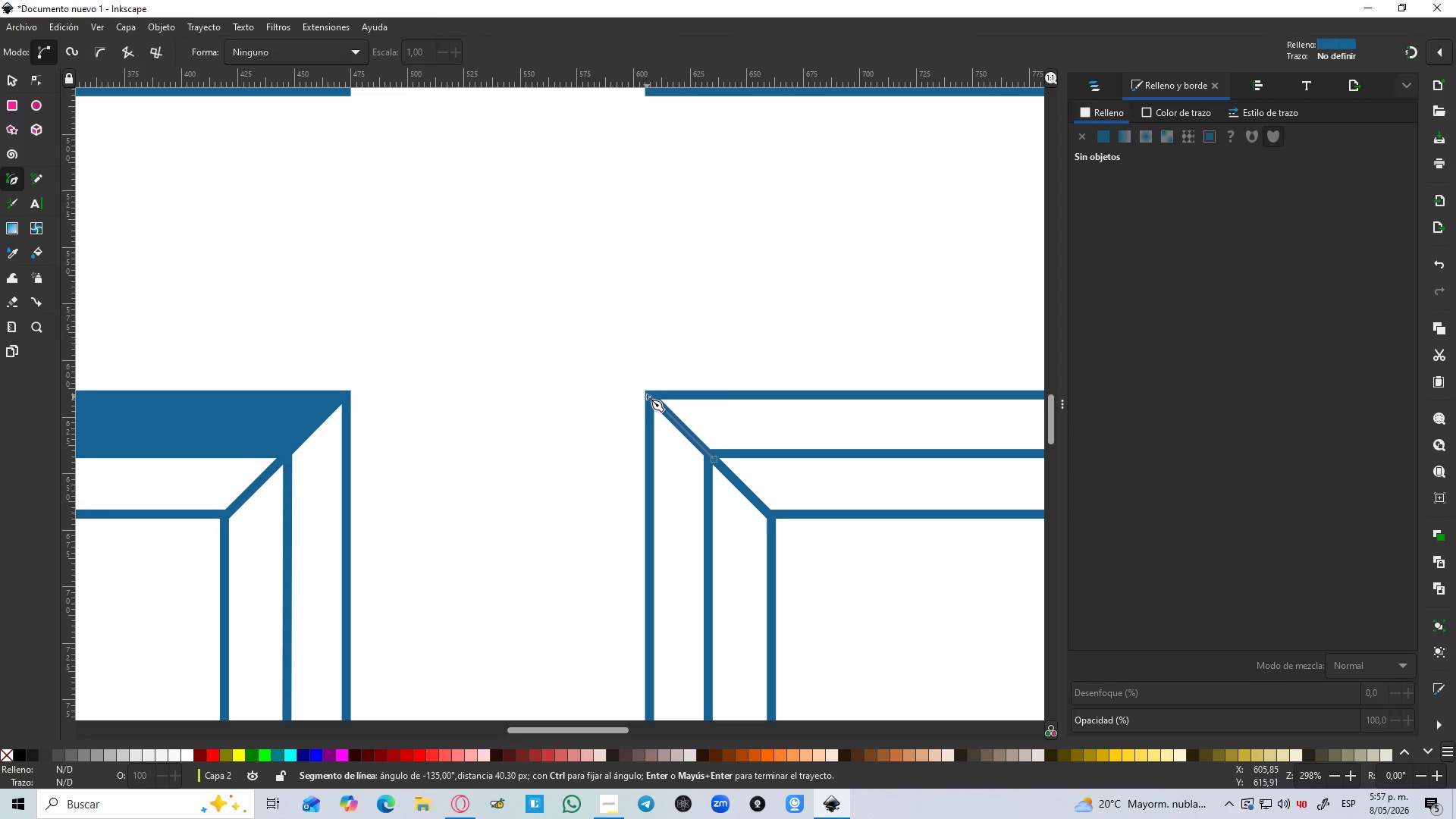 
key(Control+ControlLeft)
 